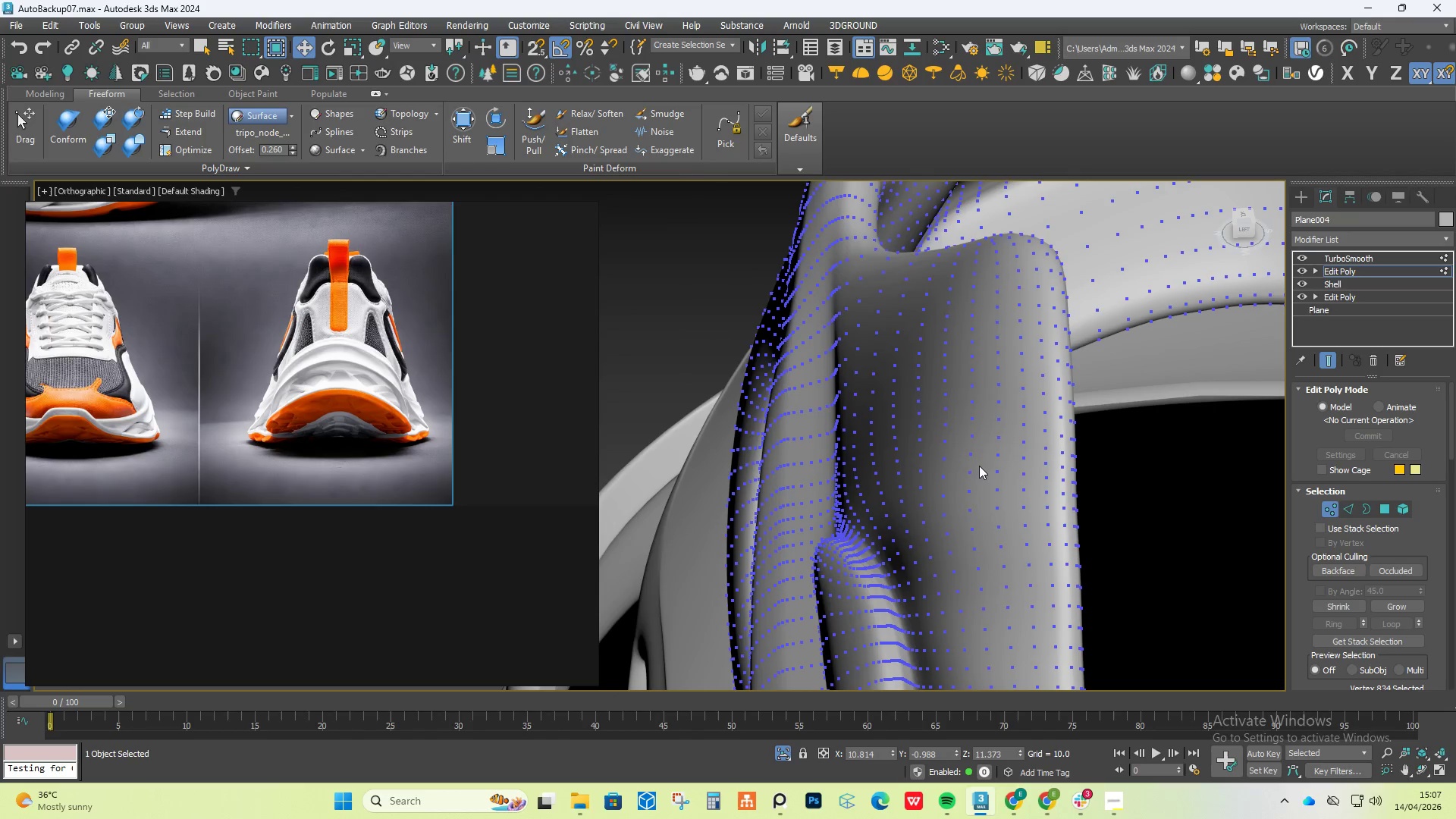 
scroll: coordinate [978, 466], scroll_direction: down, amount: 3.0
 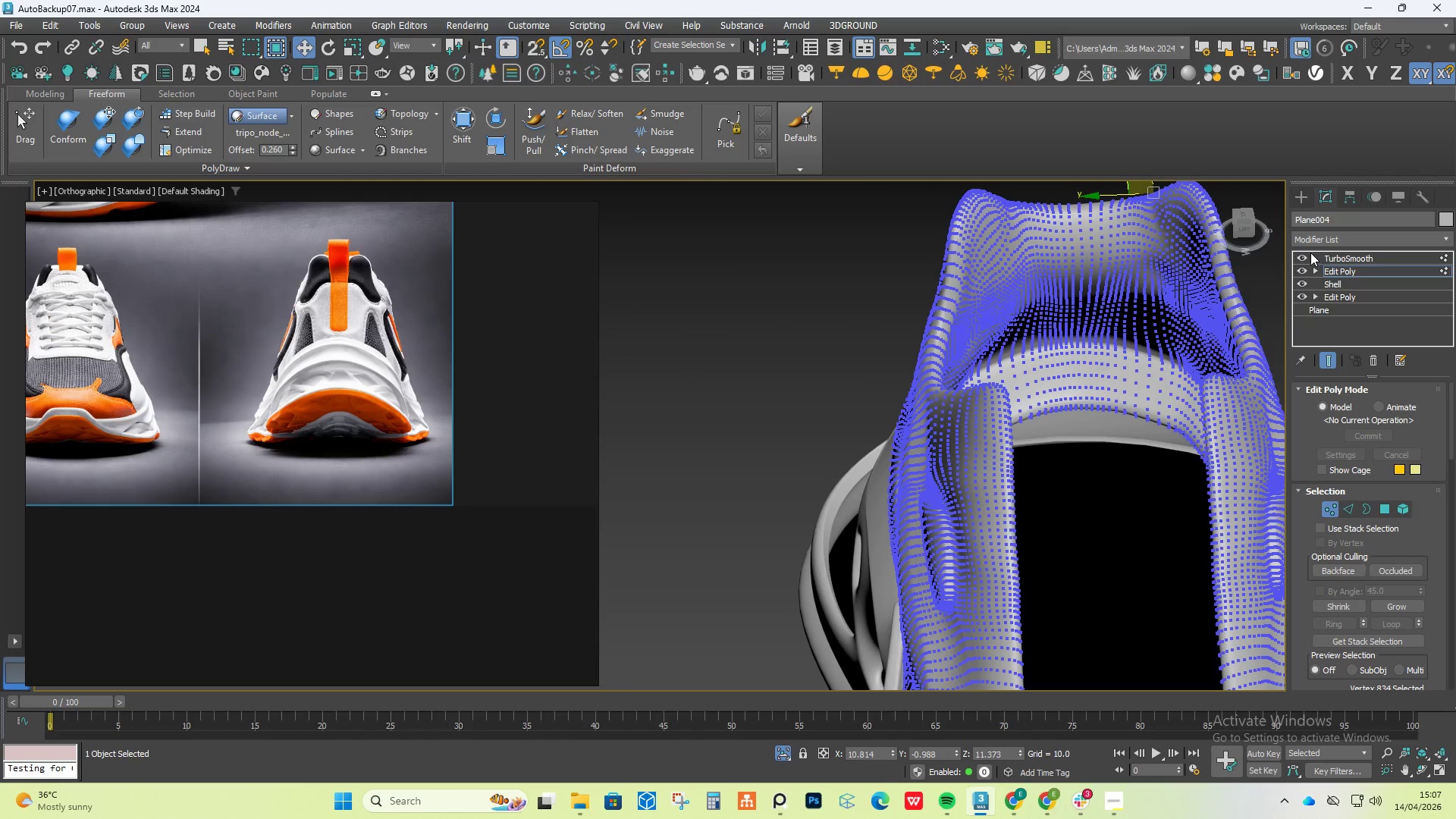 
left_click([1297, 256])
 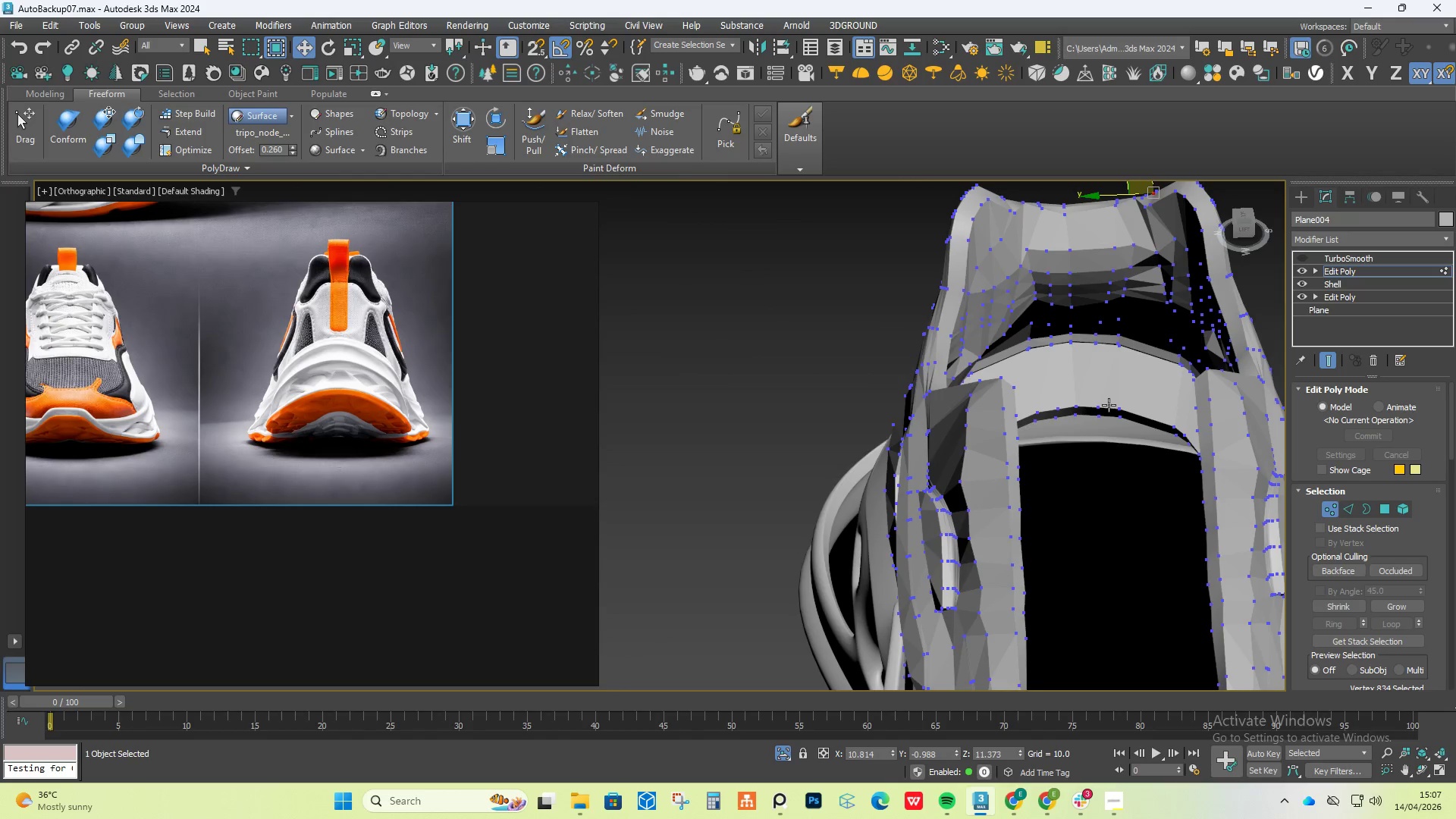 
scroll: coordinate [1056, 491], scroll_direction: down, amount: 1.0
 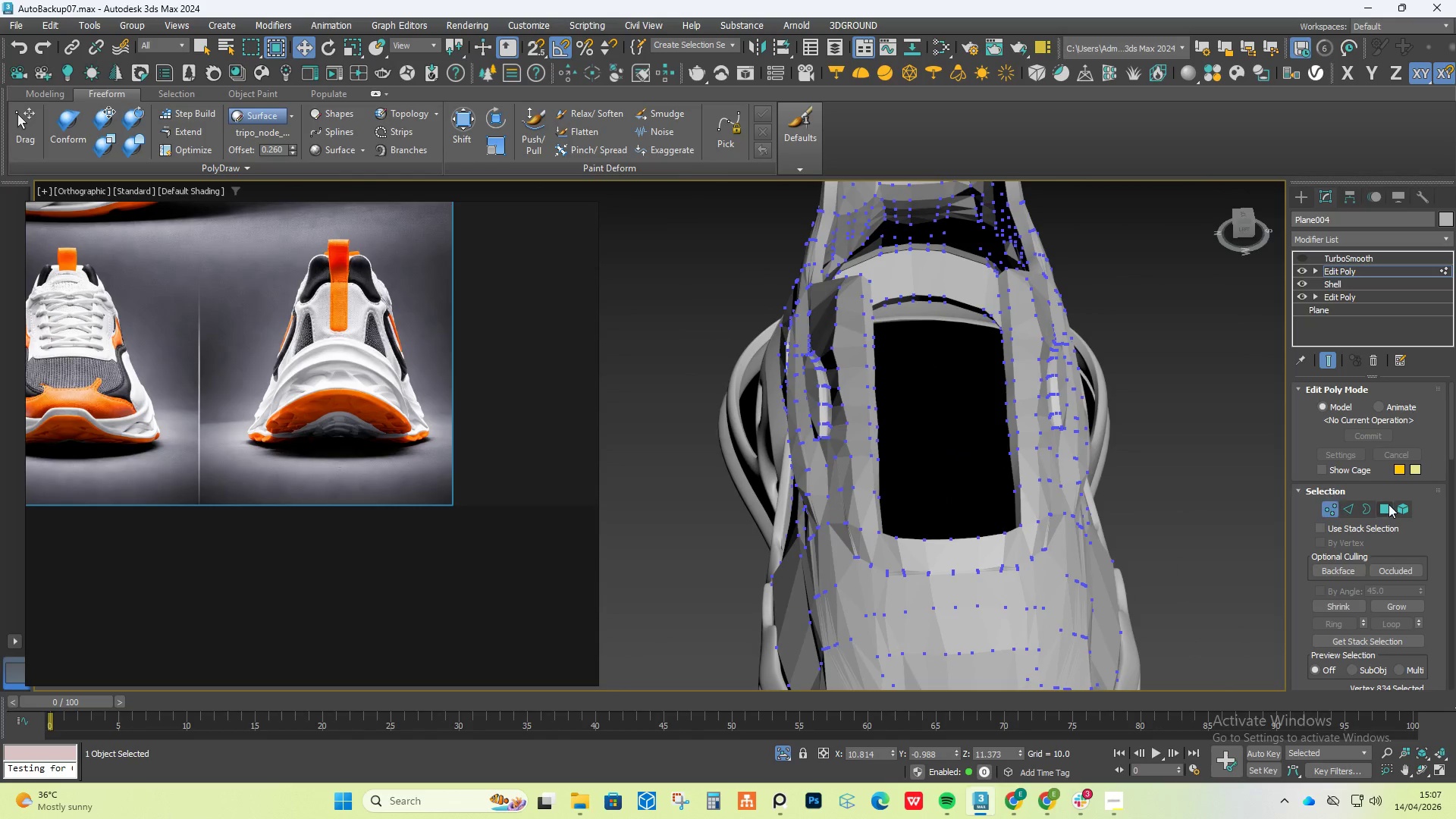 
left_click([1389, 504])
 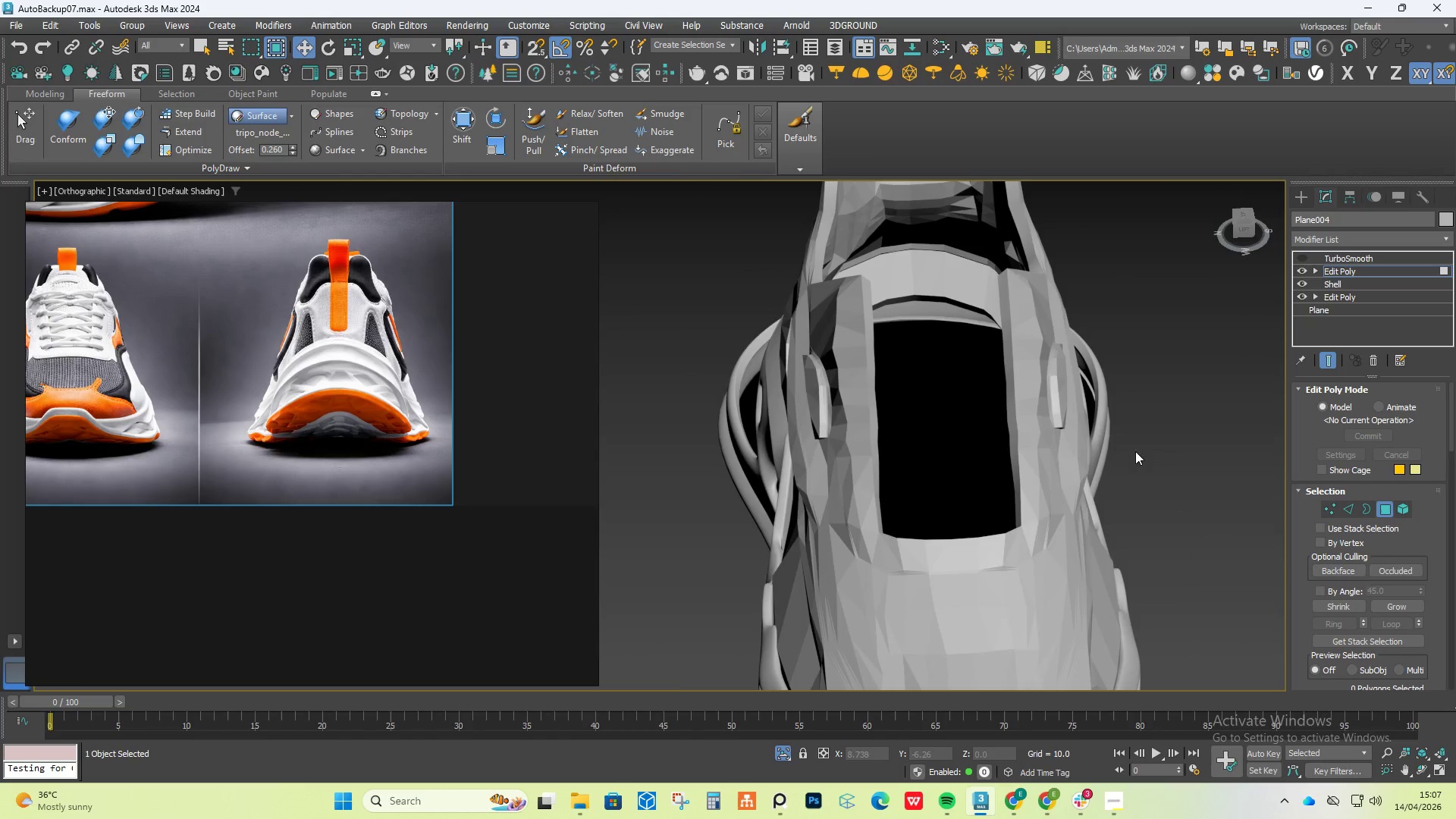 
hold_key(key=AltLeft, duration=0.56)
 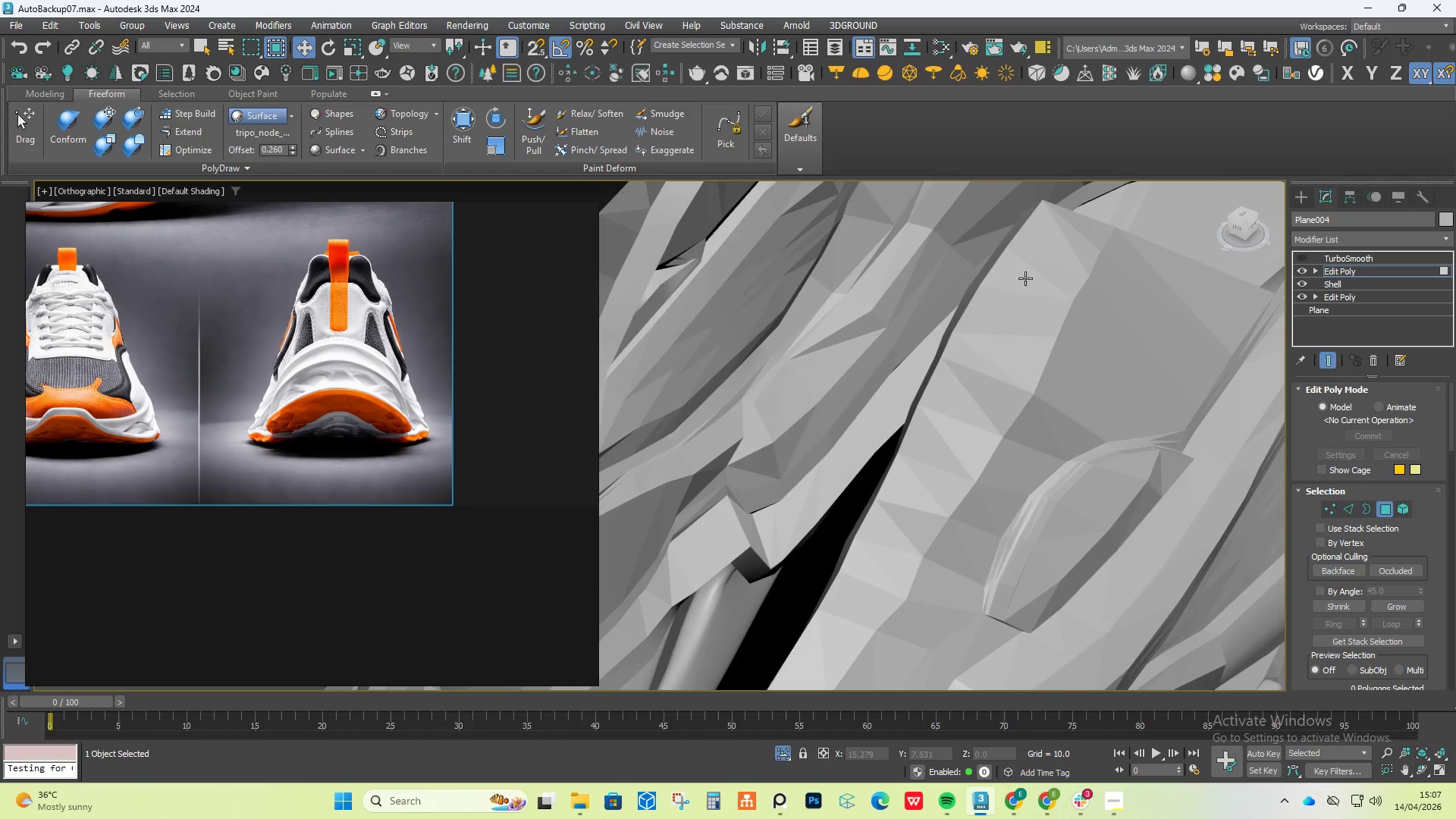 
scroll: coordinate [1108, 432], scroll_direction: up, amount: 1.0
 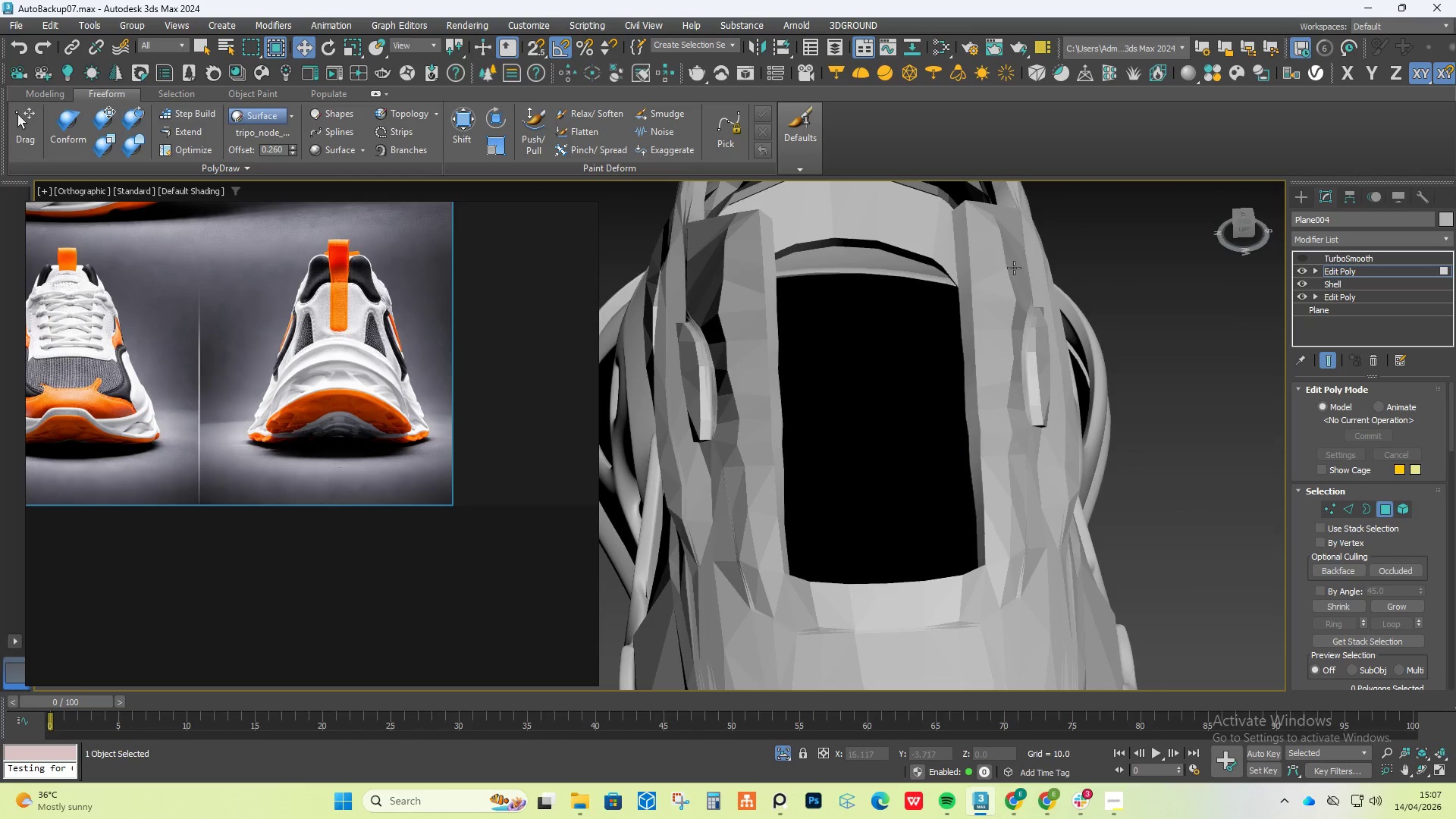 
hold_key(key=AltLeft, duration=0.78)
 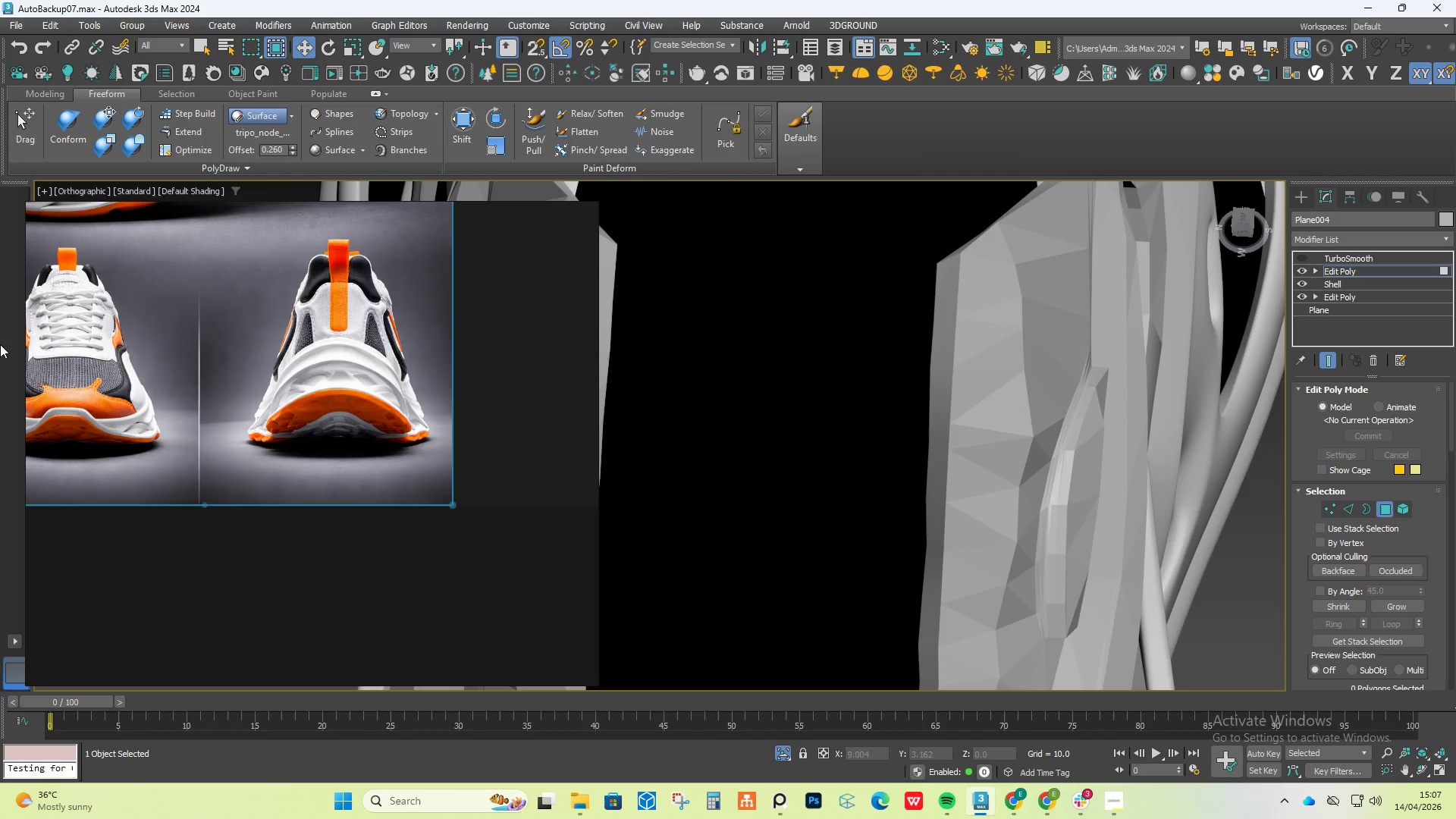 
scroll: coordinate [103, 353], scroll_direction: up, amount: 6.0
 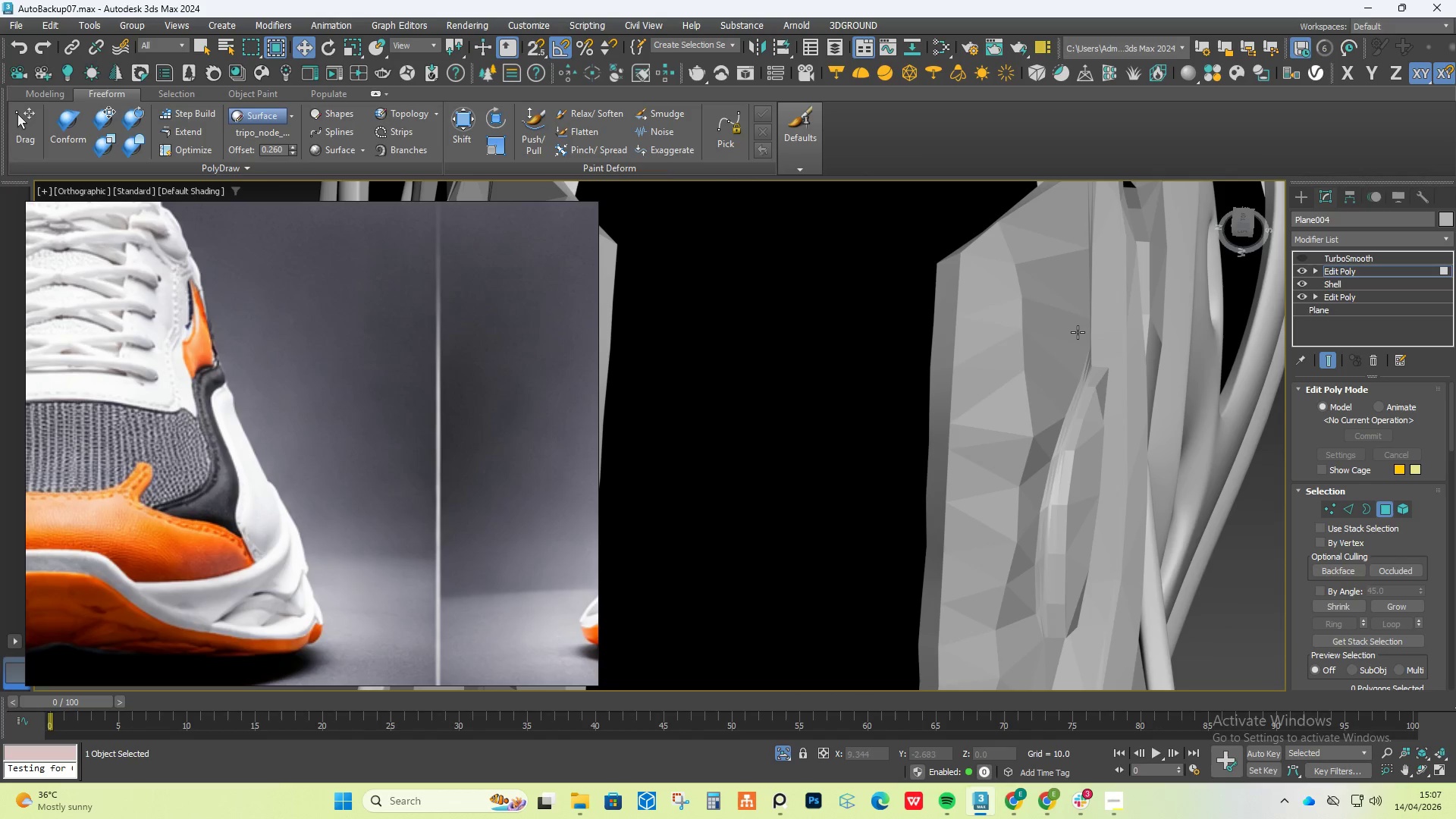 
hold_key(key=AltLeft, duration=0.72)
 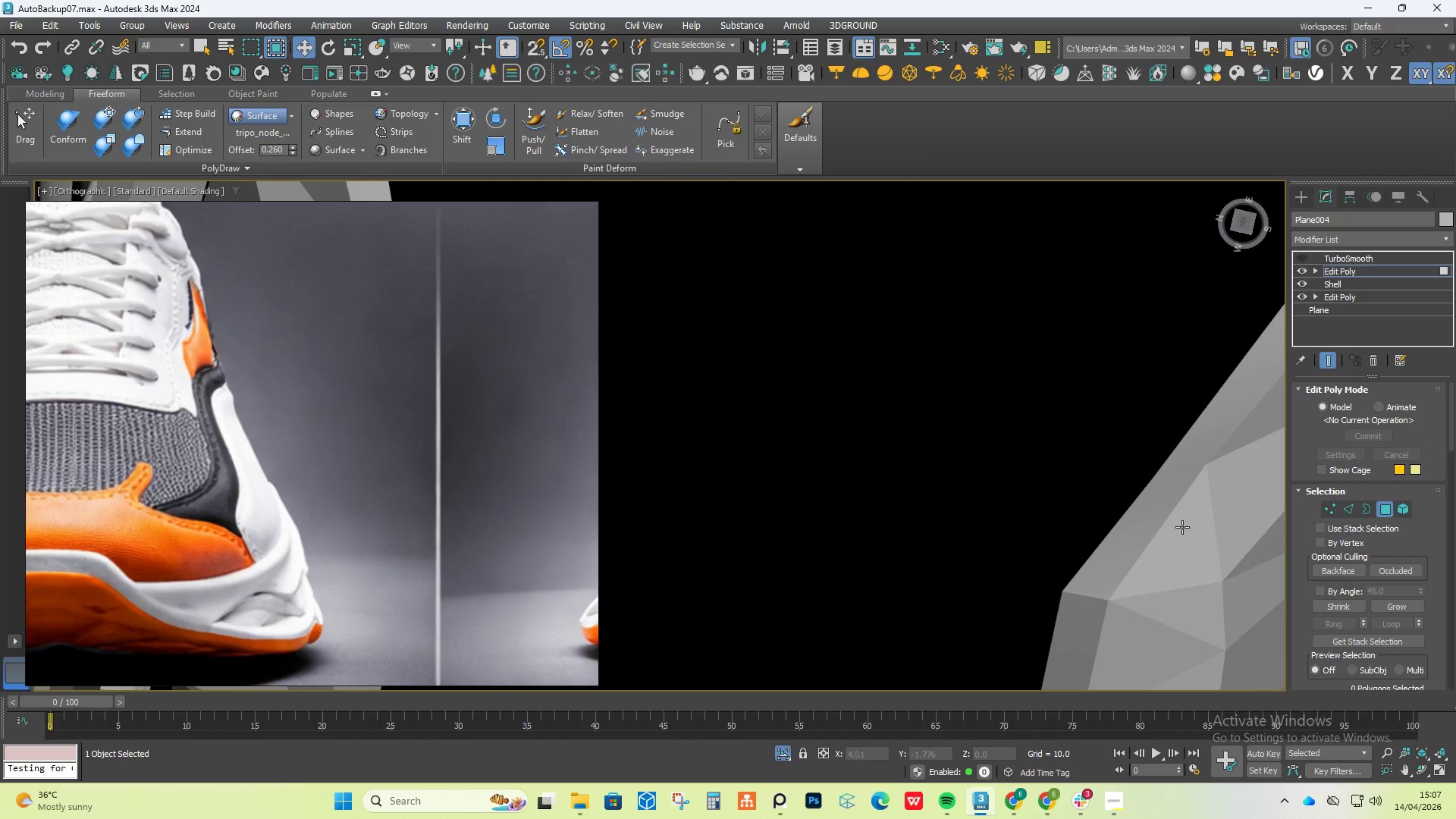 
scroll: coordinate [988, 298], scroll_direction: up, amount: 2.0
 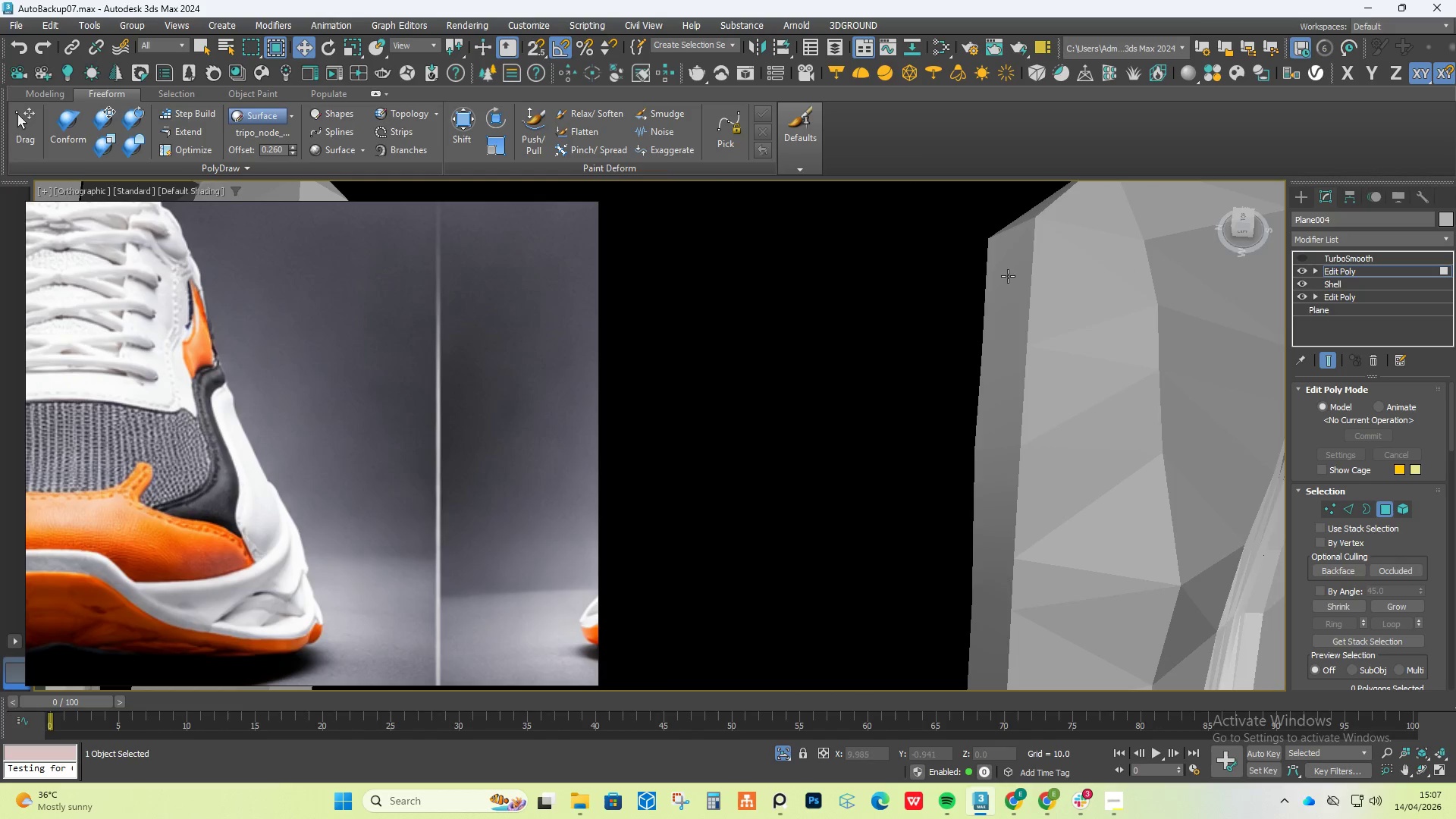 
left_click([1191, 535])
 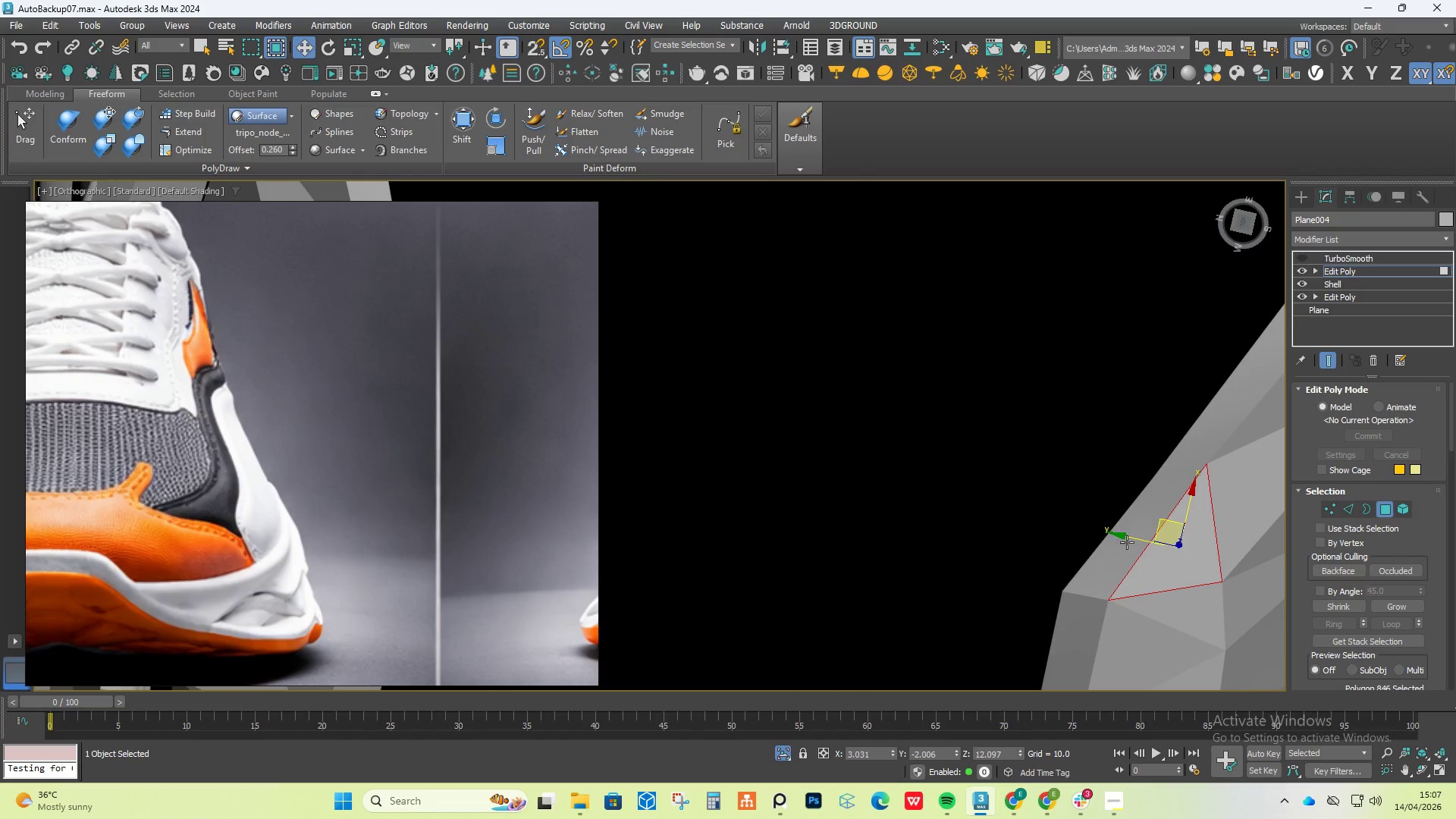 
hold_key(key=ControlLeft, duration=0.67)
left_click([1136, 539])
 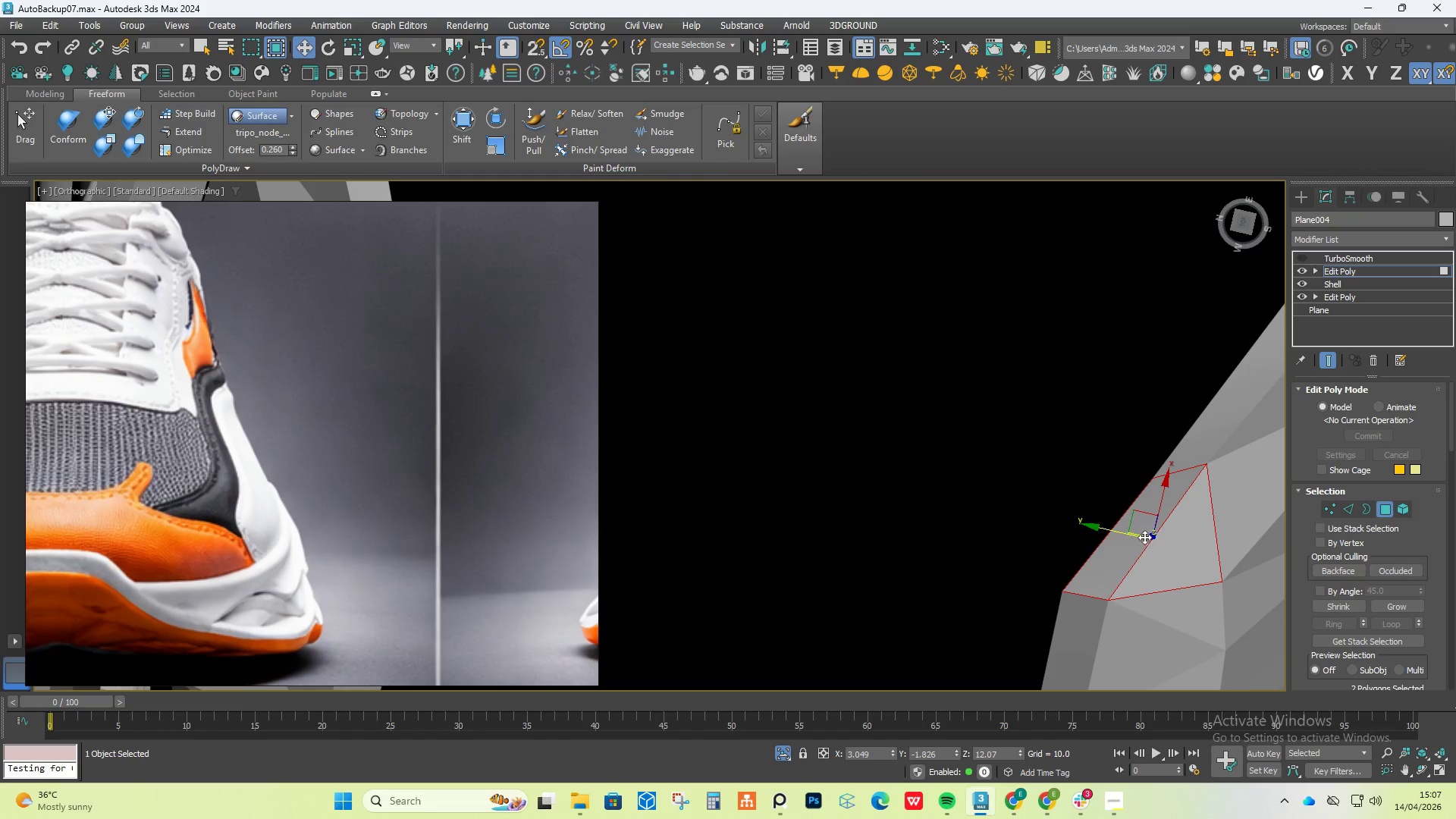 
hold_key(key=ControlLeft, duration=1.52)
scroll: coordinate [1144, 551], scroll_direction: down, amount: 3.0
 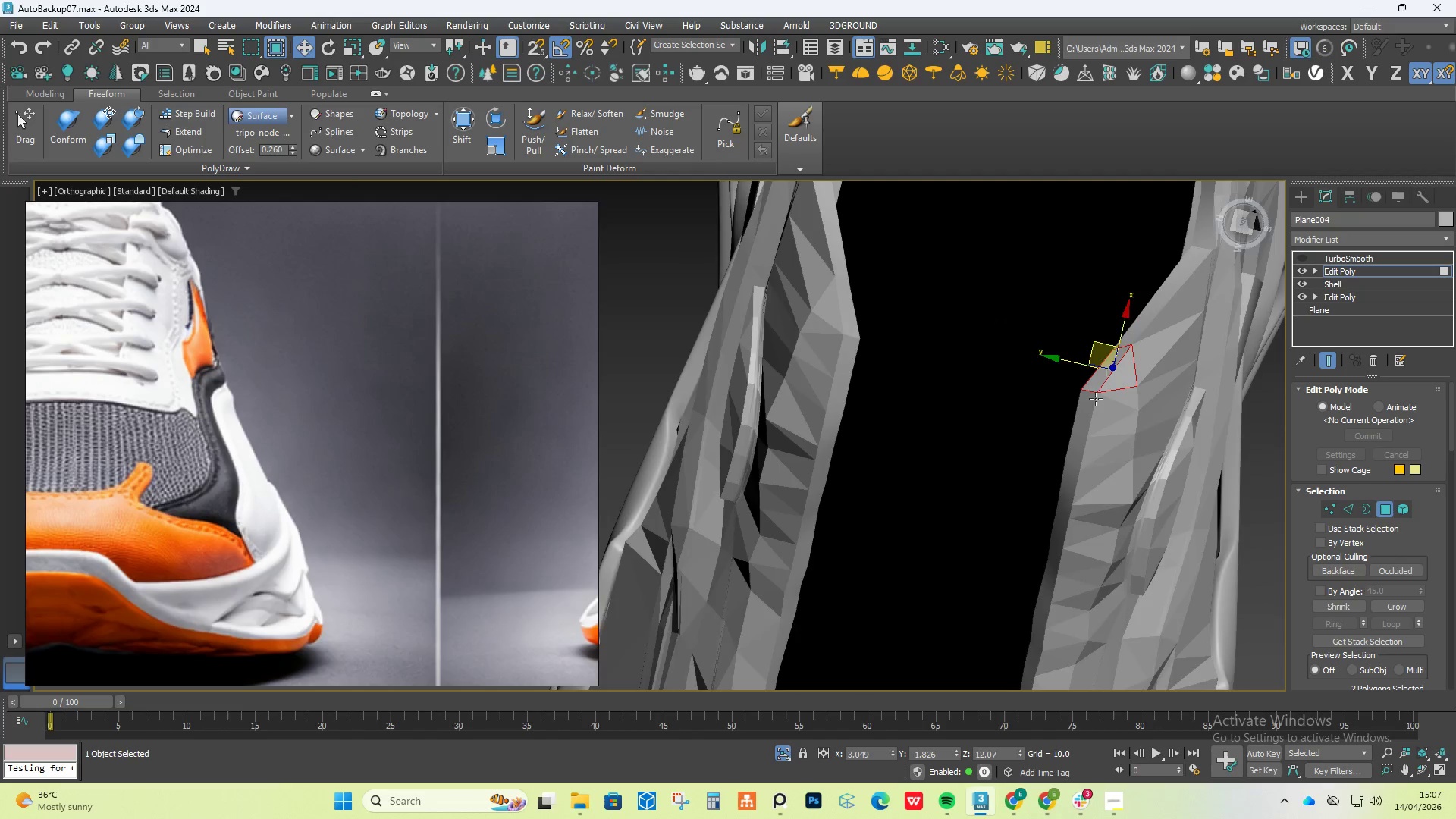 
left_click([1084, 422])
 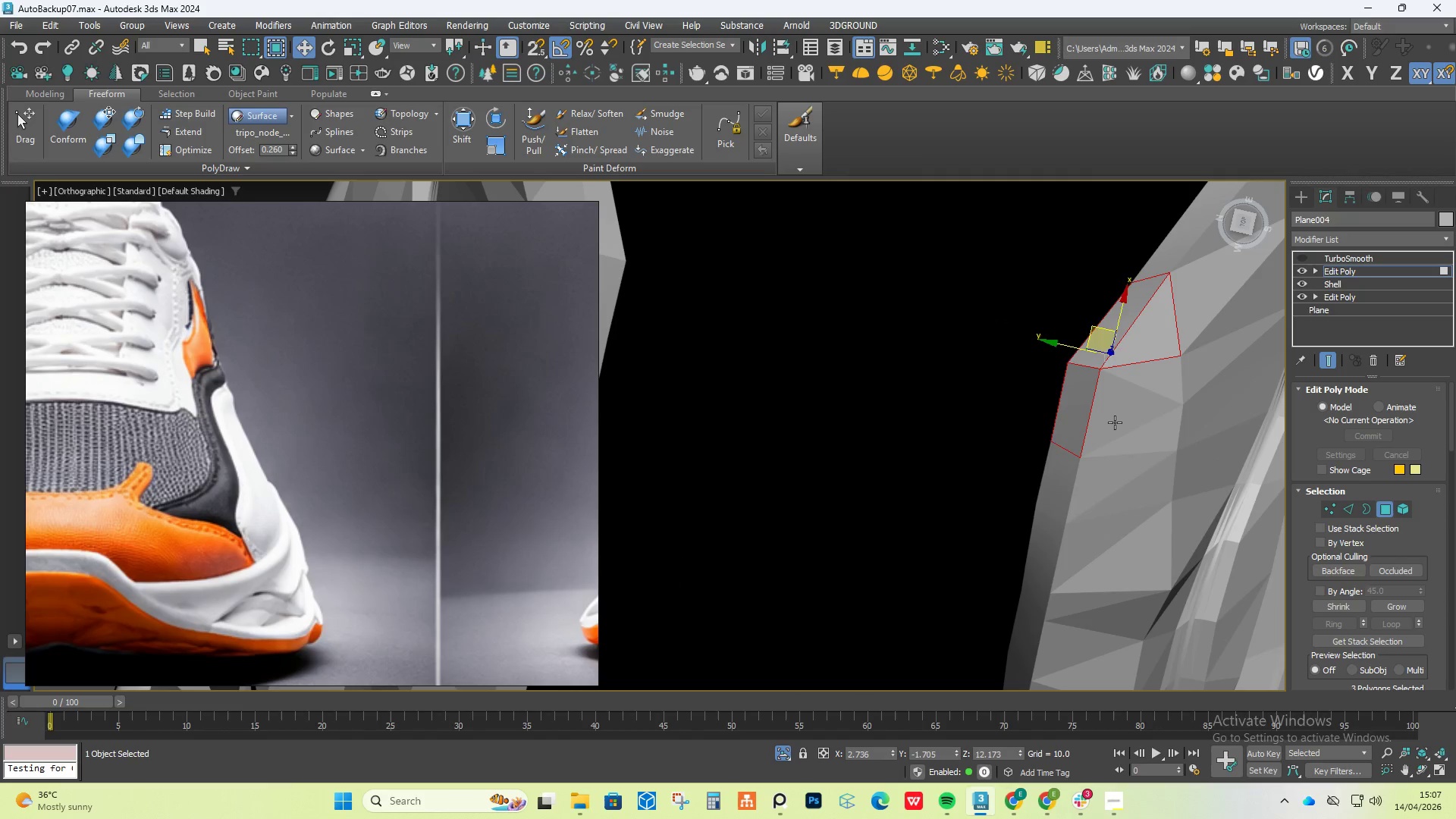 
scroll: coordinate [1094, 420], scroll_direction: up, amount: 2.0
 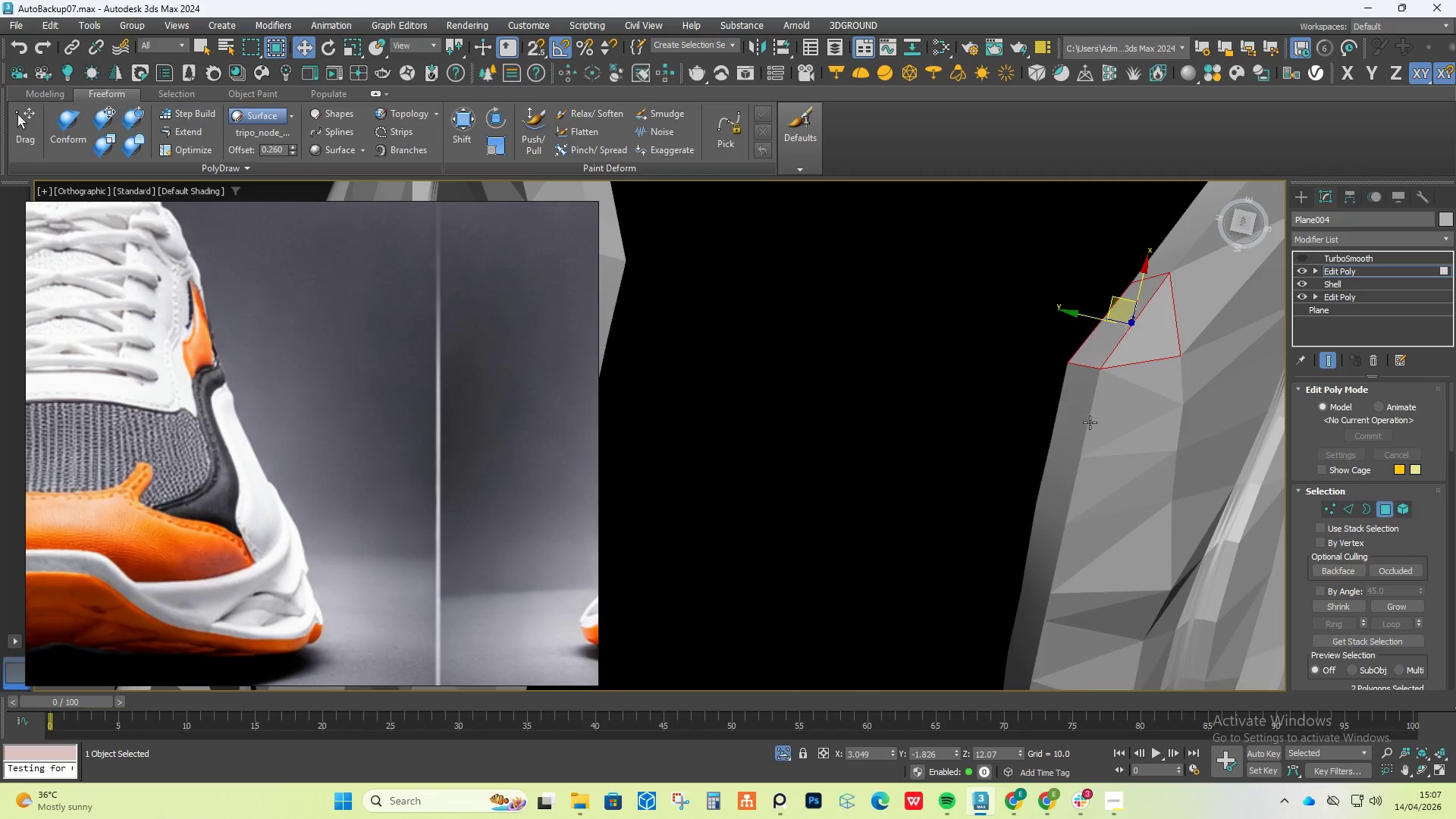 
double_click([1116, 422])
 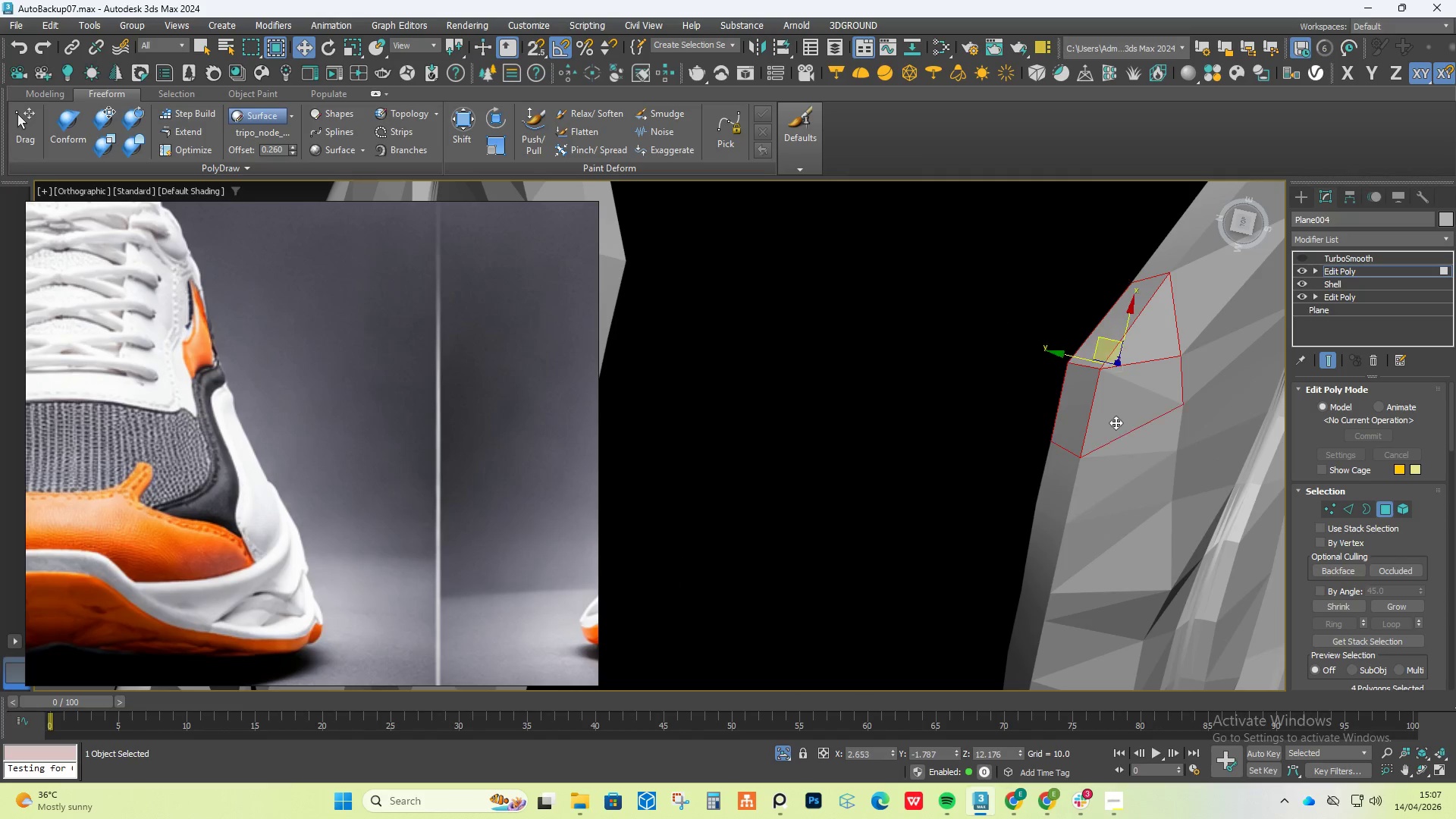 
hold_key(key=ControlLeft, duration=0.94)
left_click([1103, 489])
 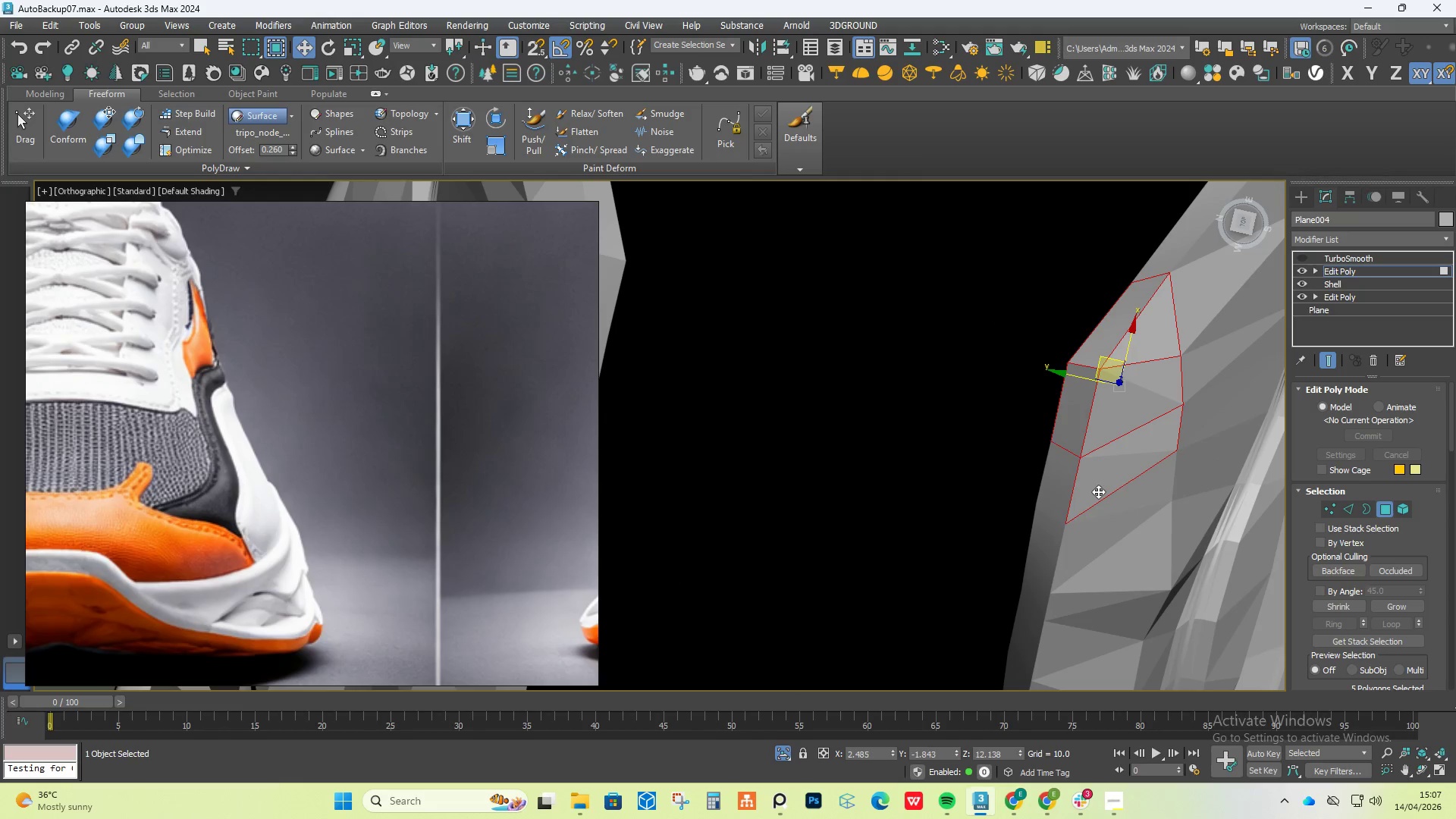 
key(F4)
 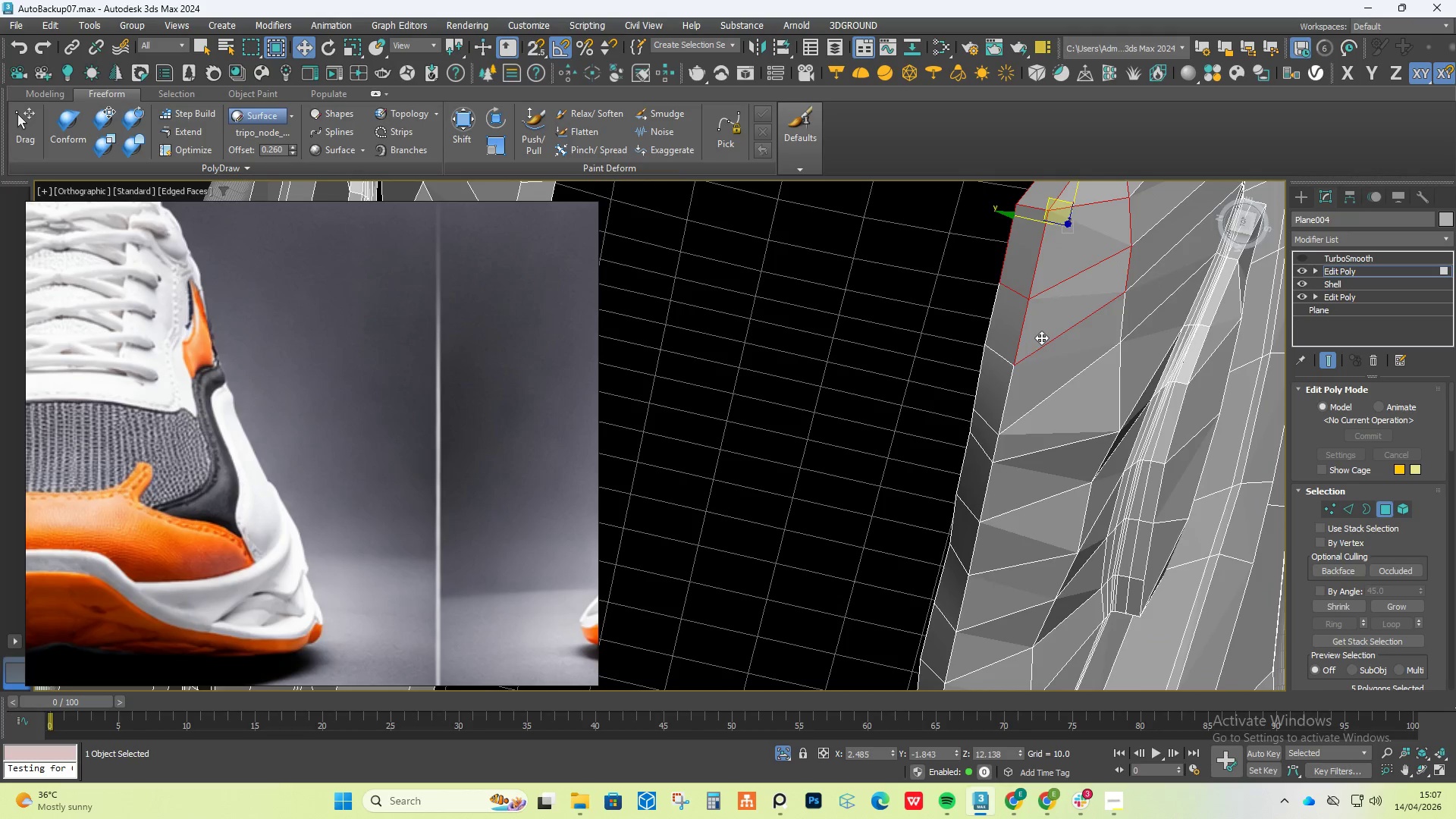 
hold_key(key=ControlLeft, duration=1.5)
left_click([1042, 373])
 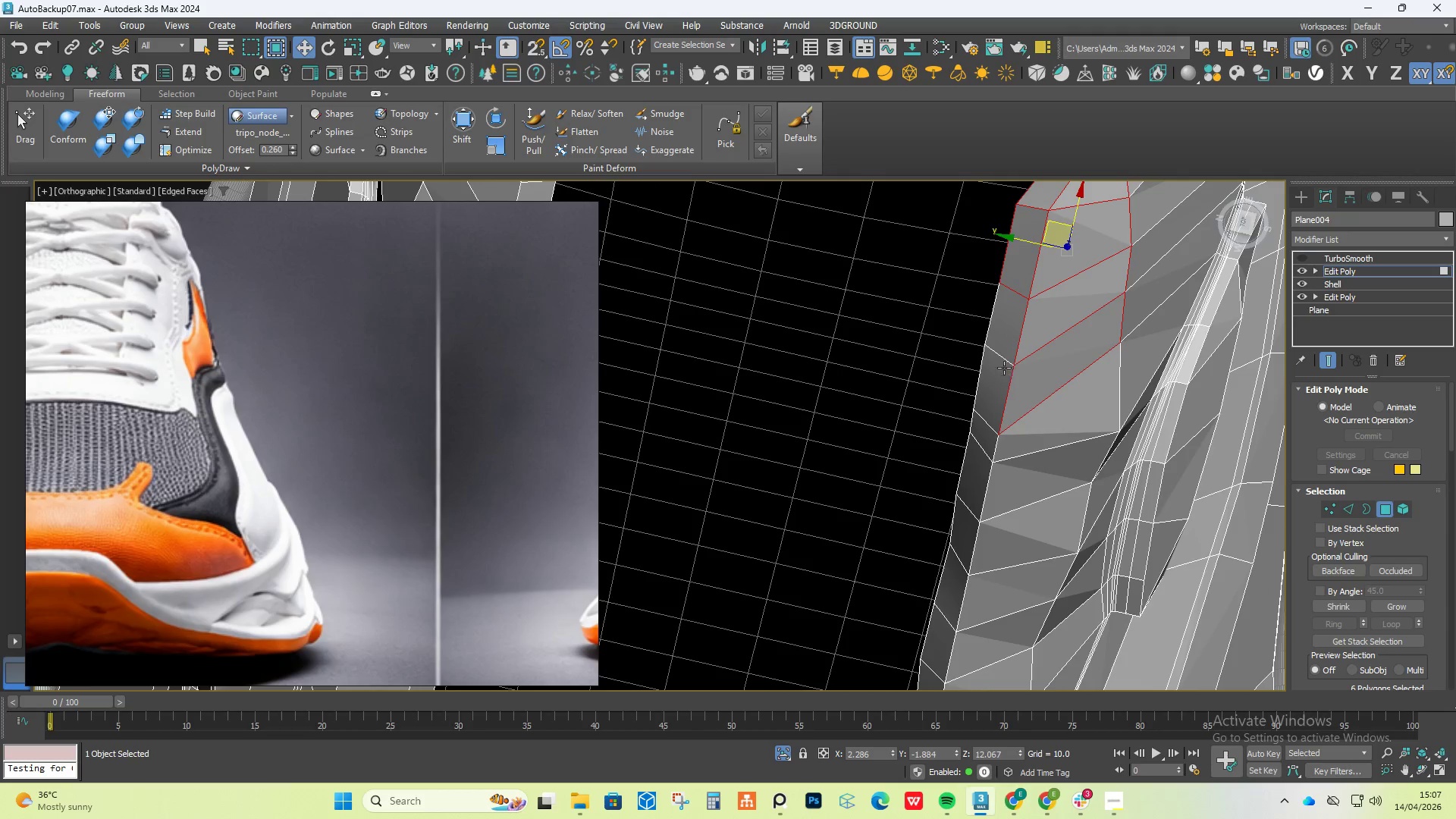 
left_click([999, 330])
 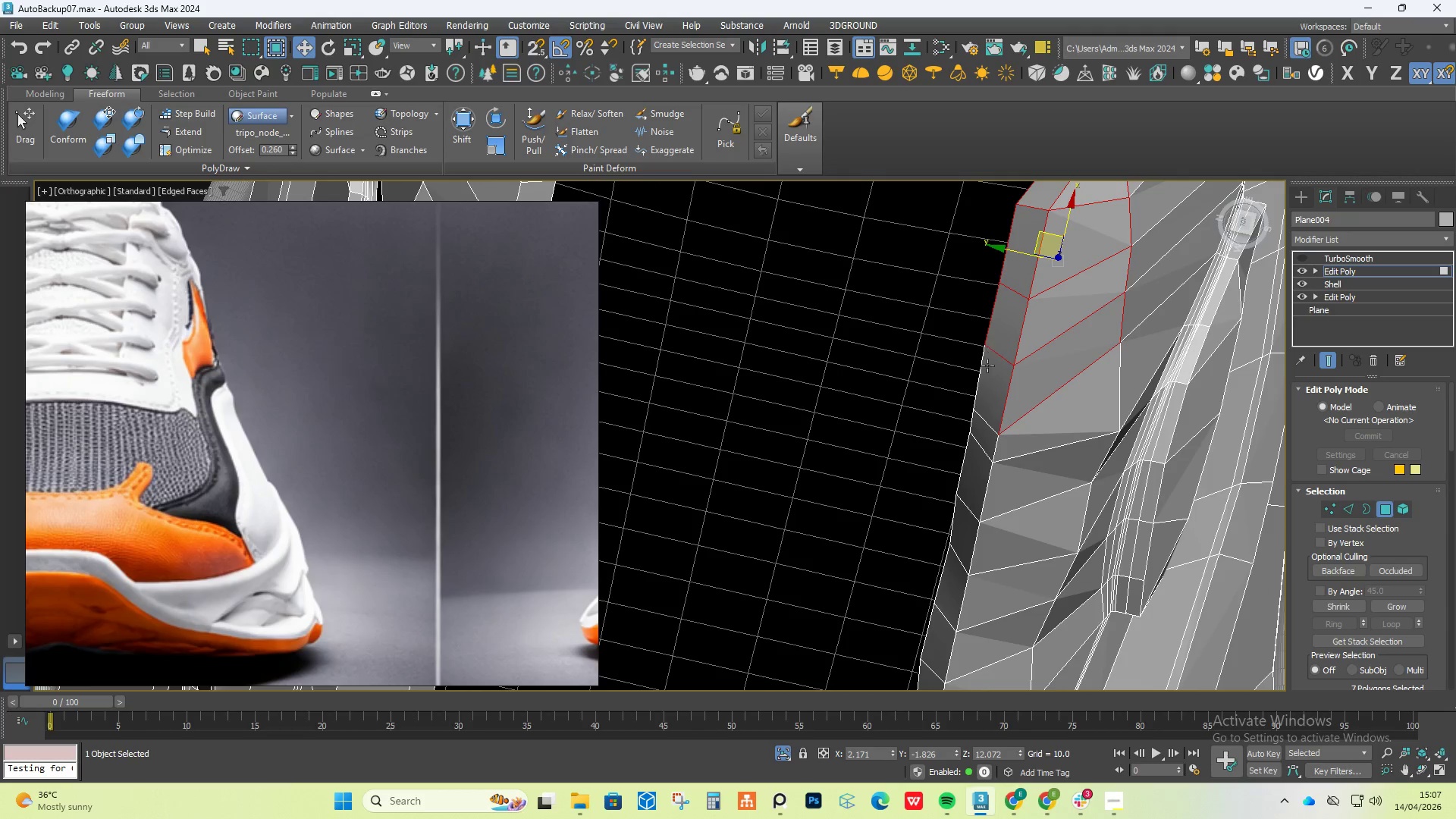 
double_click([987, 375])
 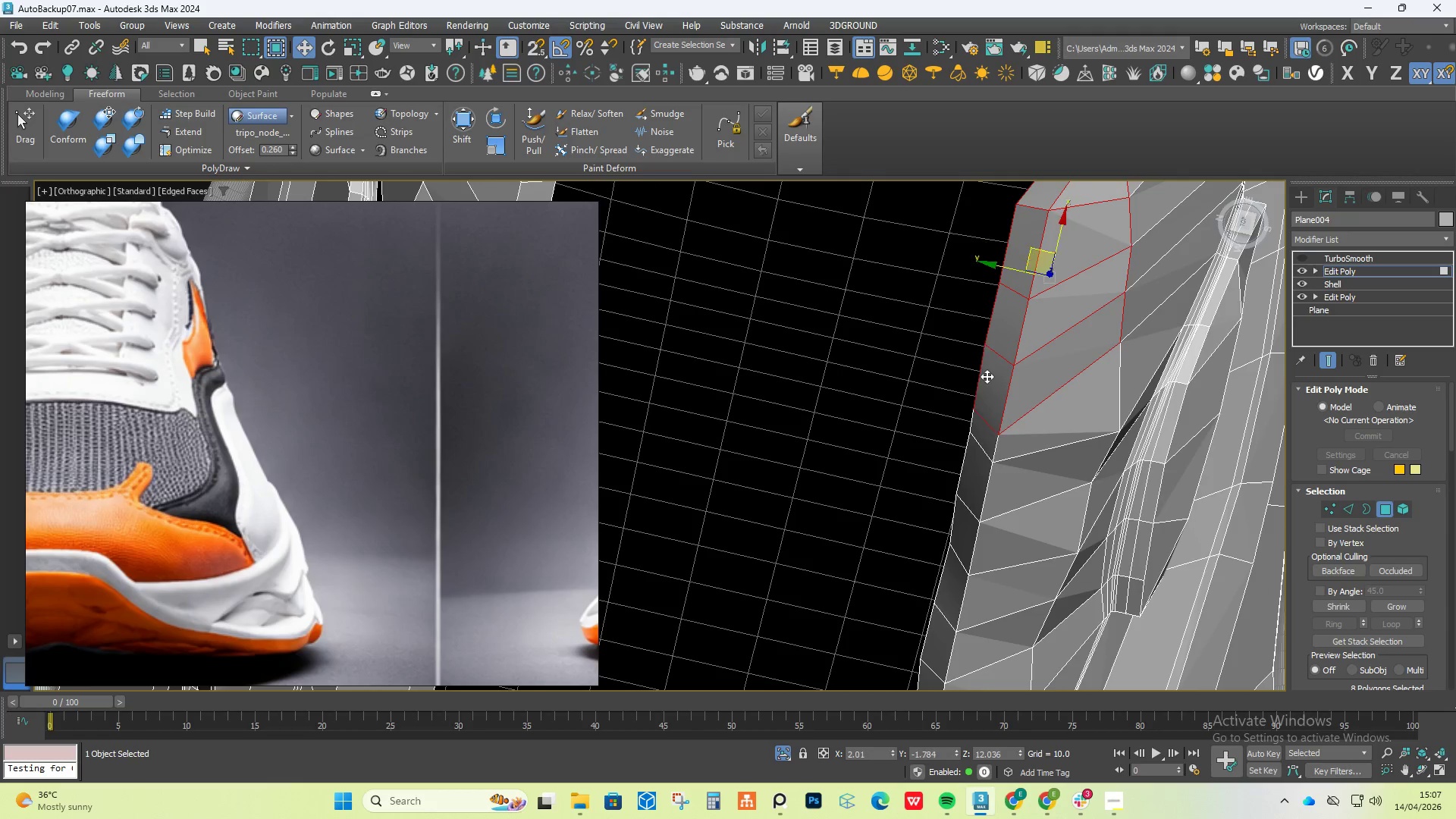 
hold_key(key=ControlLeft, duration=1.52)
triple_click([987, 431])
 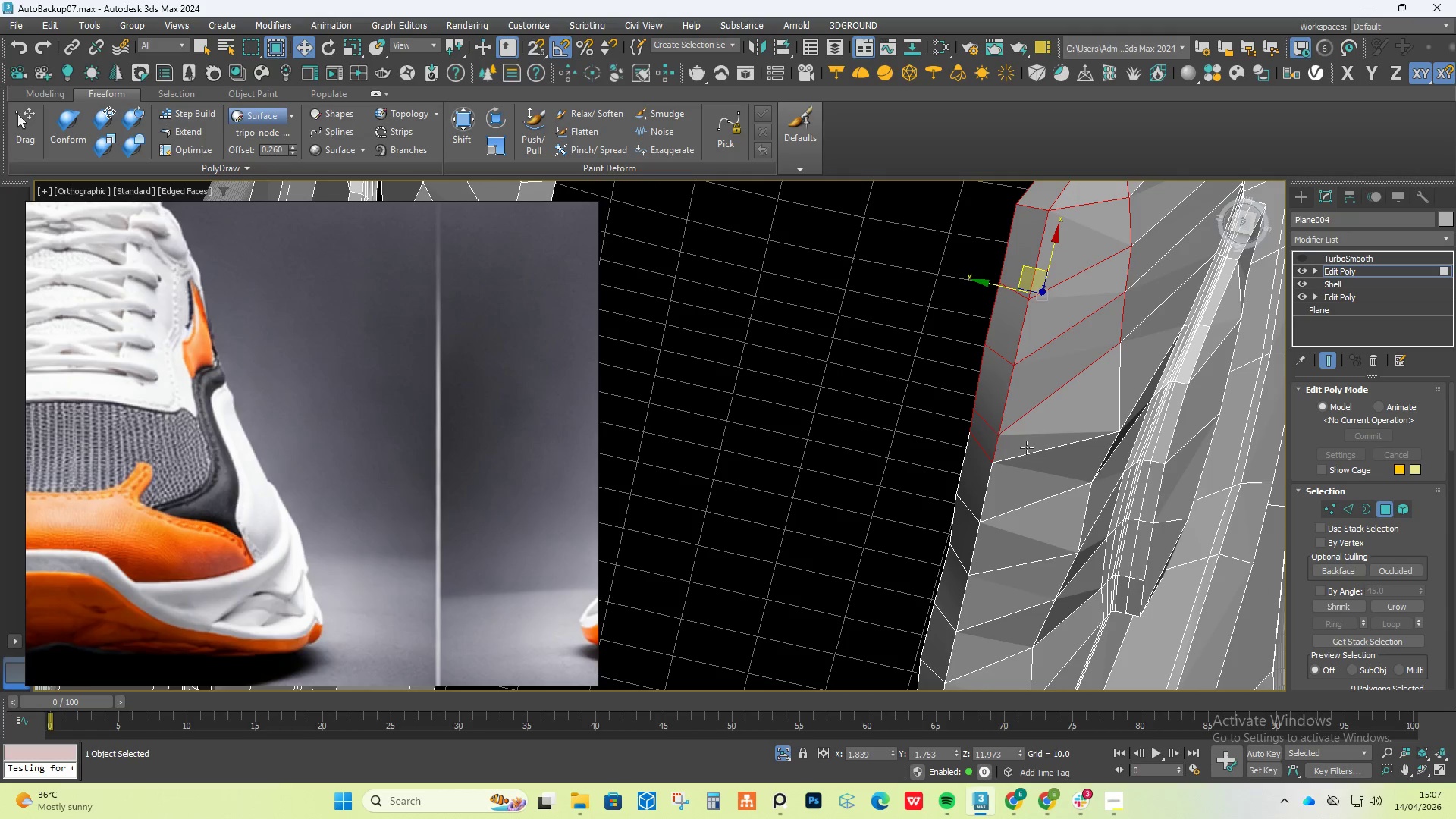 
triple_click([1027, 447])
 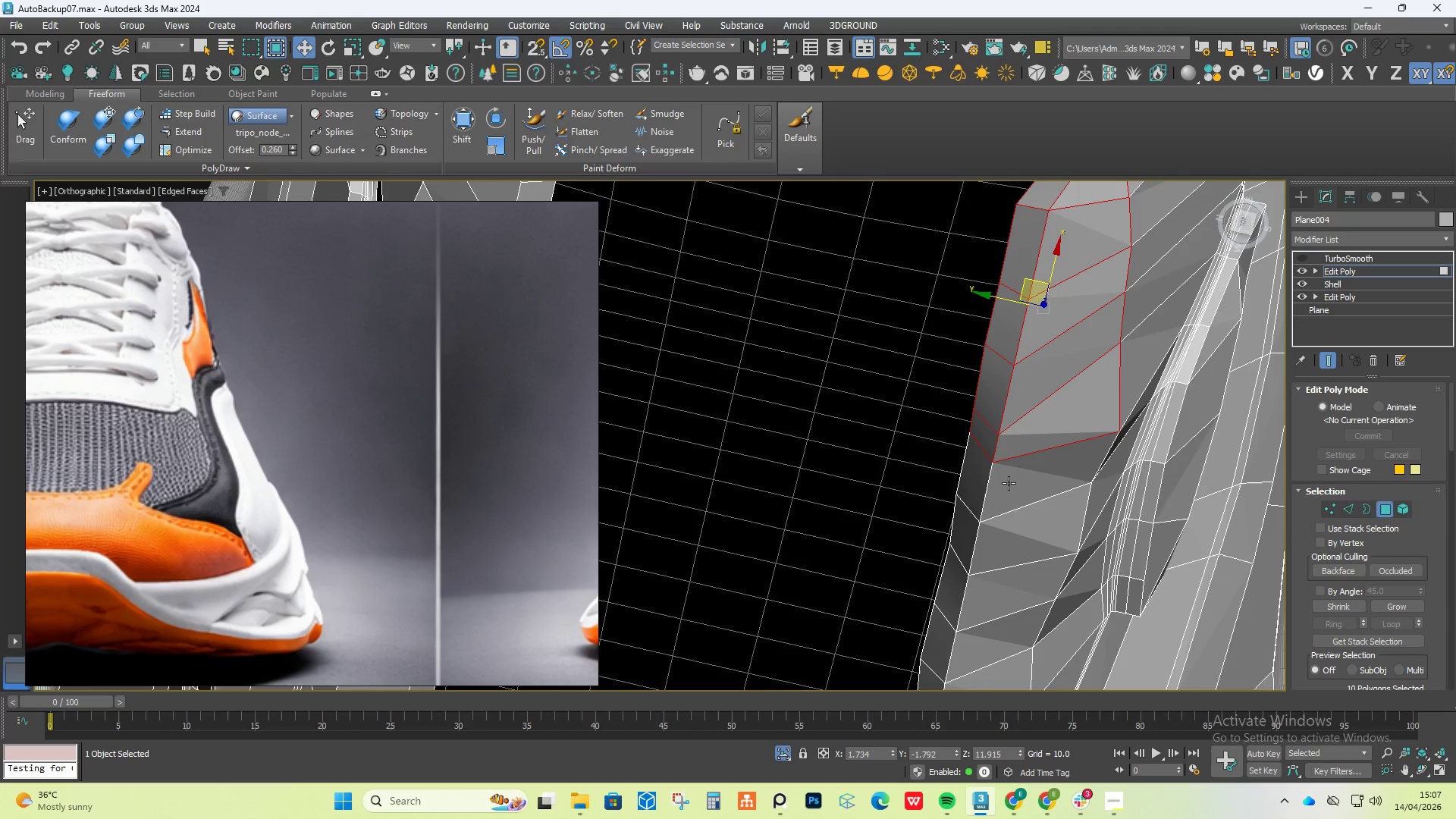 
left_click([1009, 484])
 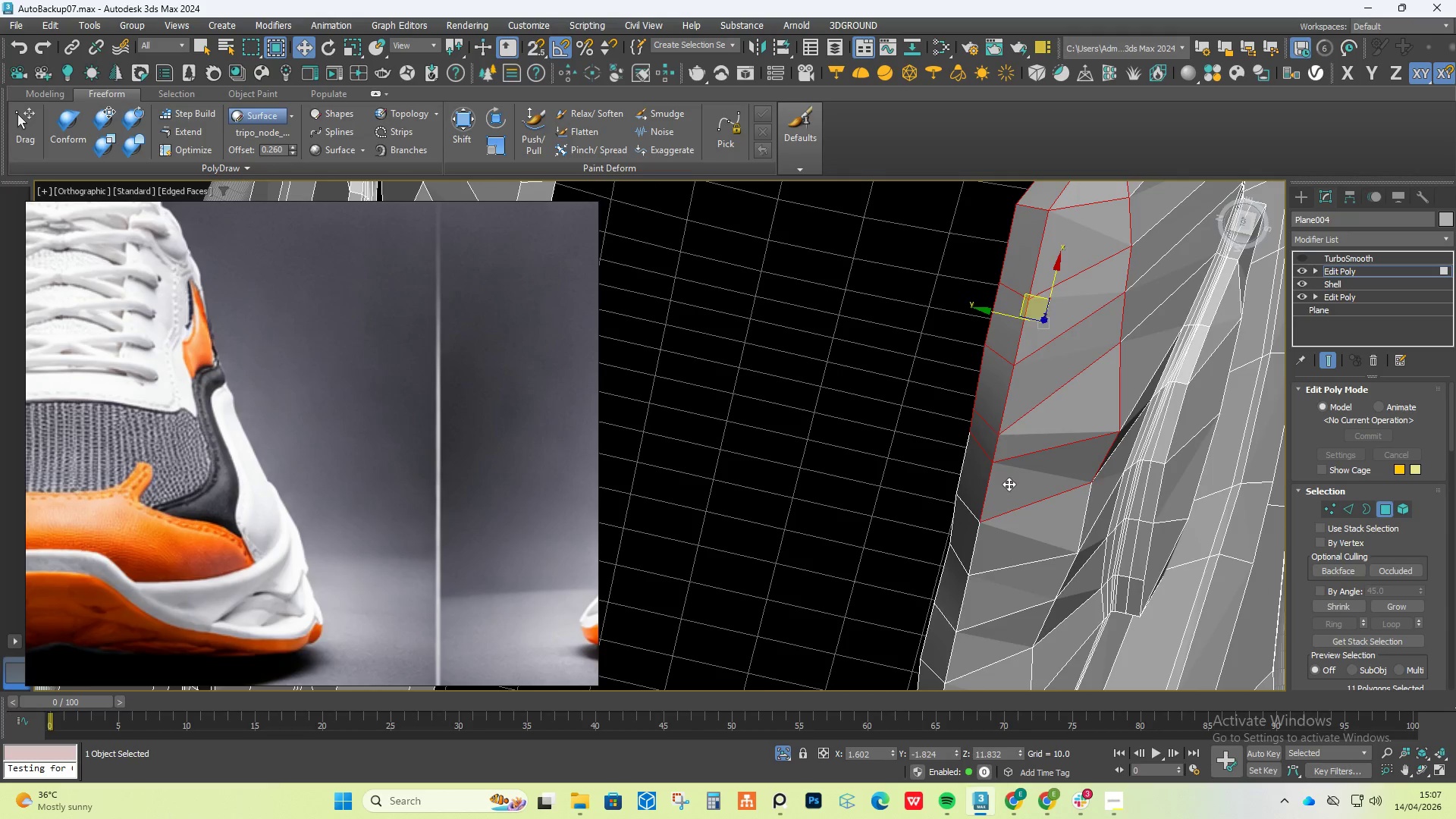 
double_click([1009, 484])
 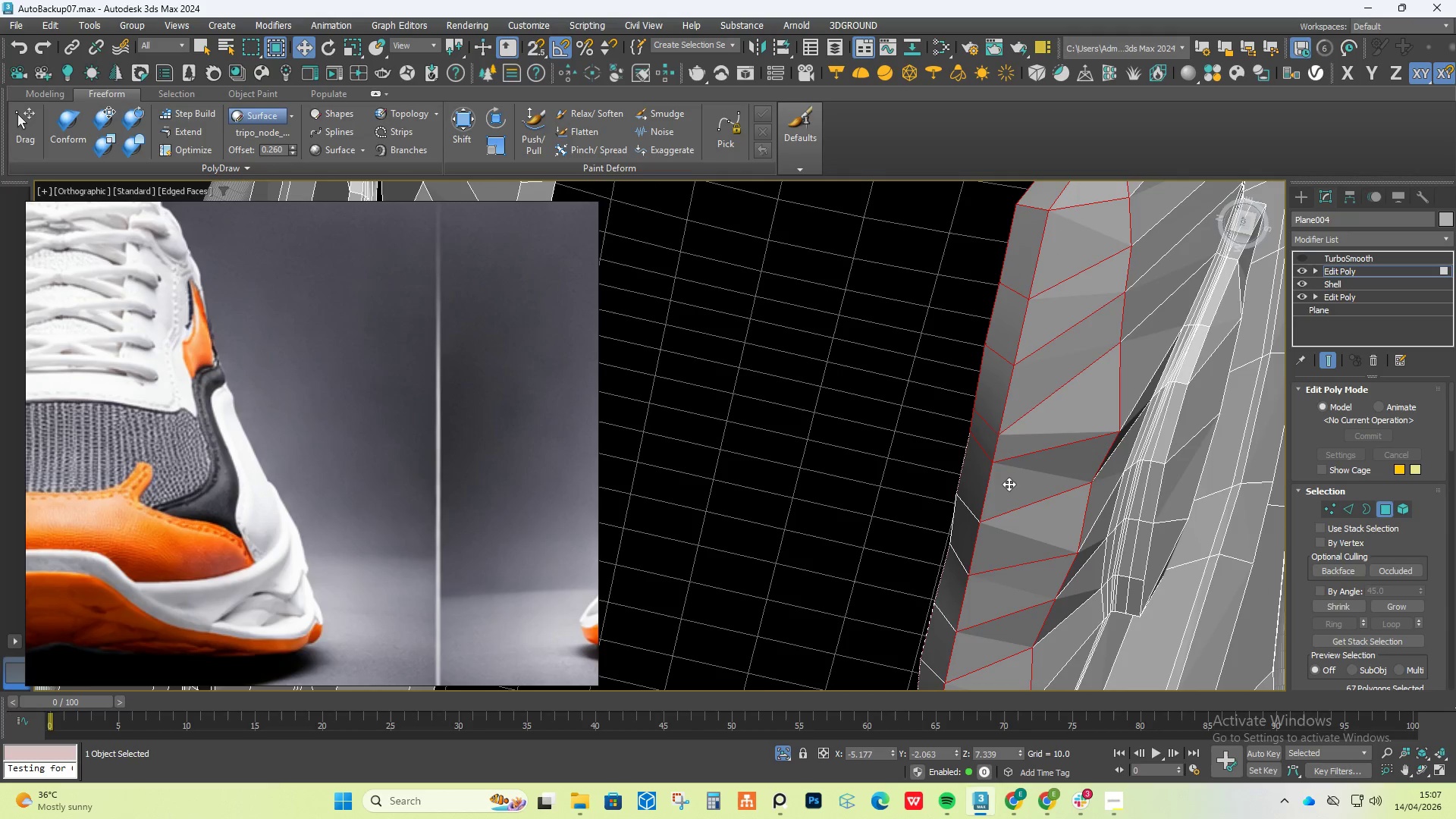 
key(Control+ControlLeft)
 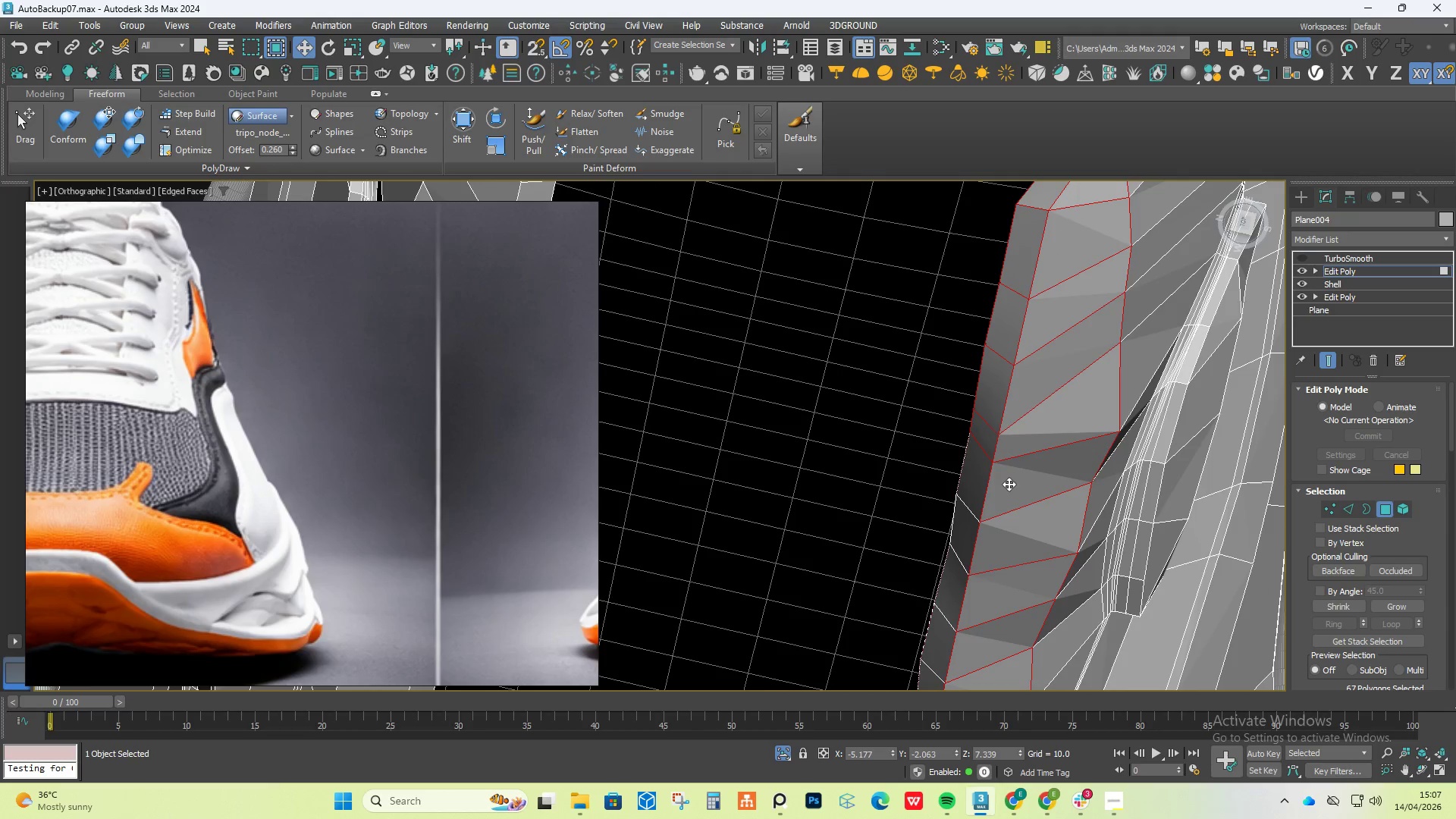 
key(Control+ControlLeft)
 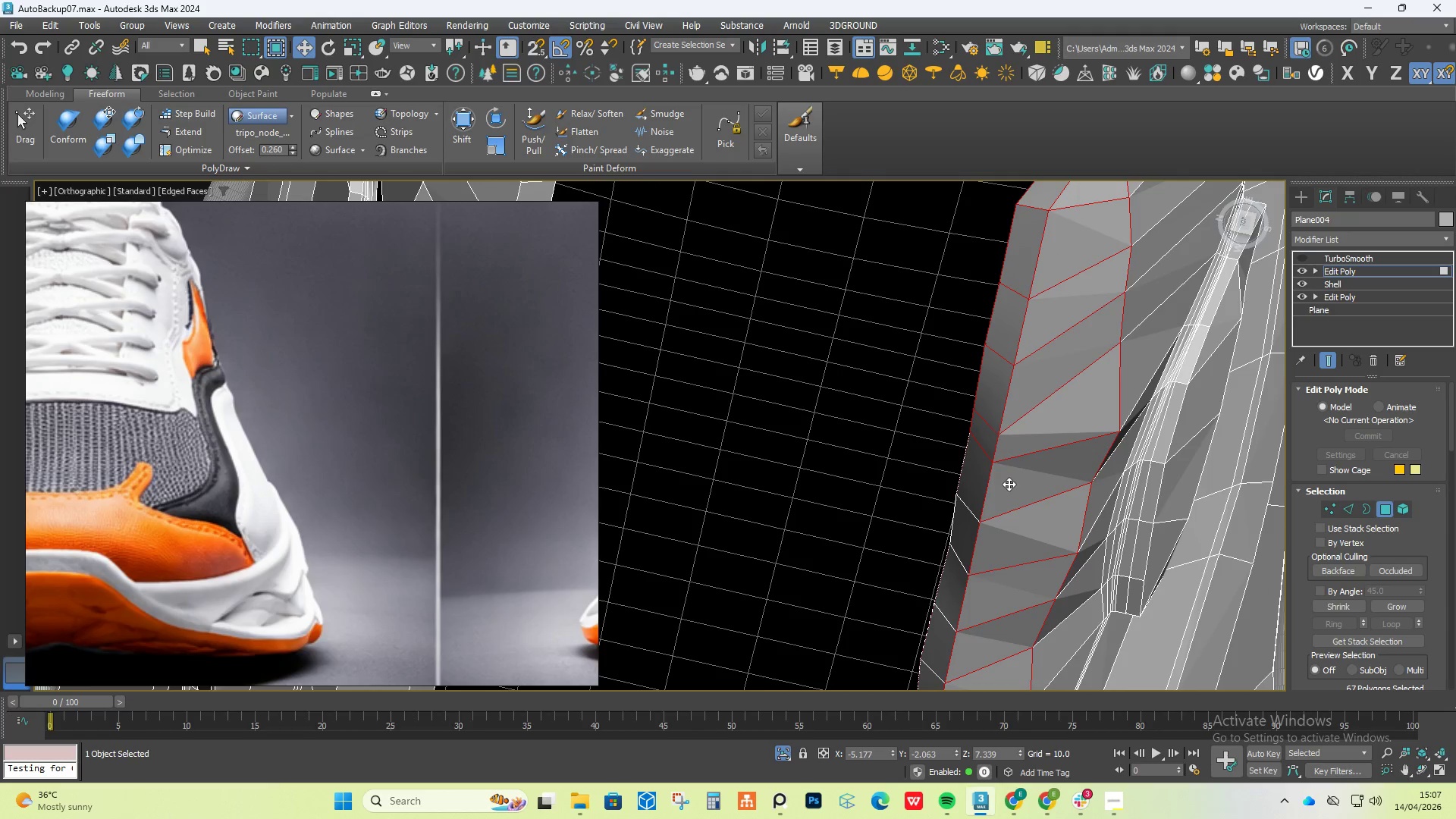 
key(Control+ControlLeft)
 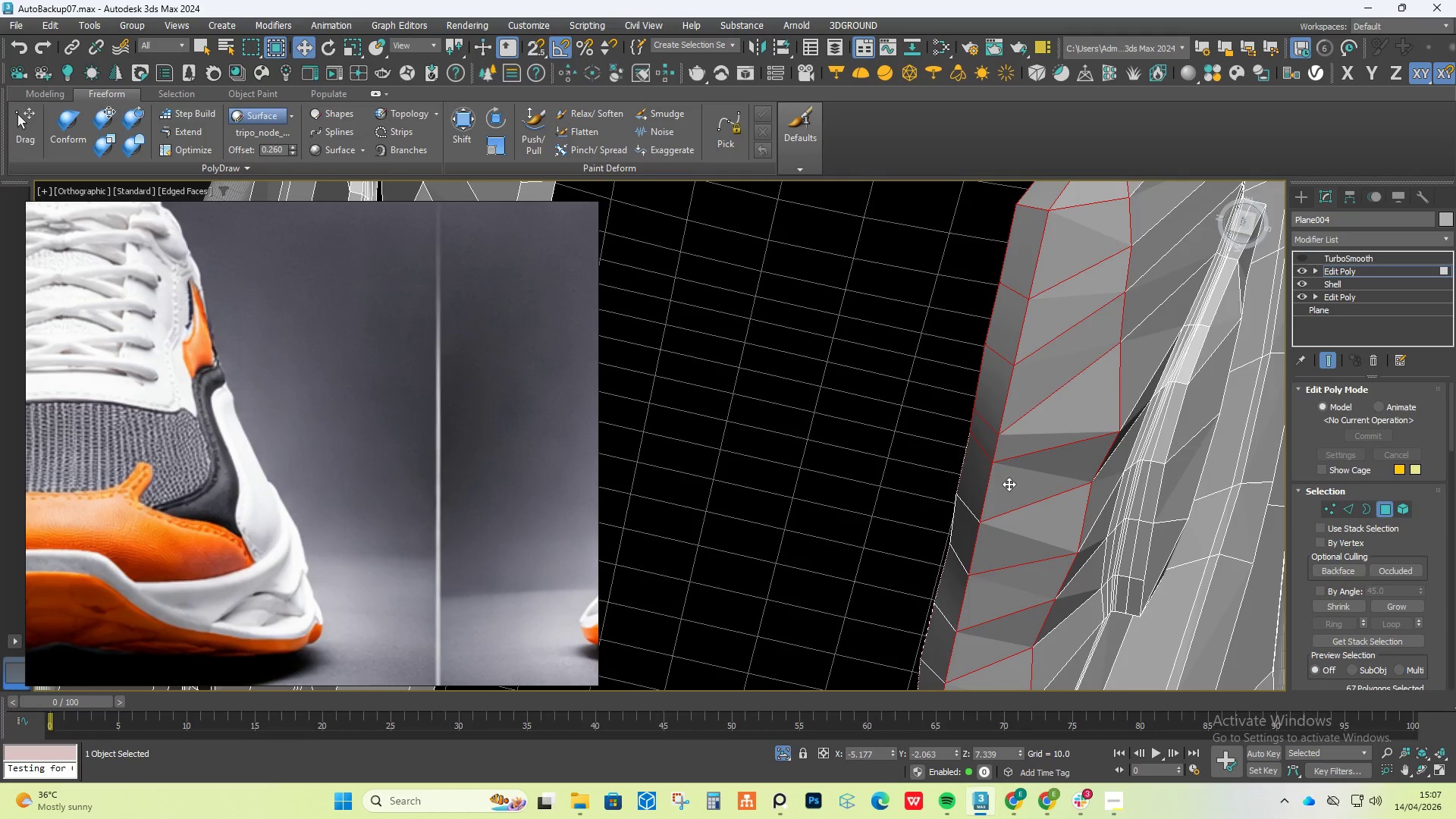 
key(Control+ControlLeft)
 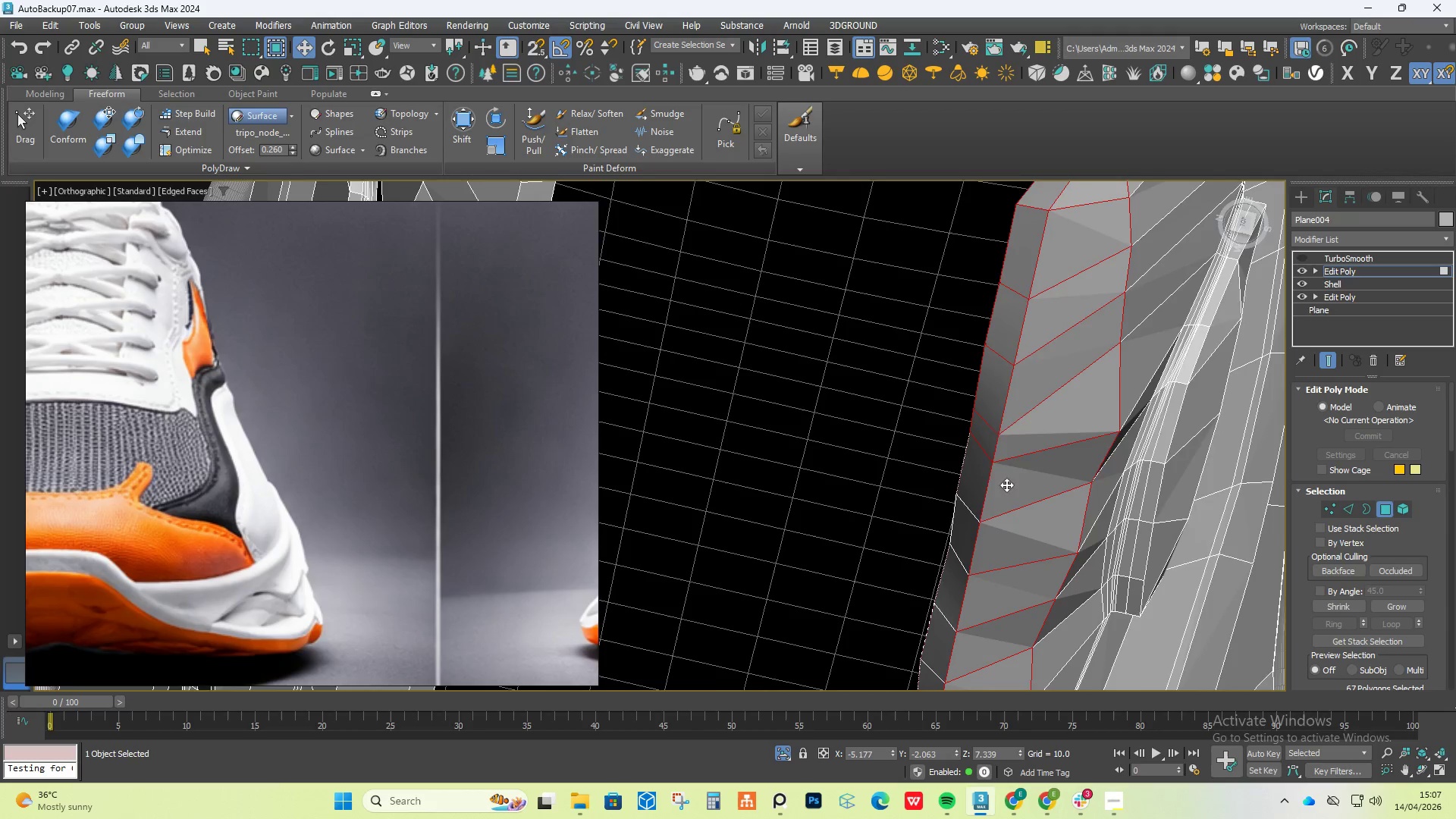 
key(Control+ControlLeft)
 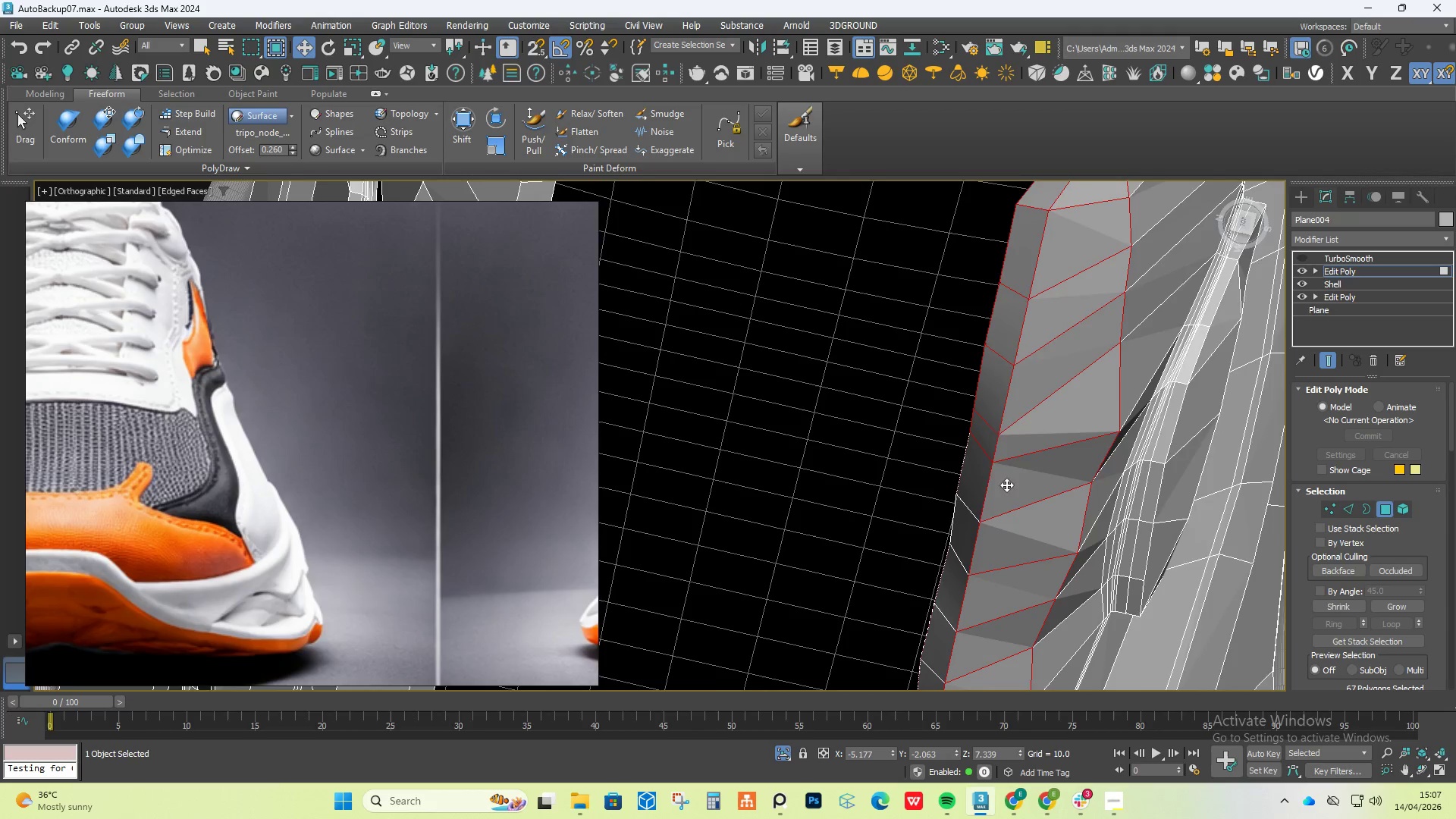 
key(Control+ControlLeft)
 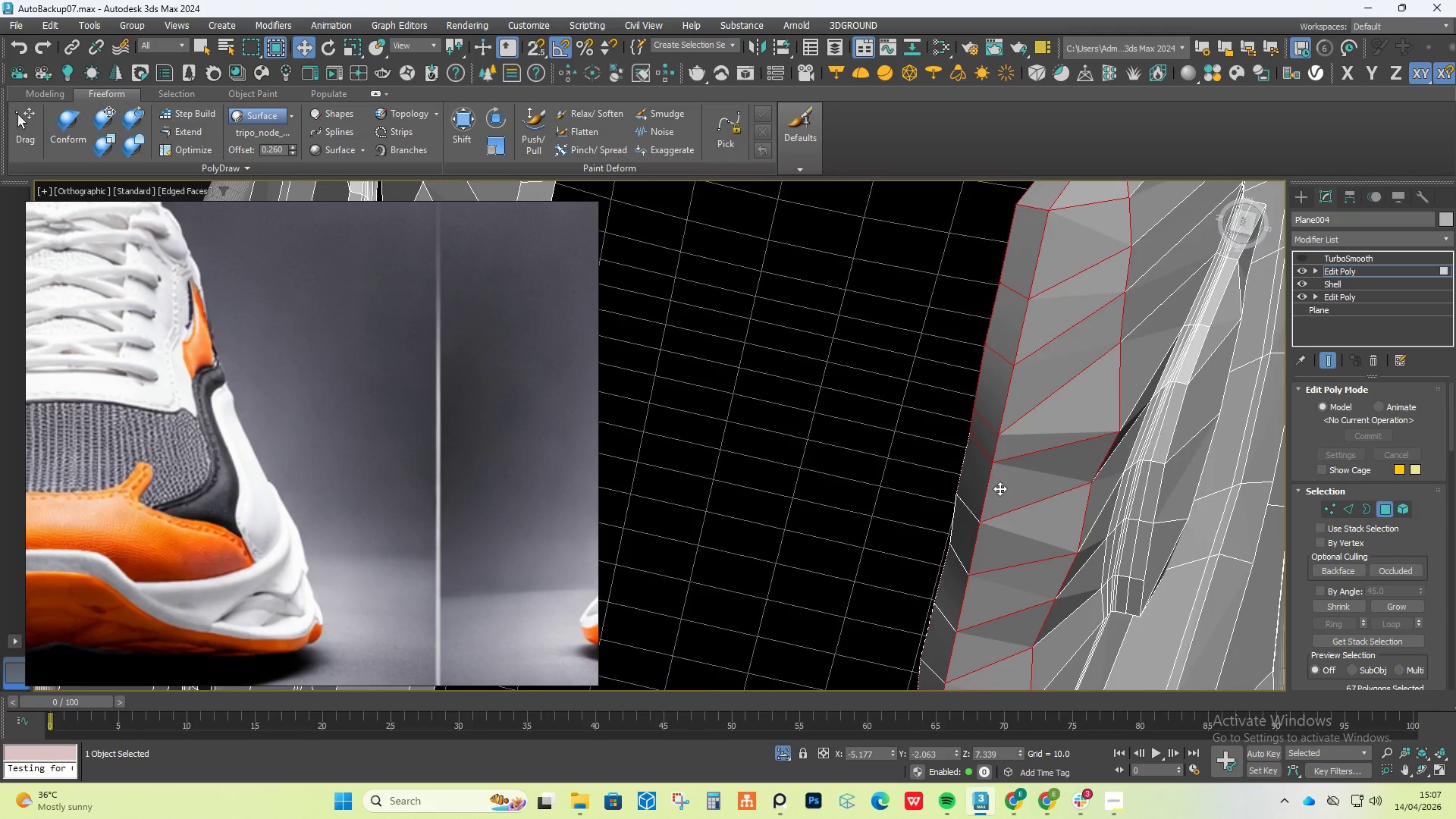 
key(Control+ControlLeft)
 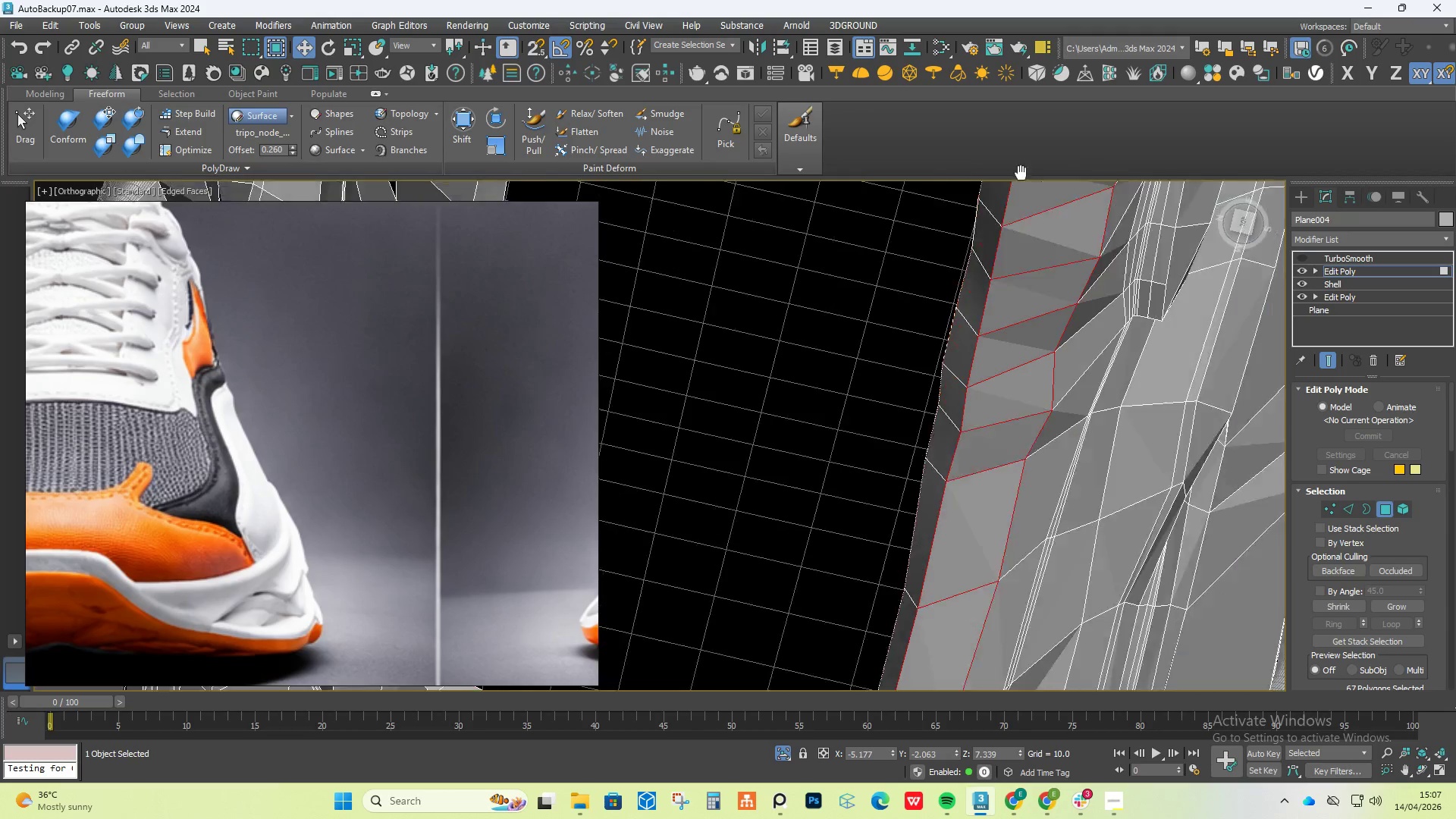 
scroll: coordinate [963, 243], scroll_direction: down, amount: 6.0
 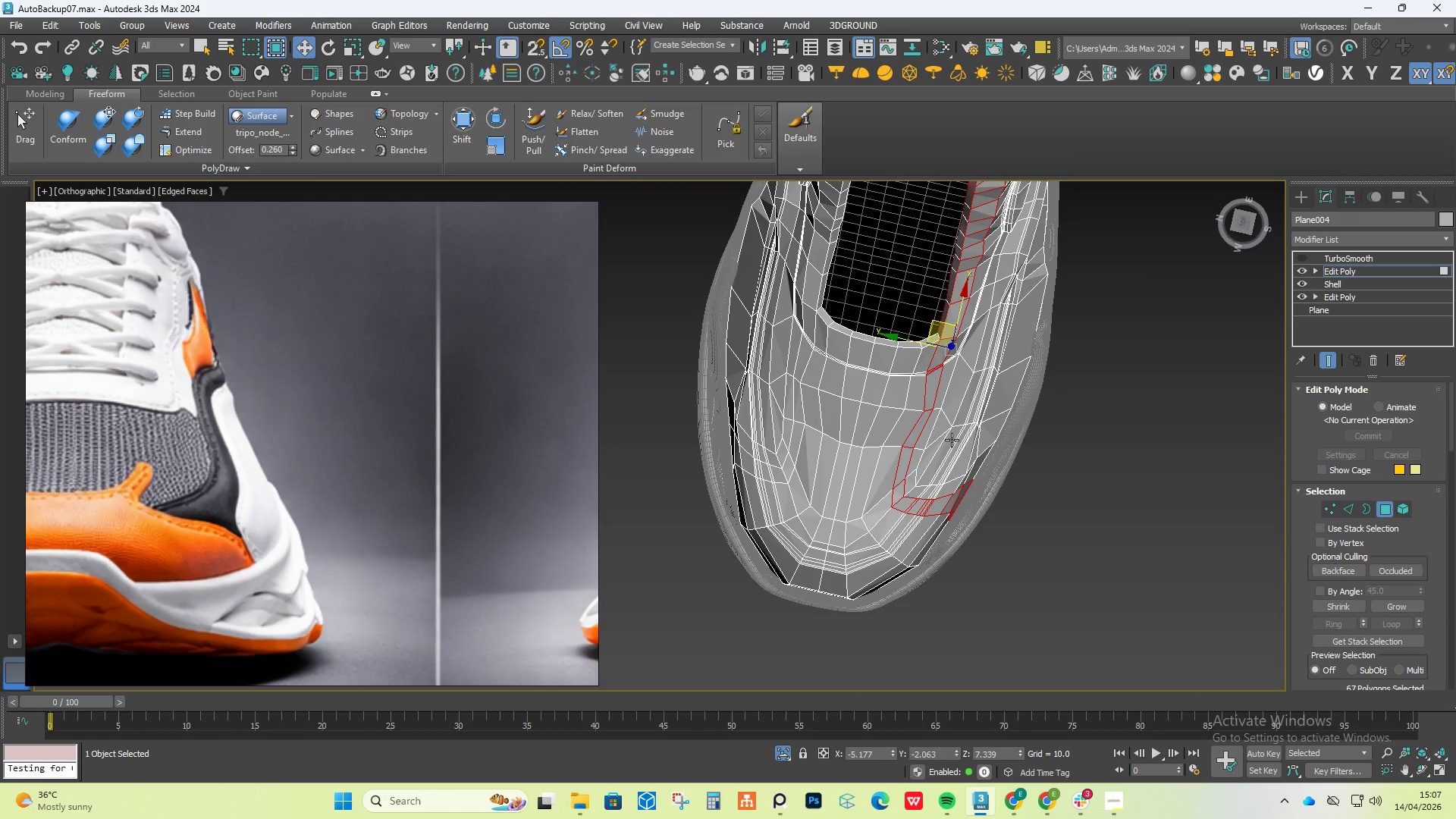 
hold_key(key=AltLeft, duration=1.53)
left_click_drag(start_coordinate=[777, 635], to_coordinate=[1059, 385])
 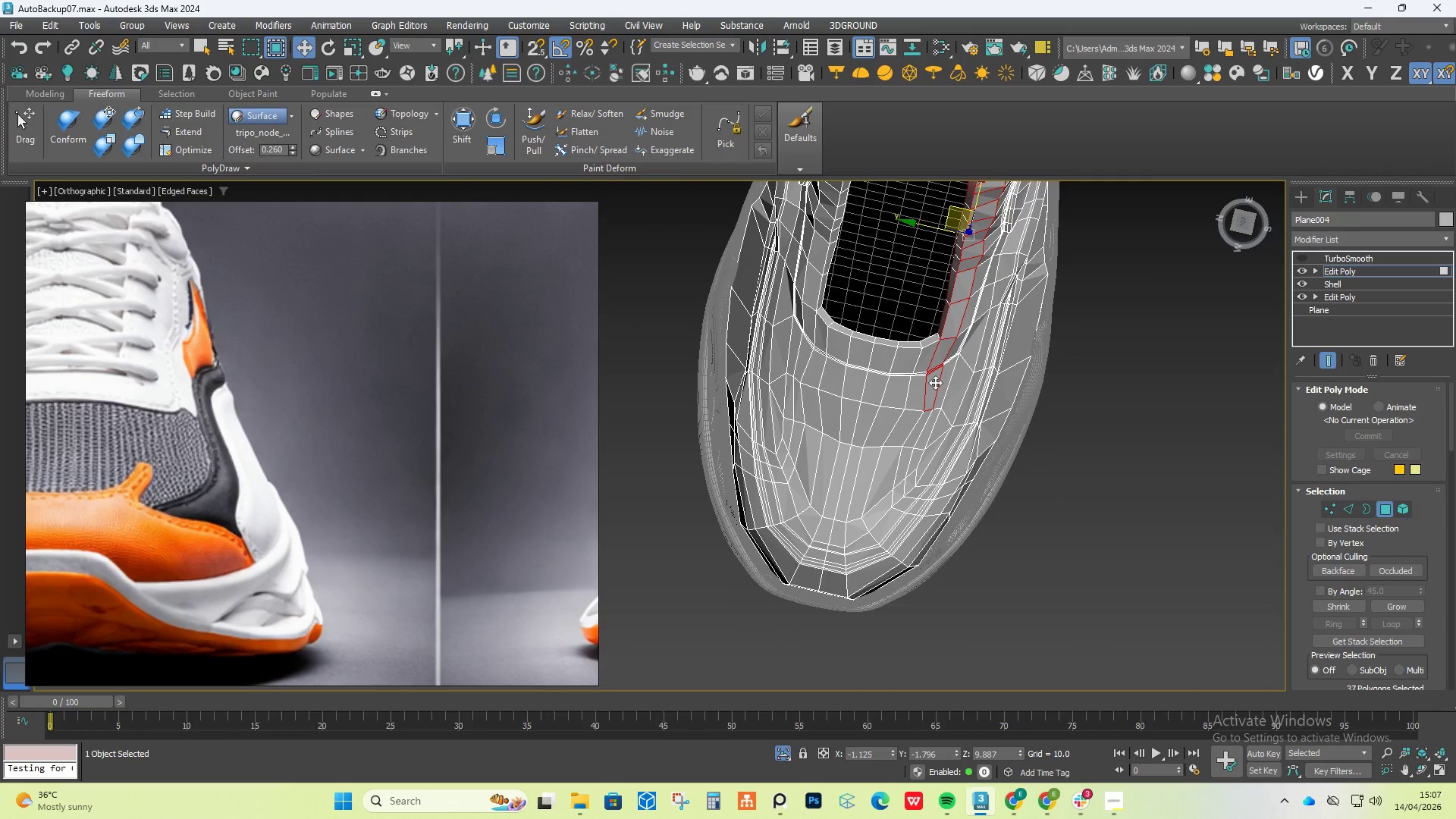 
hold_key(key=AltLeft, duration=1.16)
 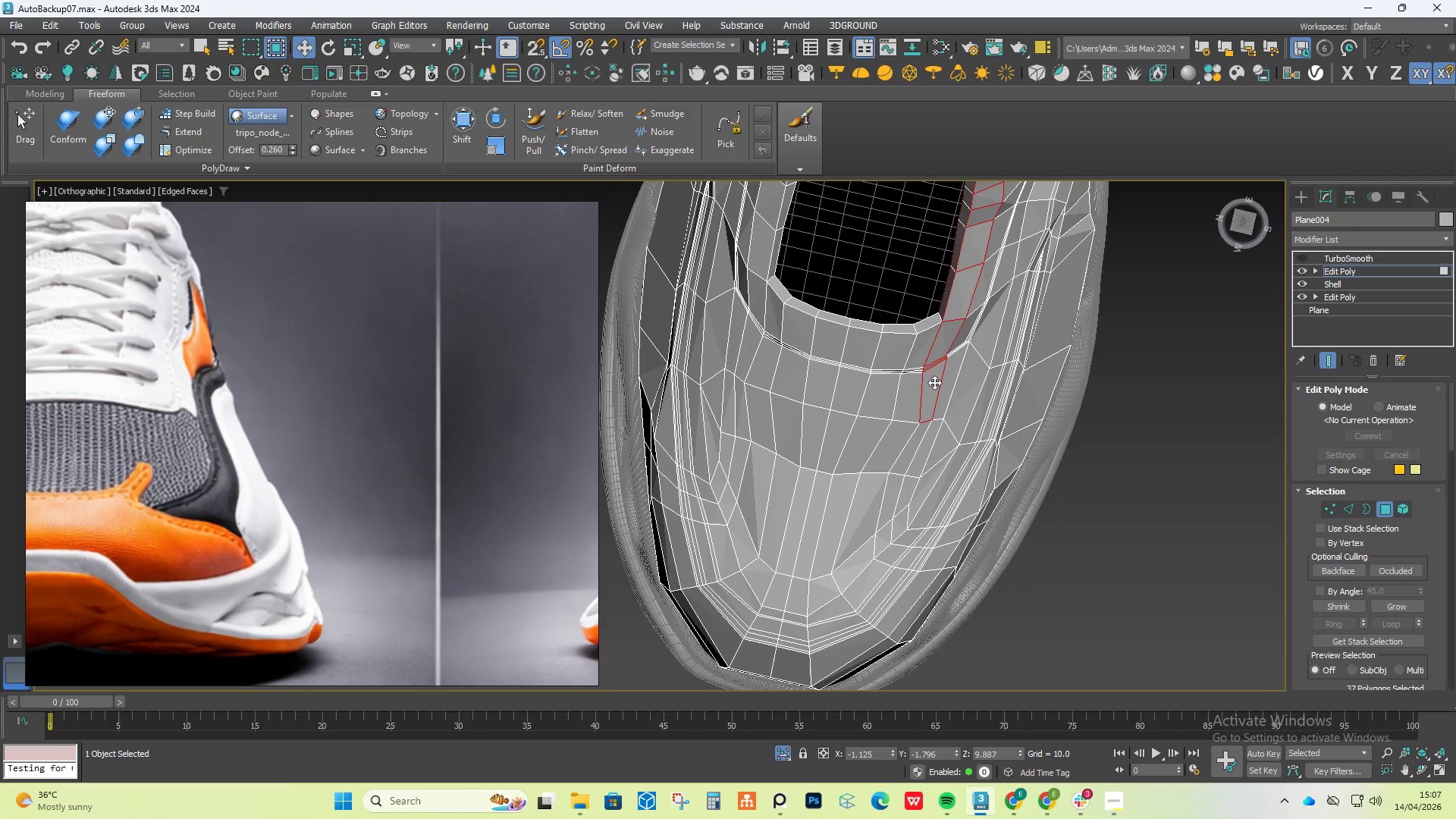 
hold_key(key=AltLeft, duration=0.56)
left_click([937, 390])
 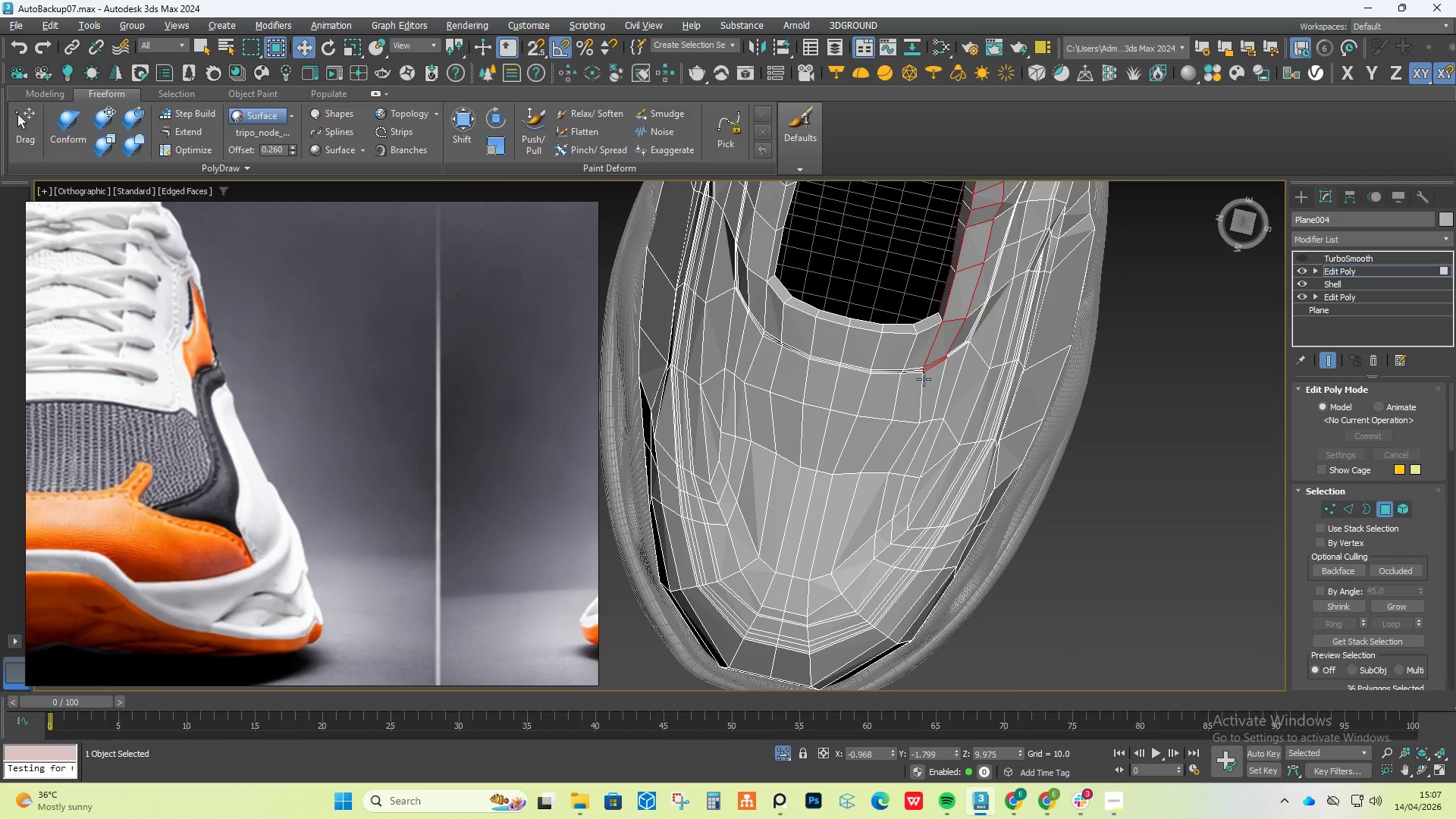 
scroll: coordinate [935, 382], scroll_direction: up, amount: 1.0
 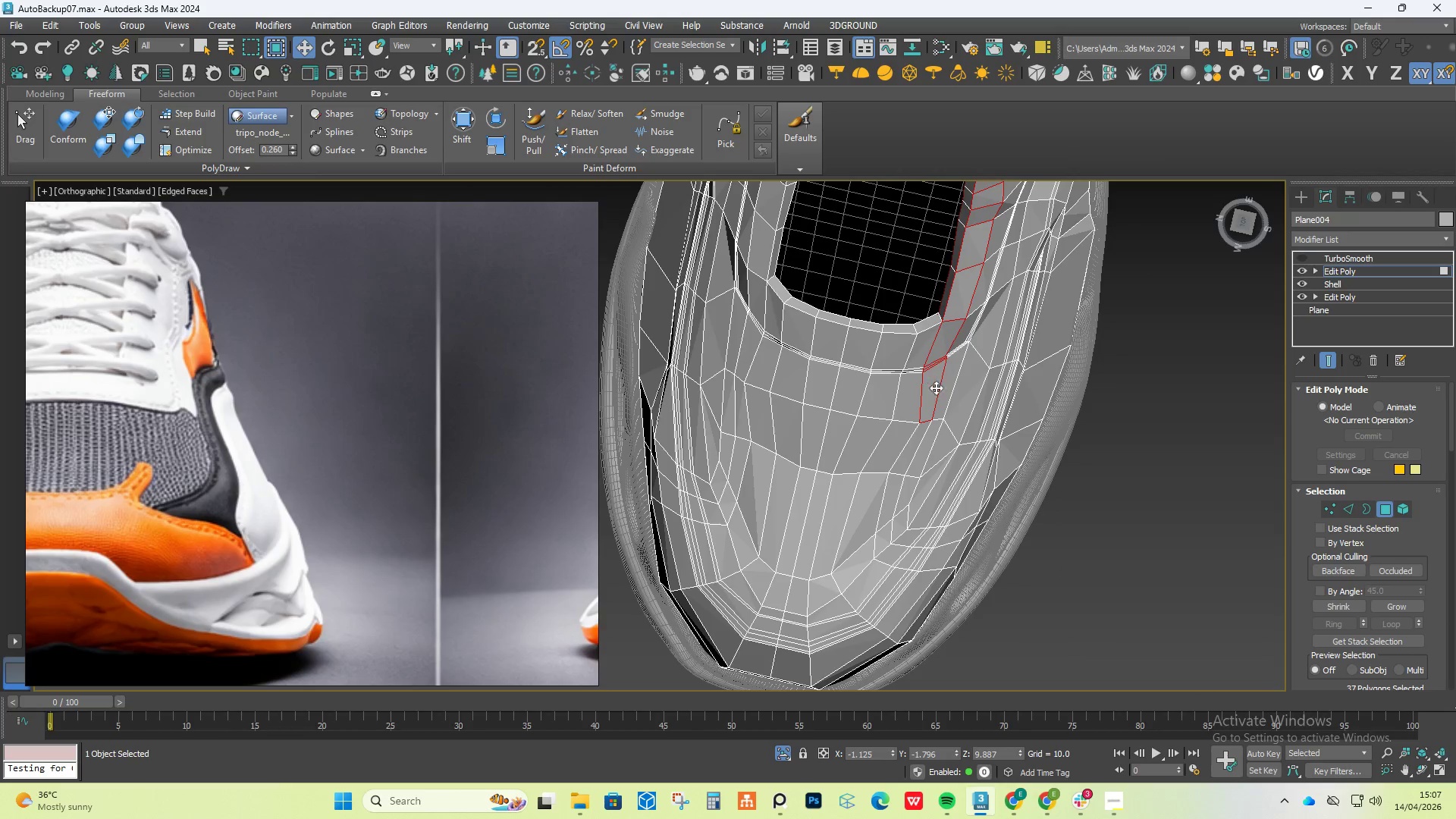 
hold_key(key=AltLeft, duration=1.12)
 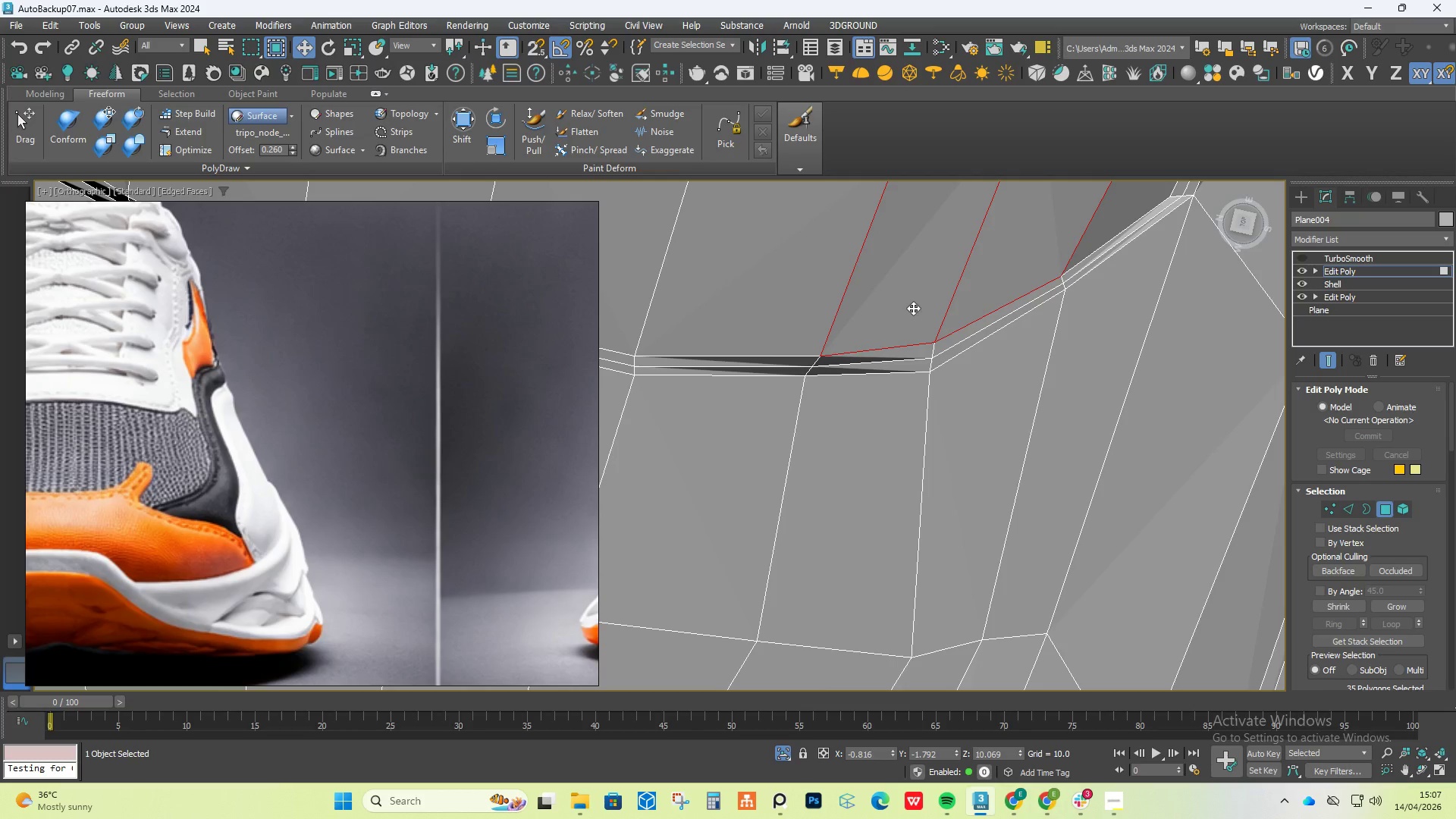 
scroll: coordinate [921, 372], scroll_direction: up, amount: 5.0
 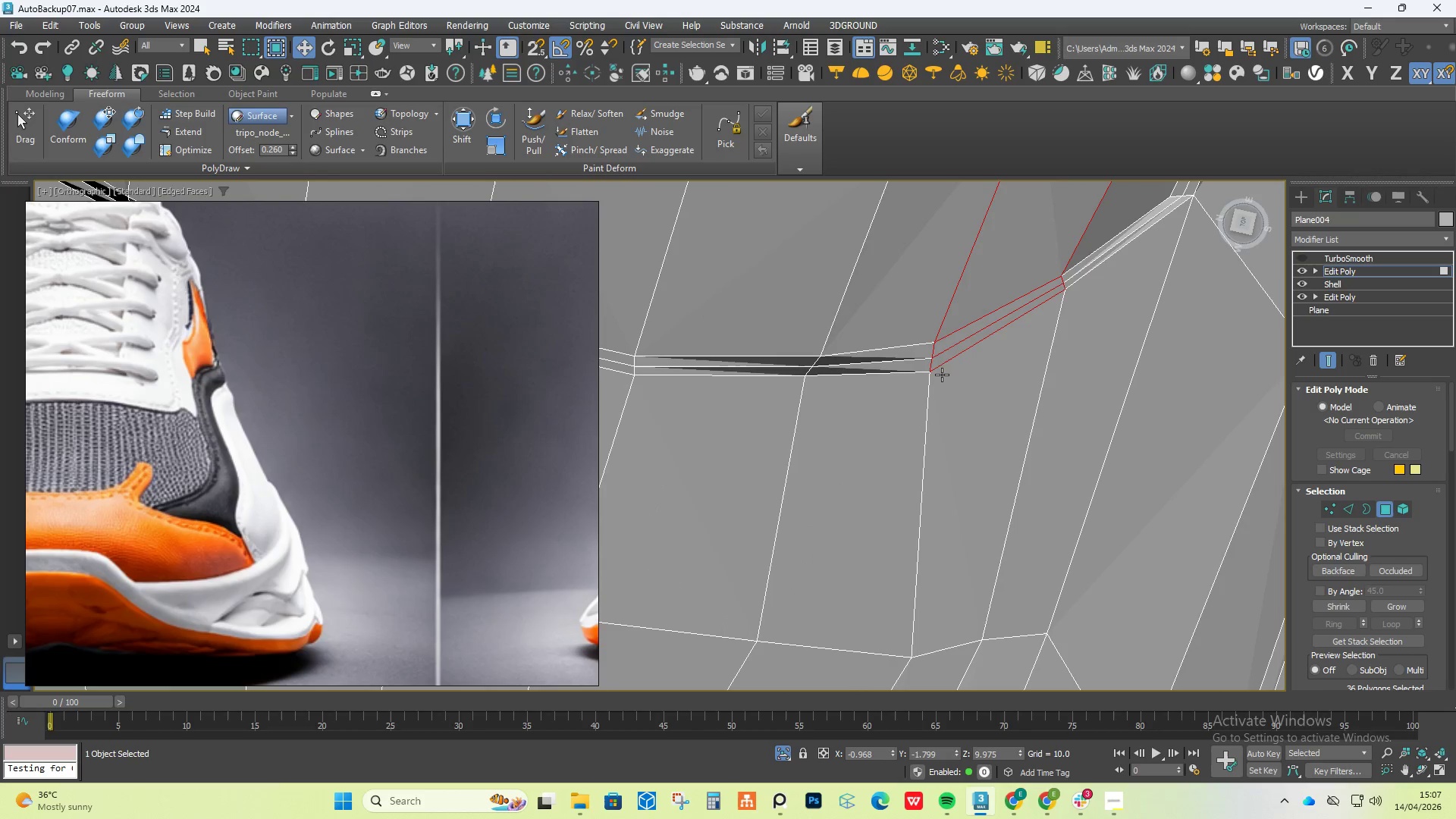 
left_click([957, 354])
 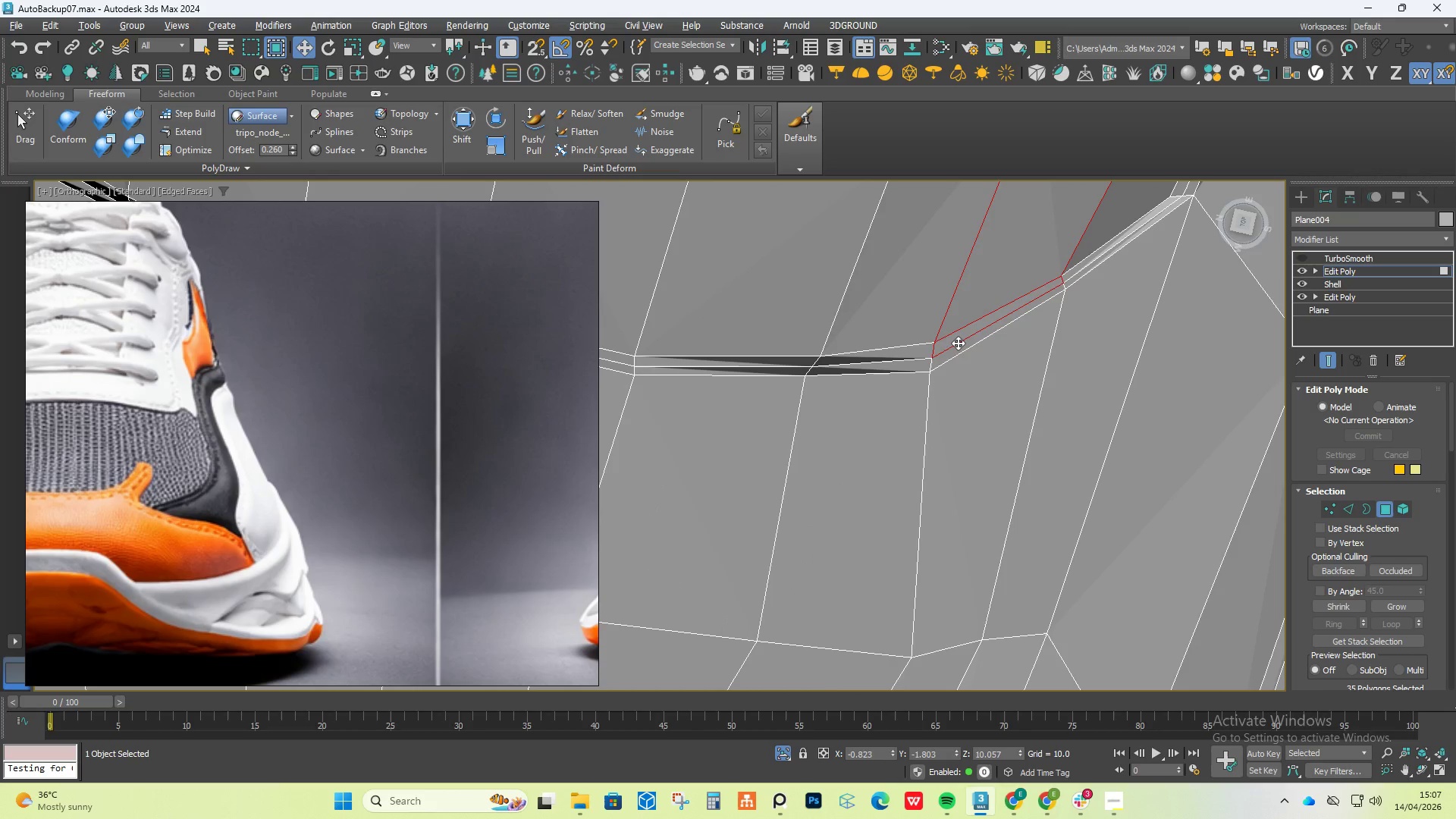 
double_click([958, 343])
 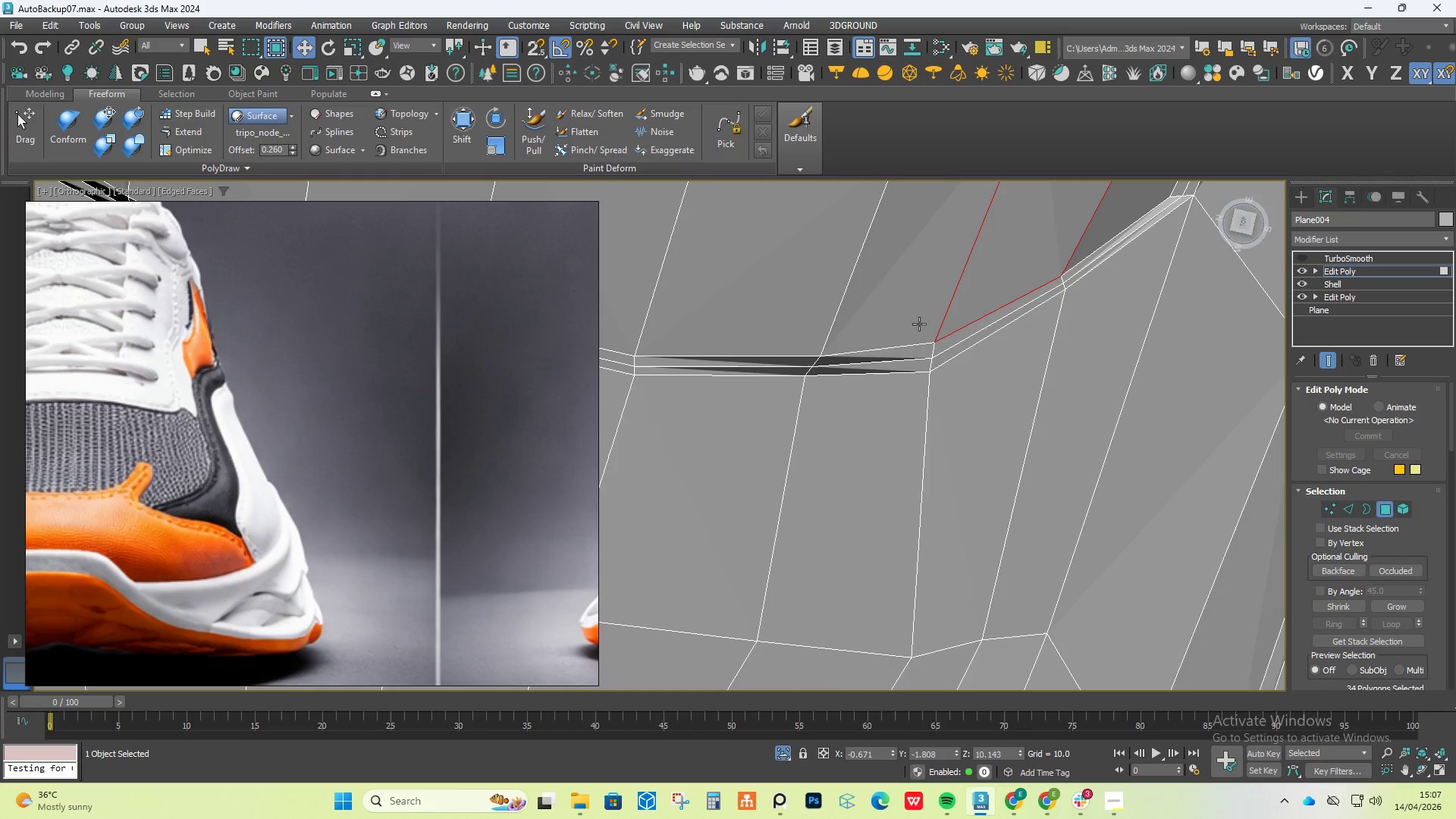 
hold_key(key=ControlLeft, duration=1.5)
left_click([913, 308])
 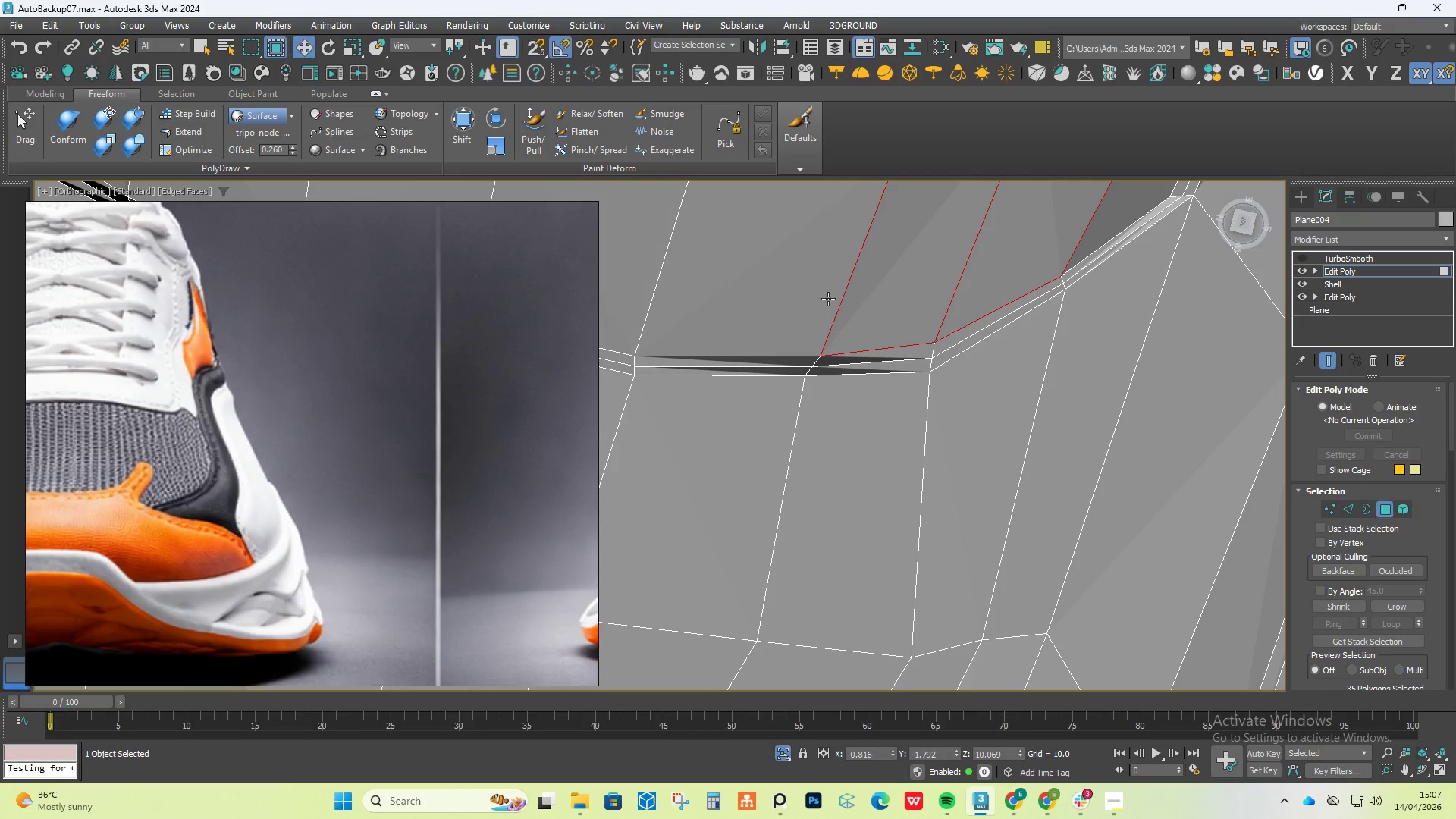 
left_click([802, 292])
 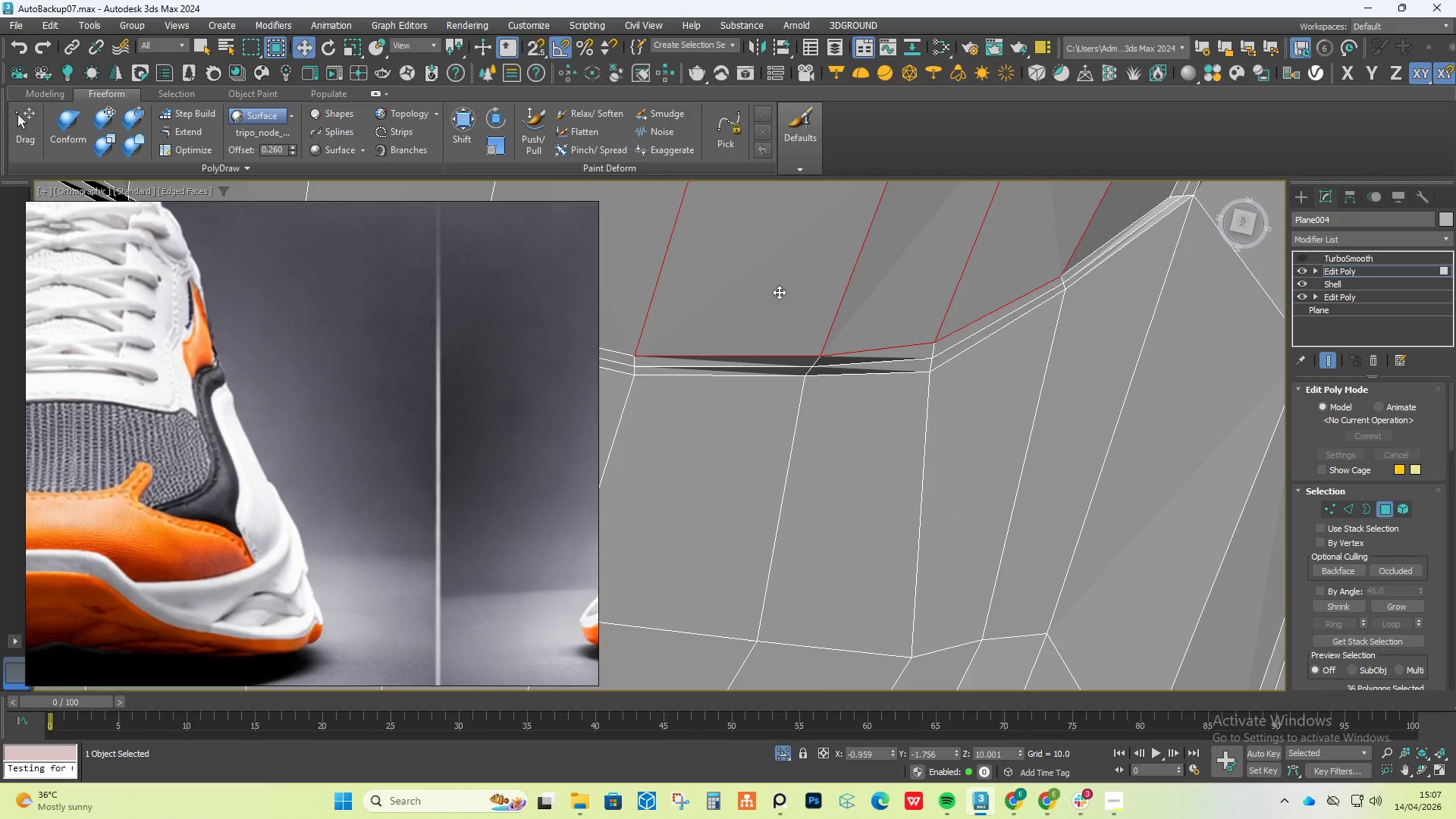 
hold_key(key=ControlLeft, duration=0.55)
left_click([646, 255])
 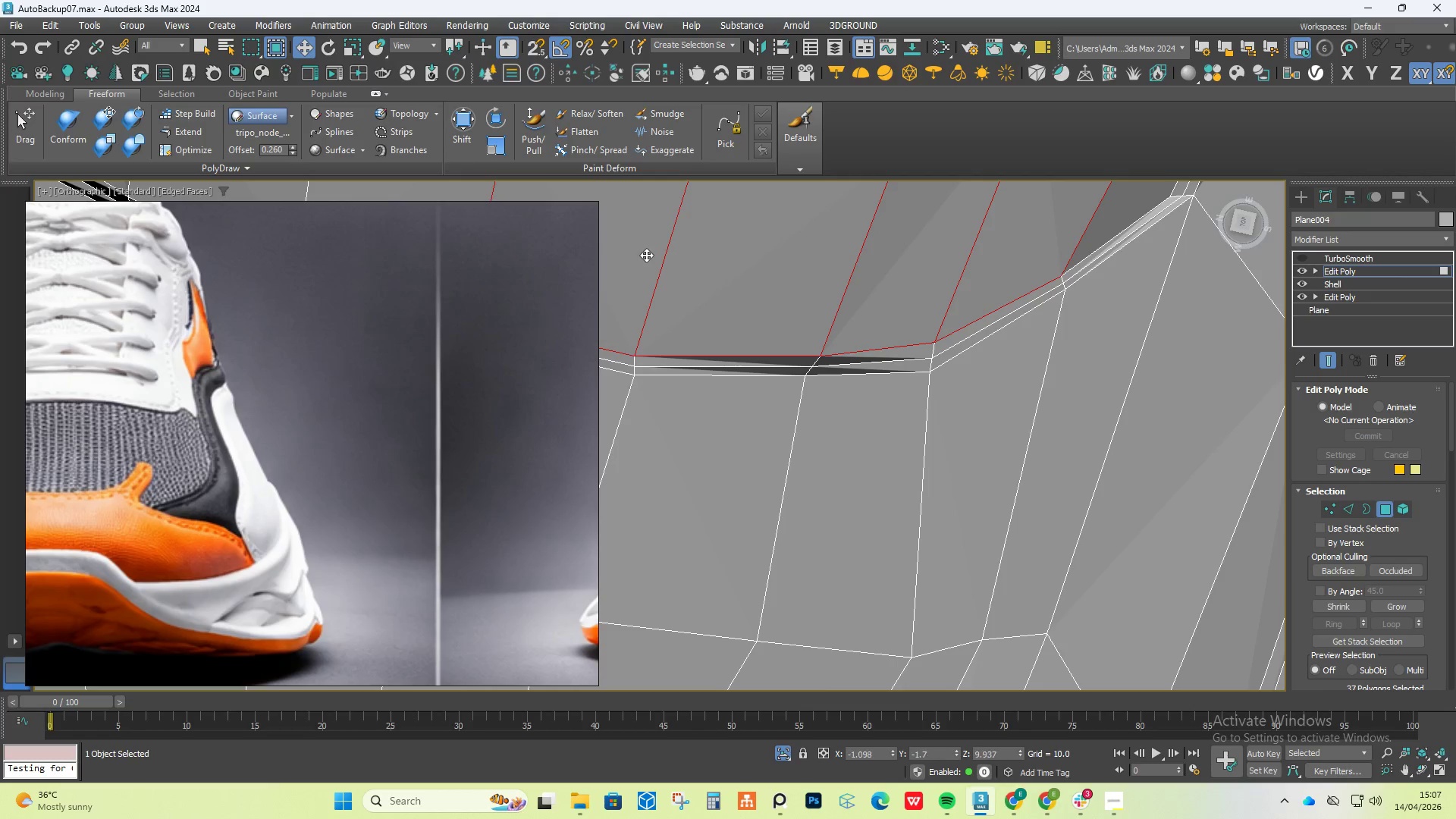 
double_click([646, 255])
 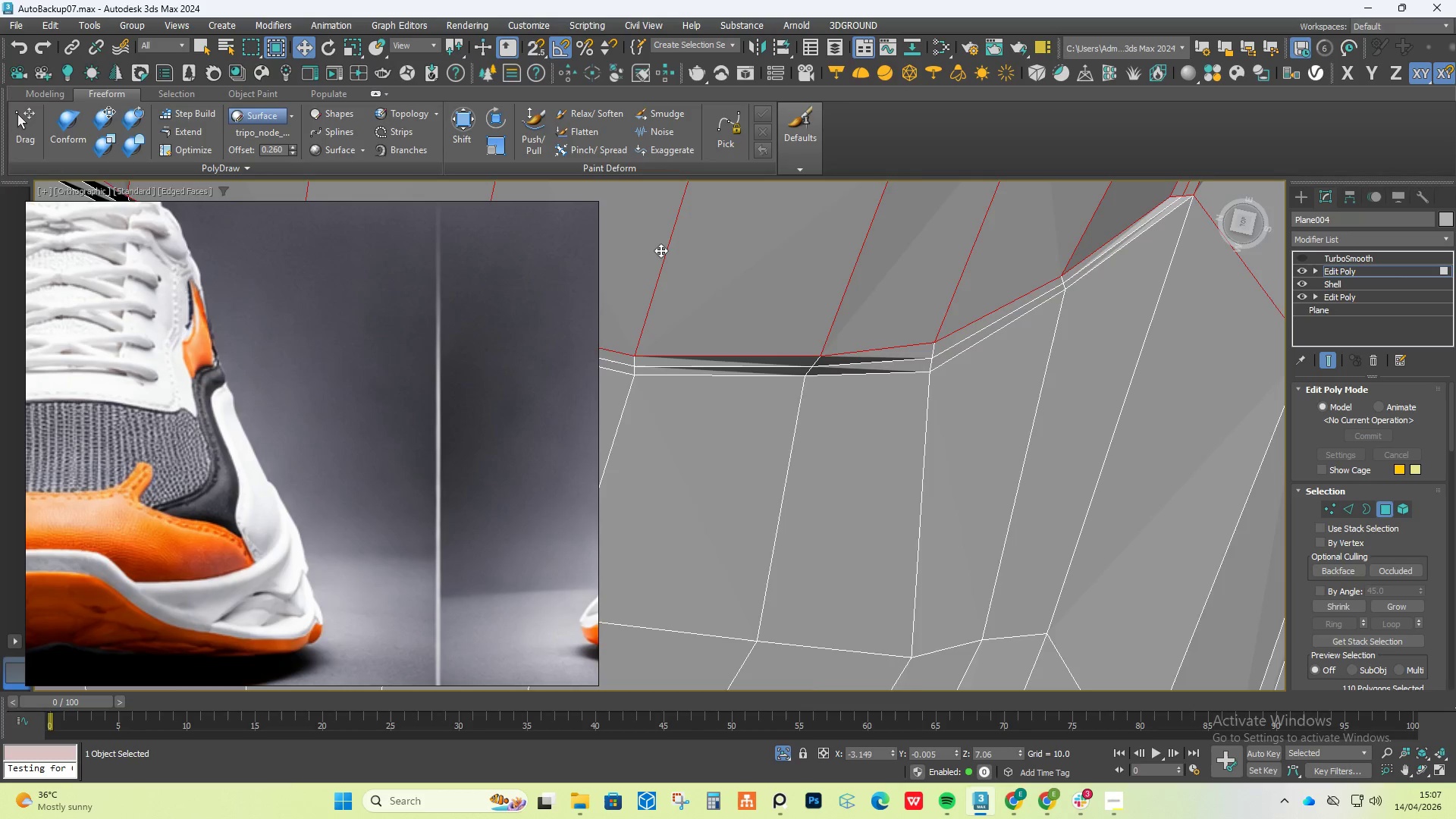 
scroll: coordinate [665, 254], scroll_direction: down, amount: 4.0
 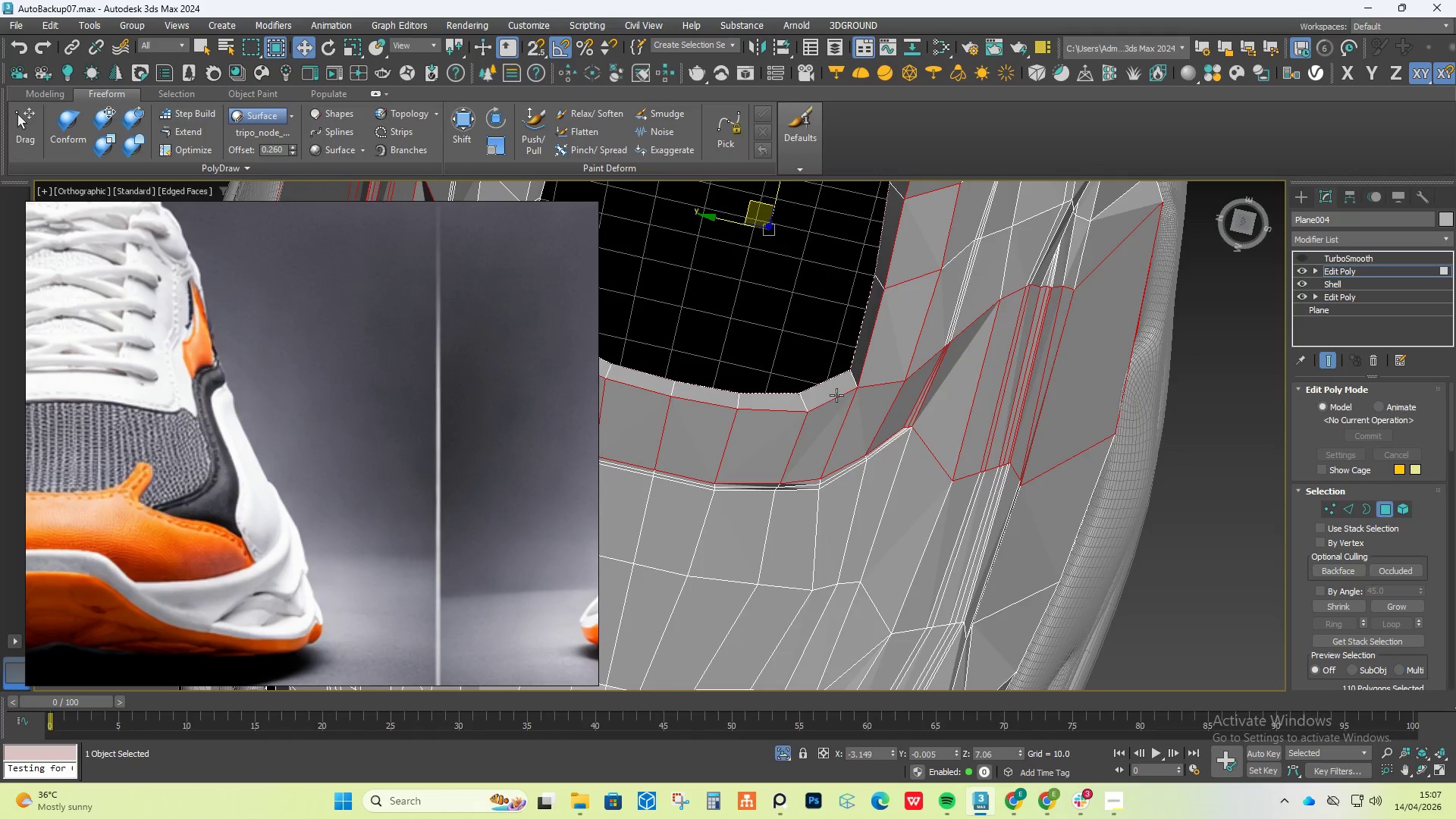 
hold_key(key=AltLeft, duration=1.5)
 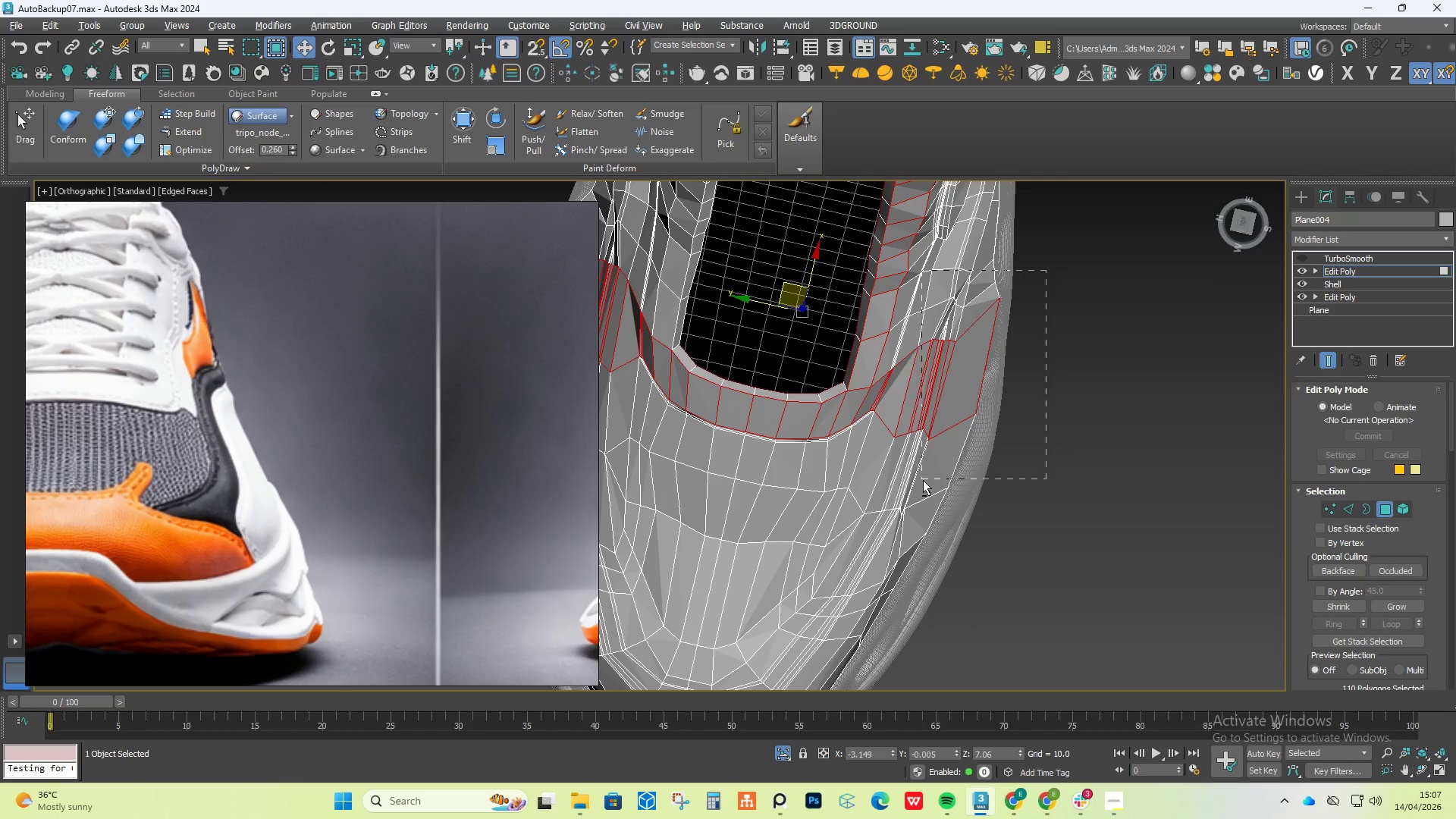 
scroll: coordinate [836, 394], scroll_direction: down, amount: 2.0
 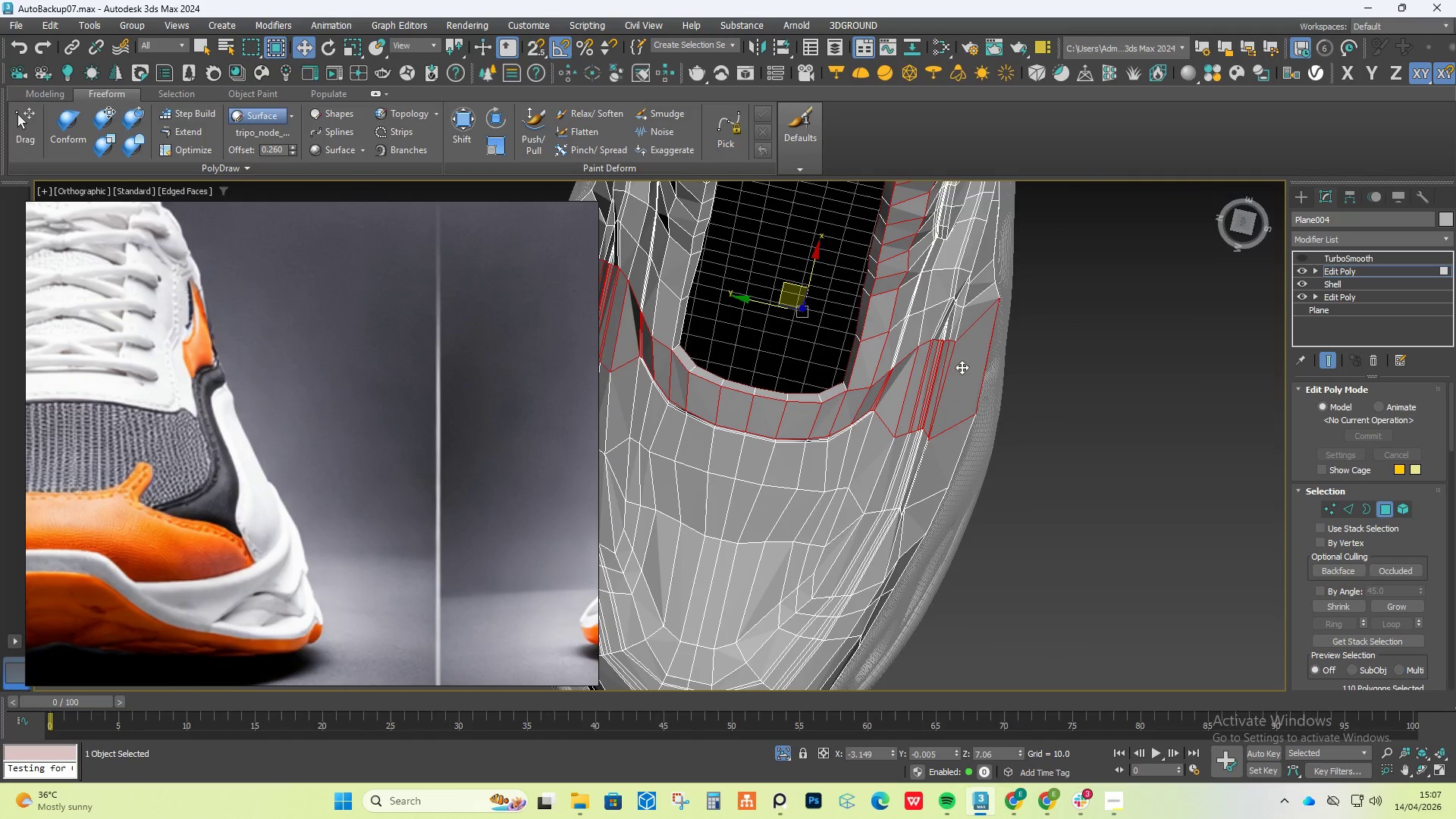 
left_click_drag(start_coordinate=[1047, 271], to_coordinate=[927, 481])
 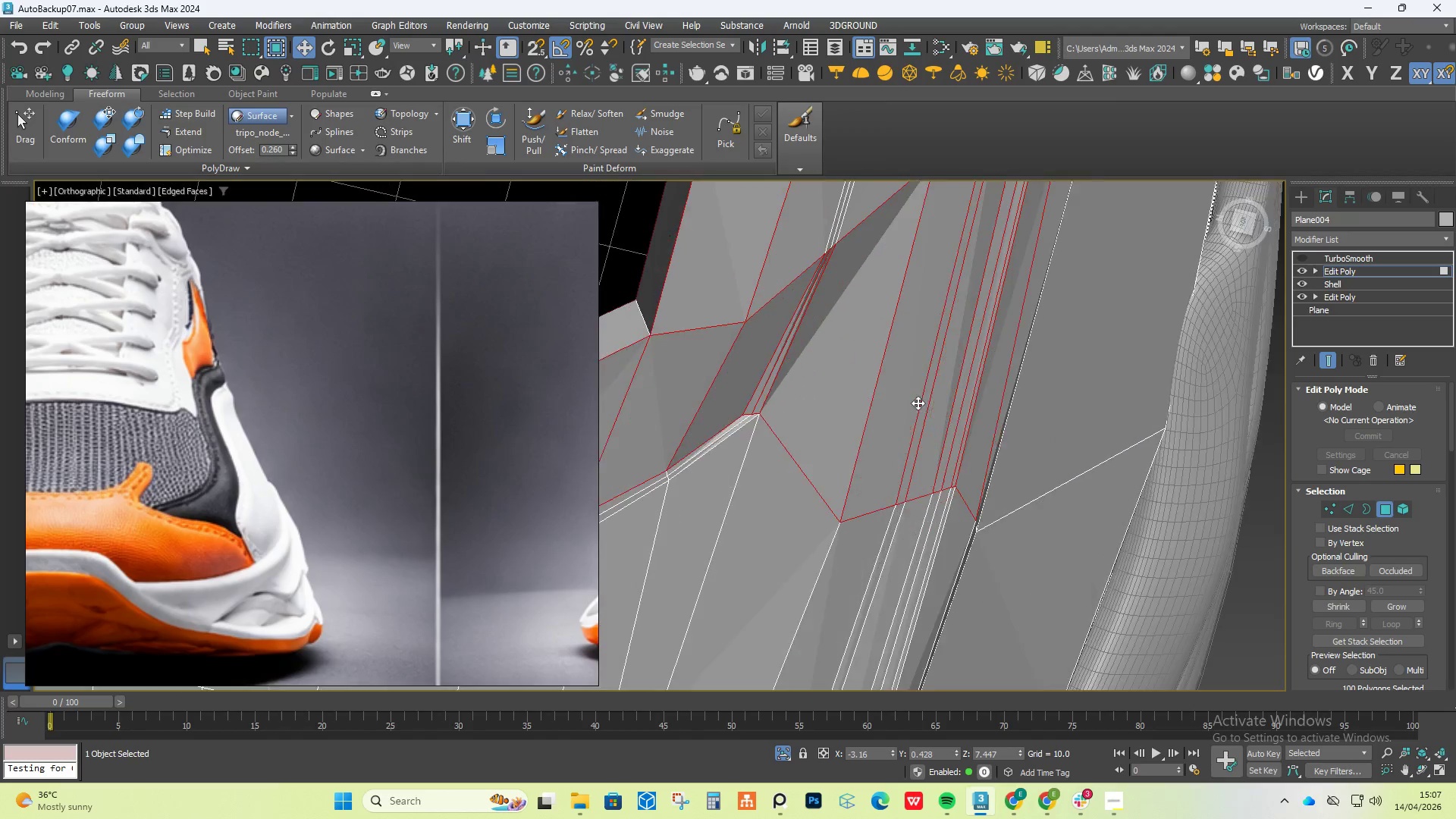 
hold_key(key=AltLeft, duration=1.0)
 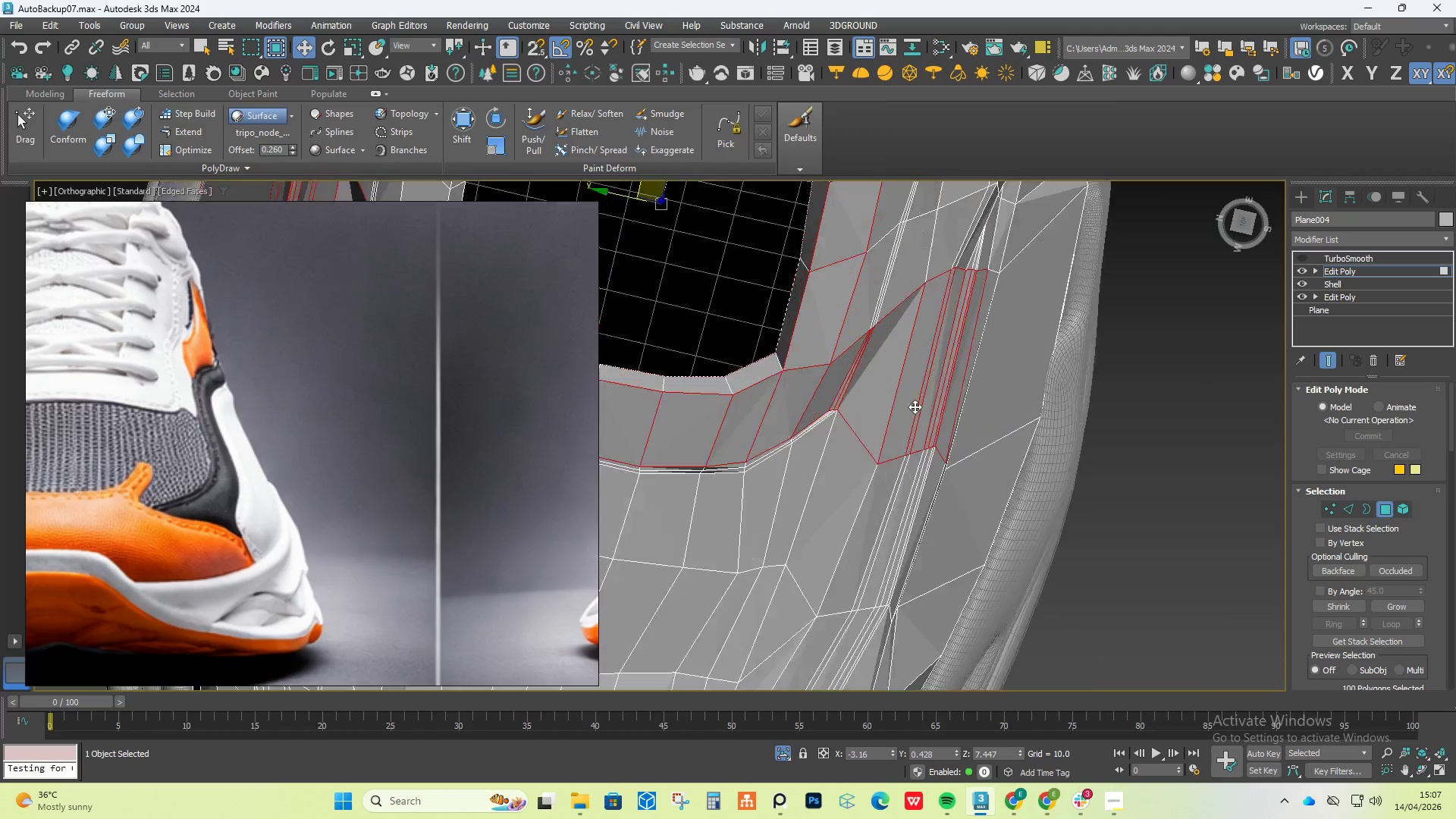 
hold_key(key=AltLeft, duration=0.36)
 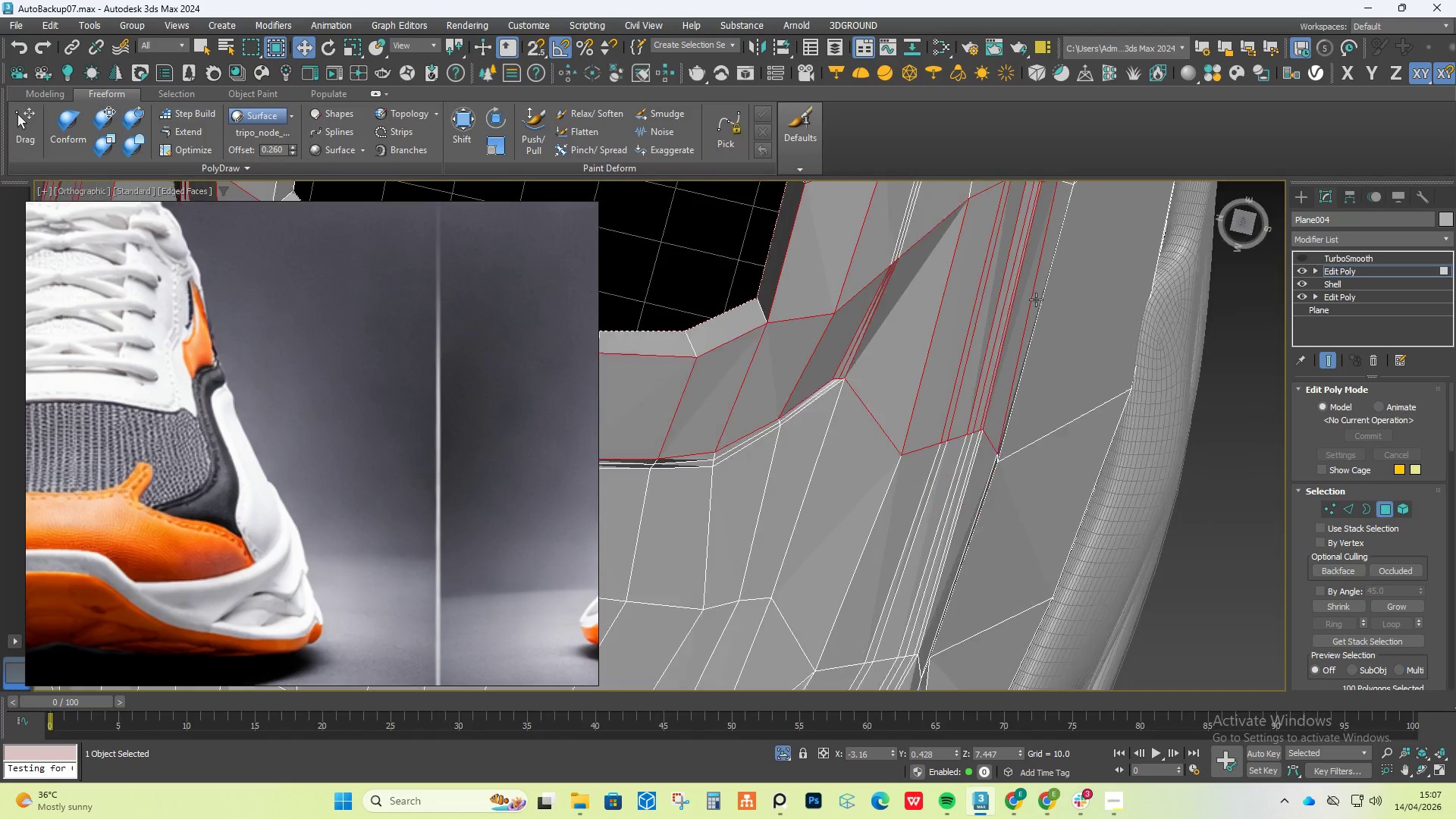 
scroll: coordinate [916, 404], scroll_direction: up, amount: 4.0
 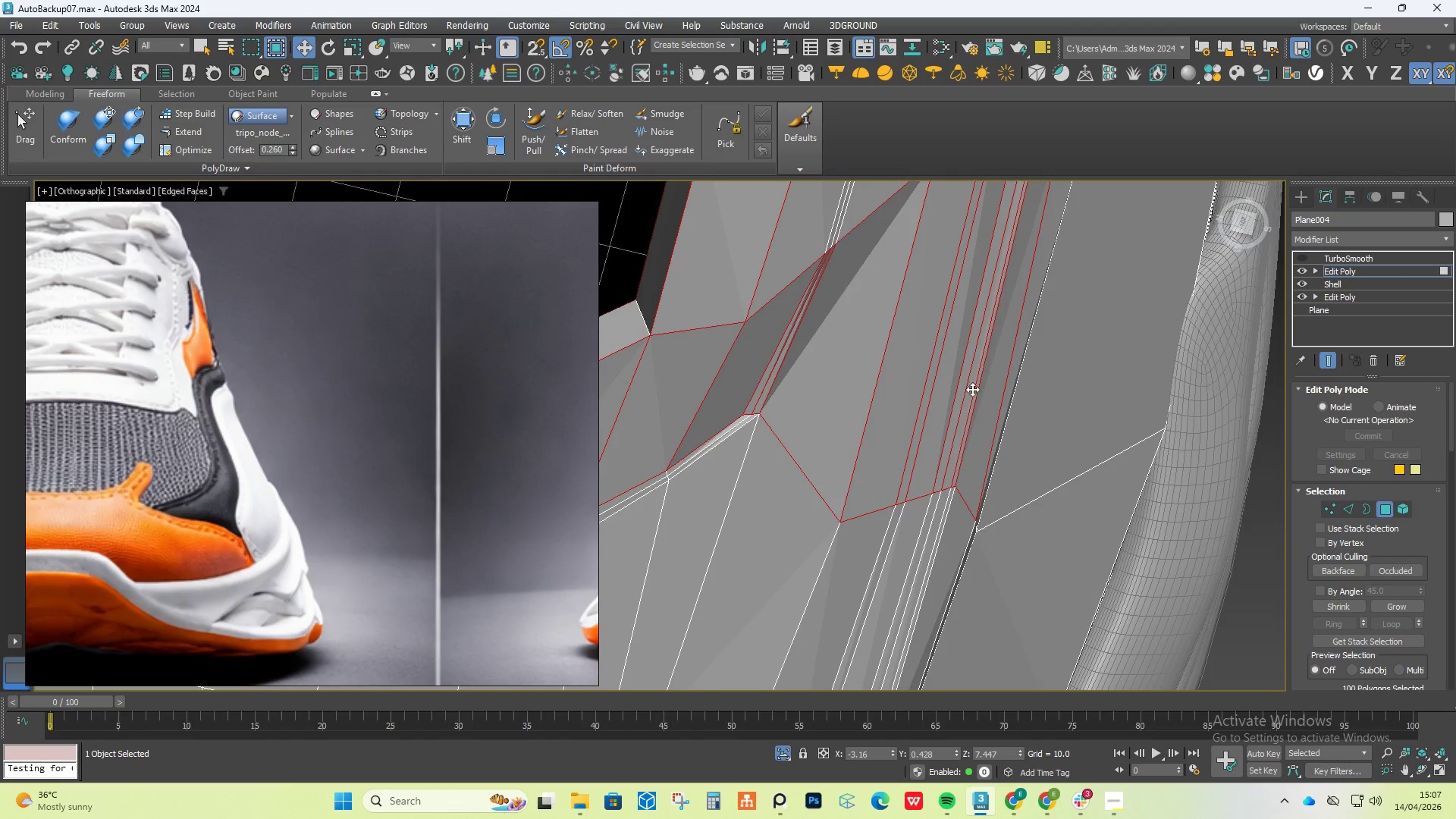 
scroll: coordinate [1050, 293], scroll_direction: down, amount: 1.0
 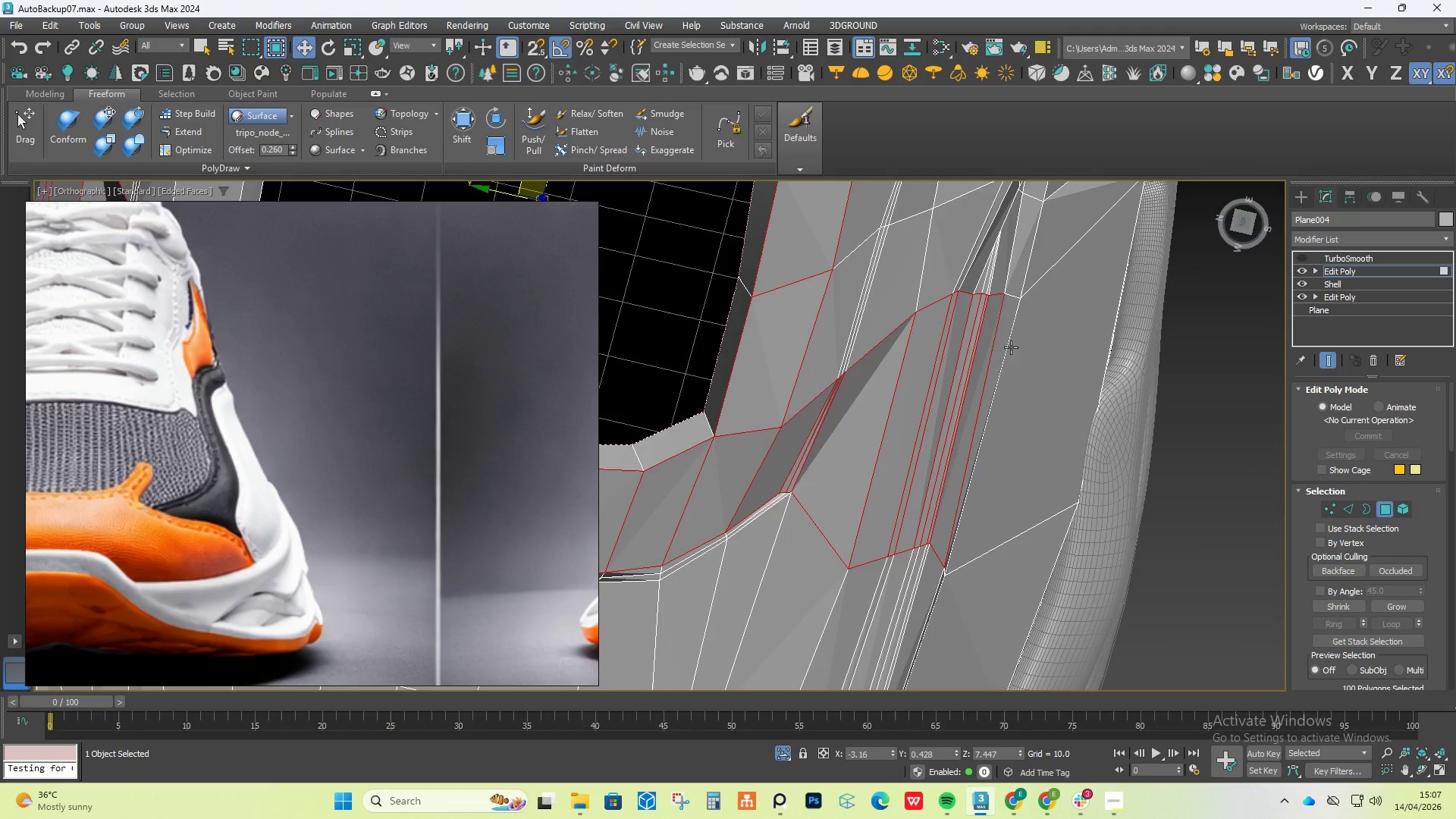 
hold_key(key=AltLeft, duration=1.52)
left_click_drag(start_coordinate=[1103, 258], to_coordinate=[836, 631])
 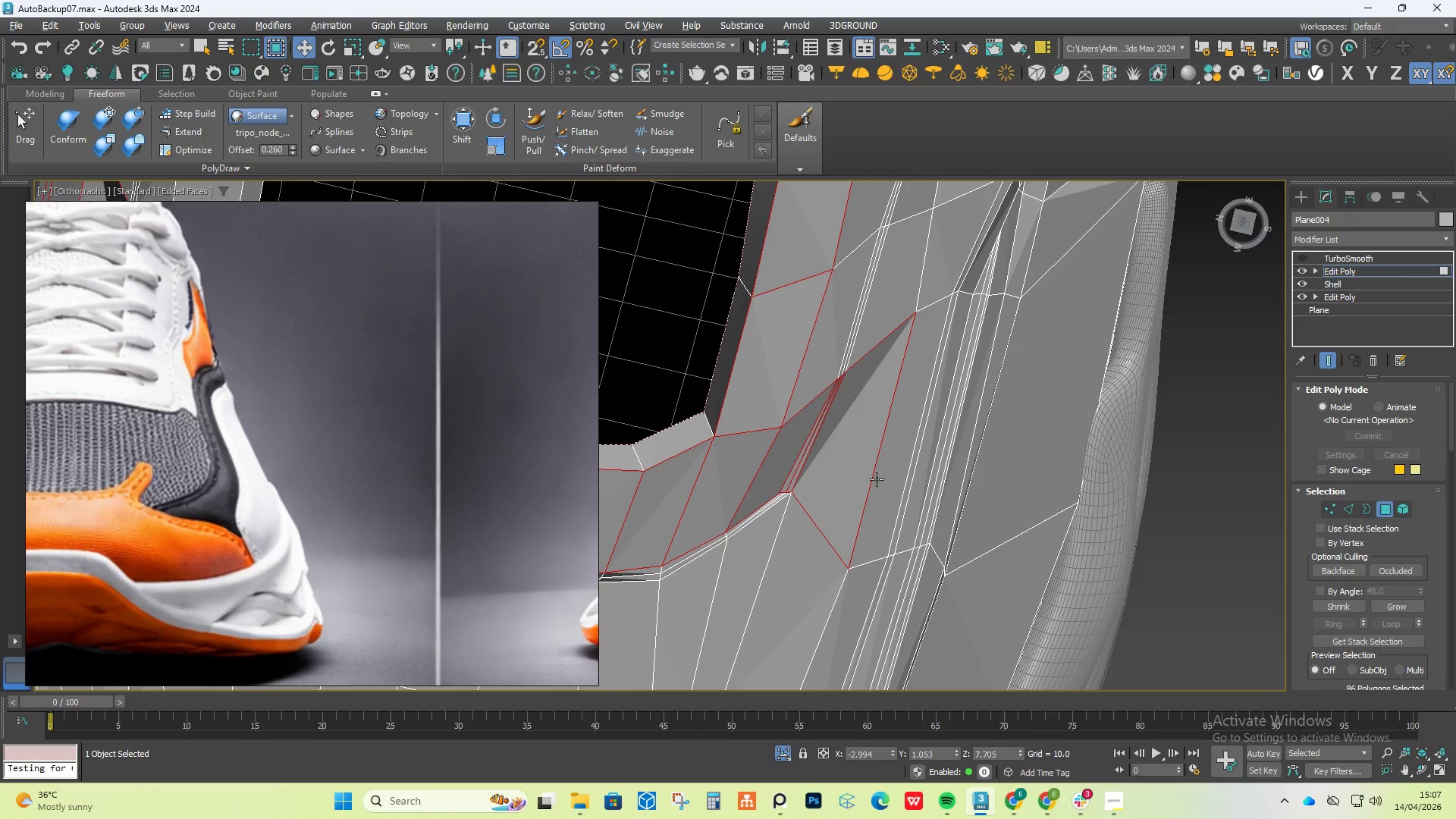 
hold_key(key=AltLeft, duration=1.39)
 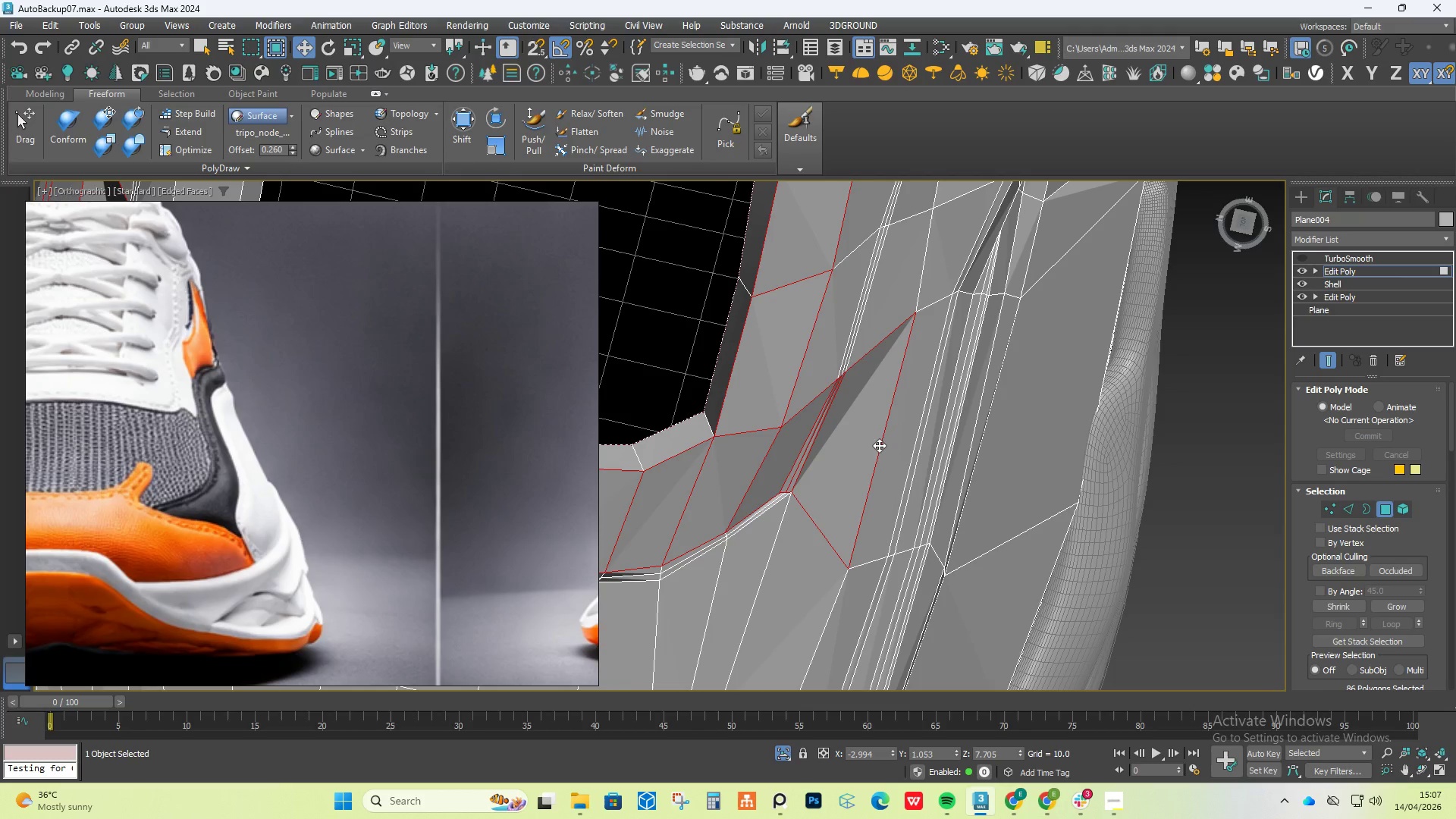 
hold_key(key=AltLeft, duration=0.95)
left_click([875, 437])
 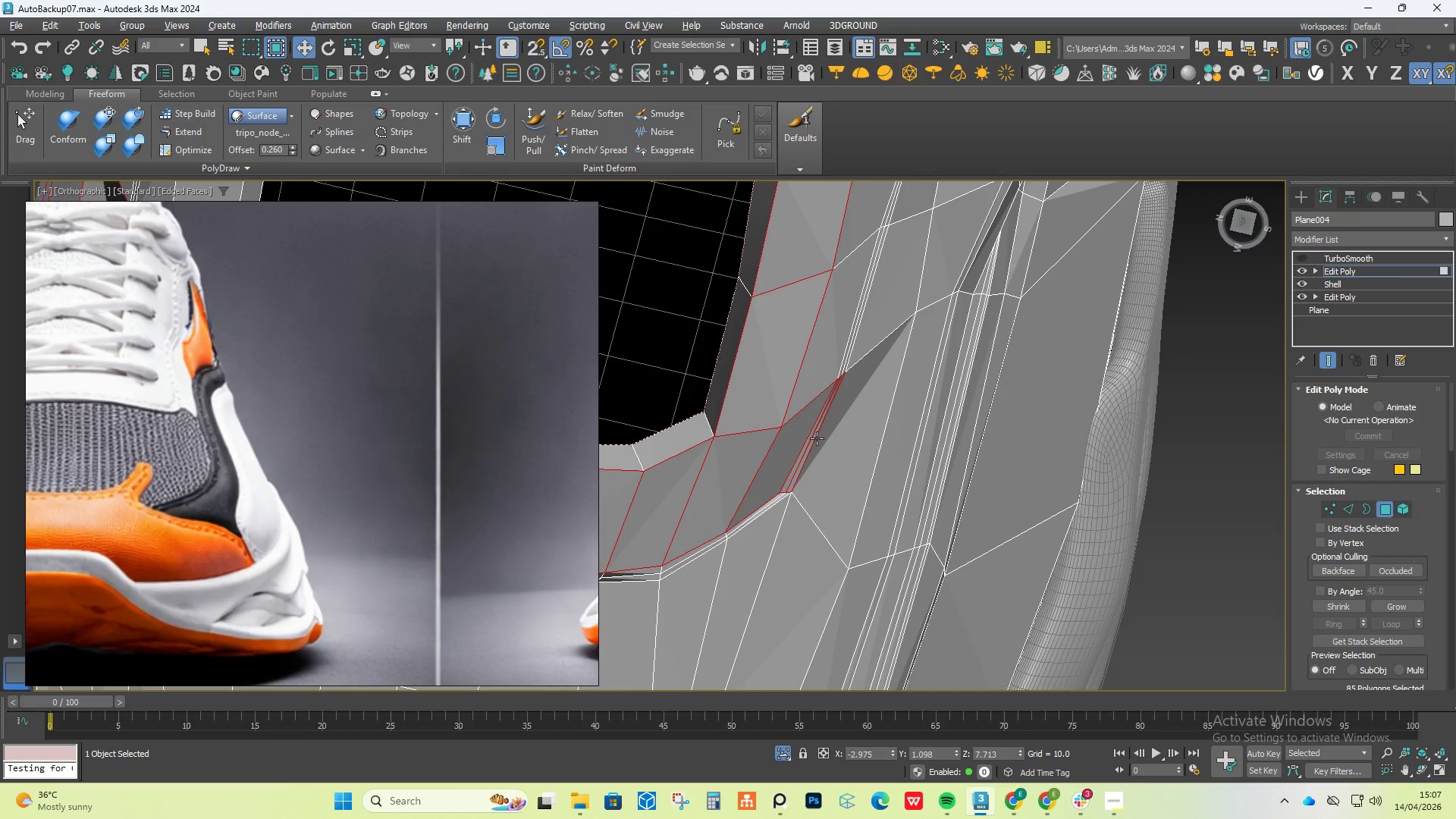 
hold_key(key=AltLeft, duration=1.5)
left_click([811, 435])
 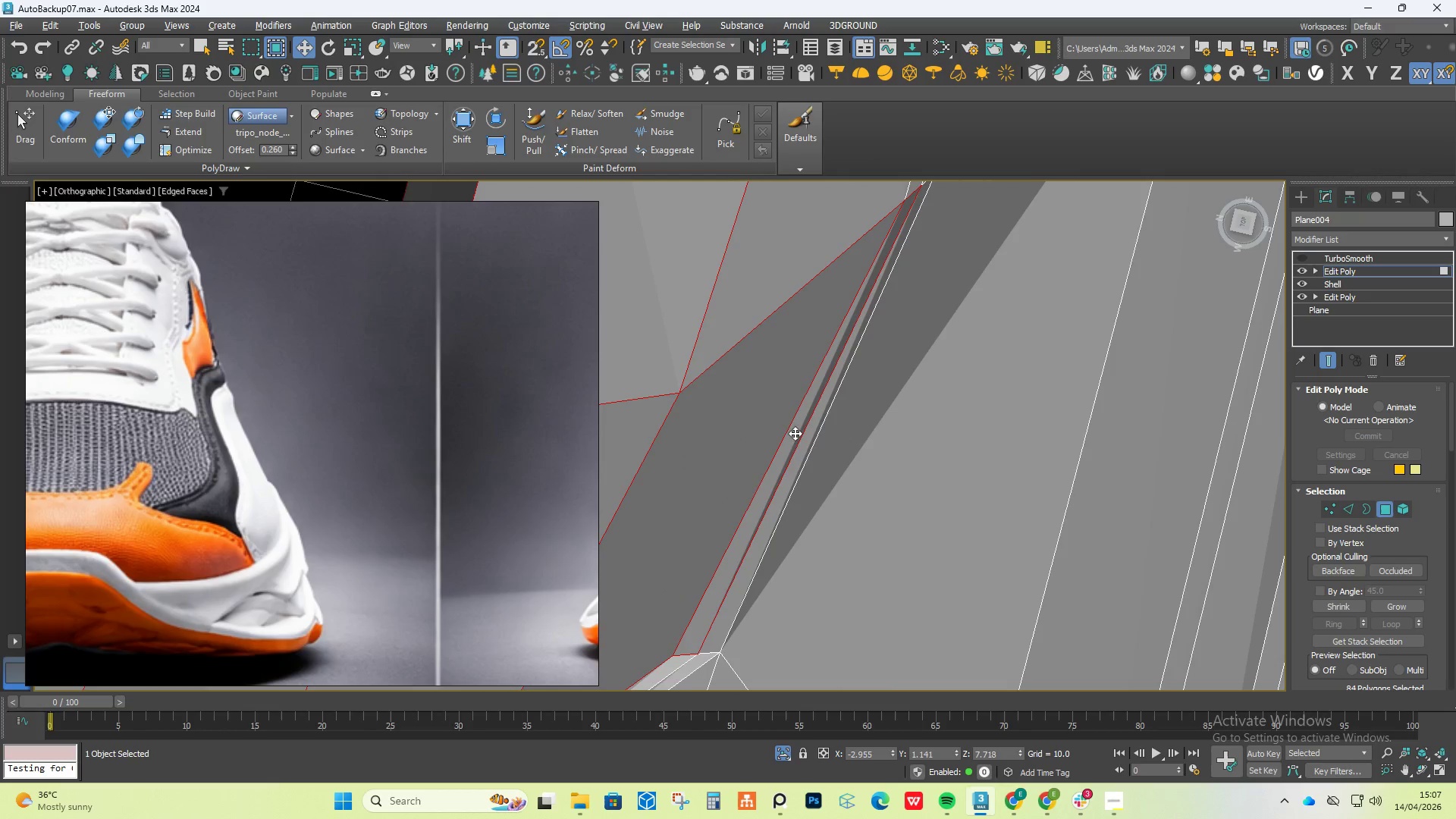 
scroll: coordinate [815, 438], scroll_direction: up, amount: 4.0
 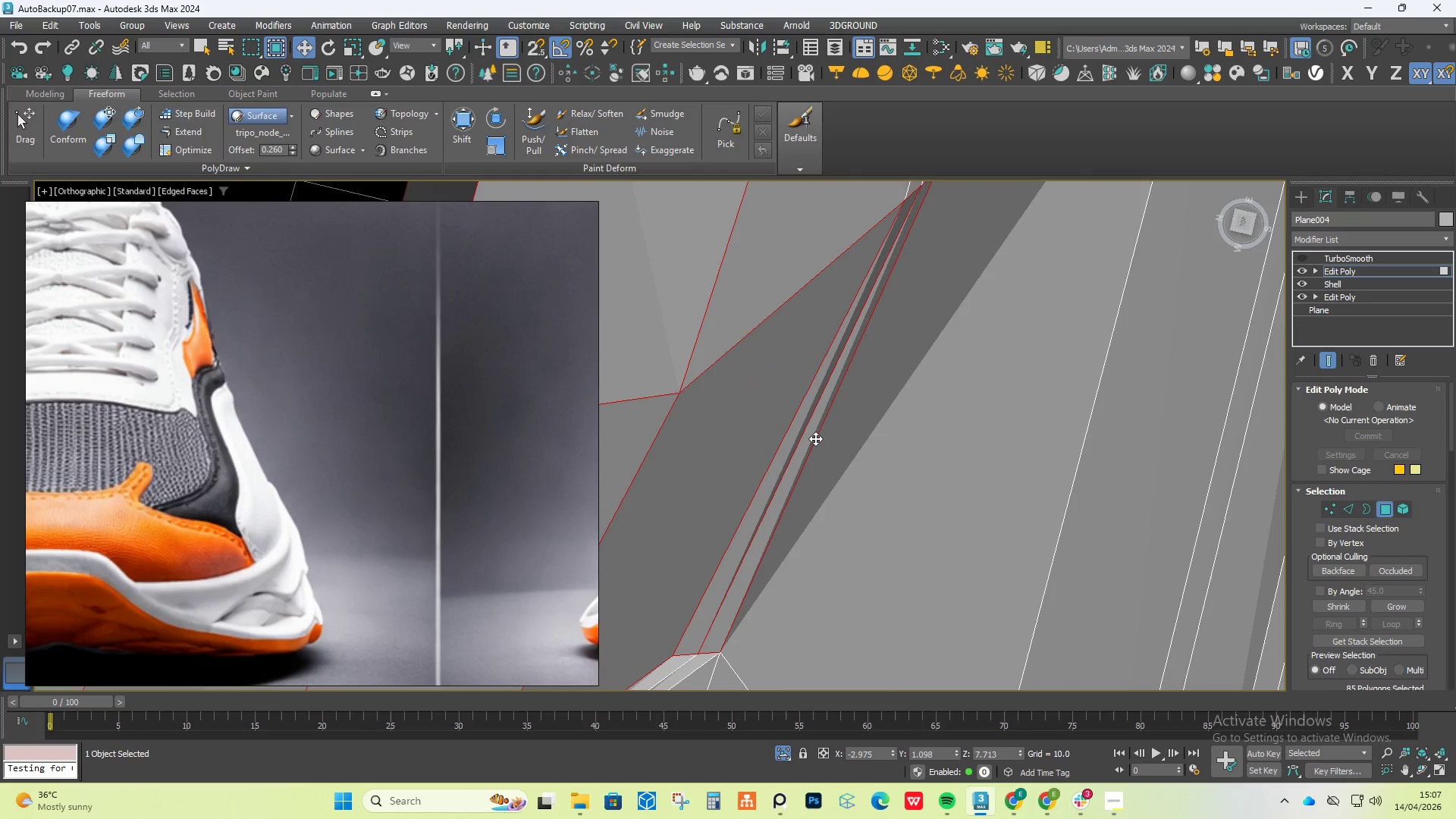 
double_click([792, 433])
 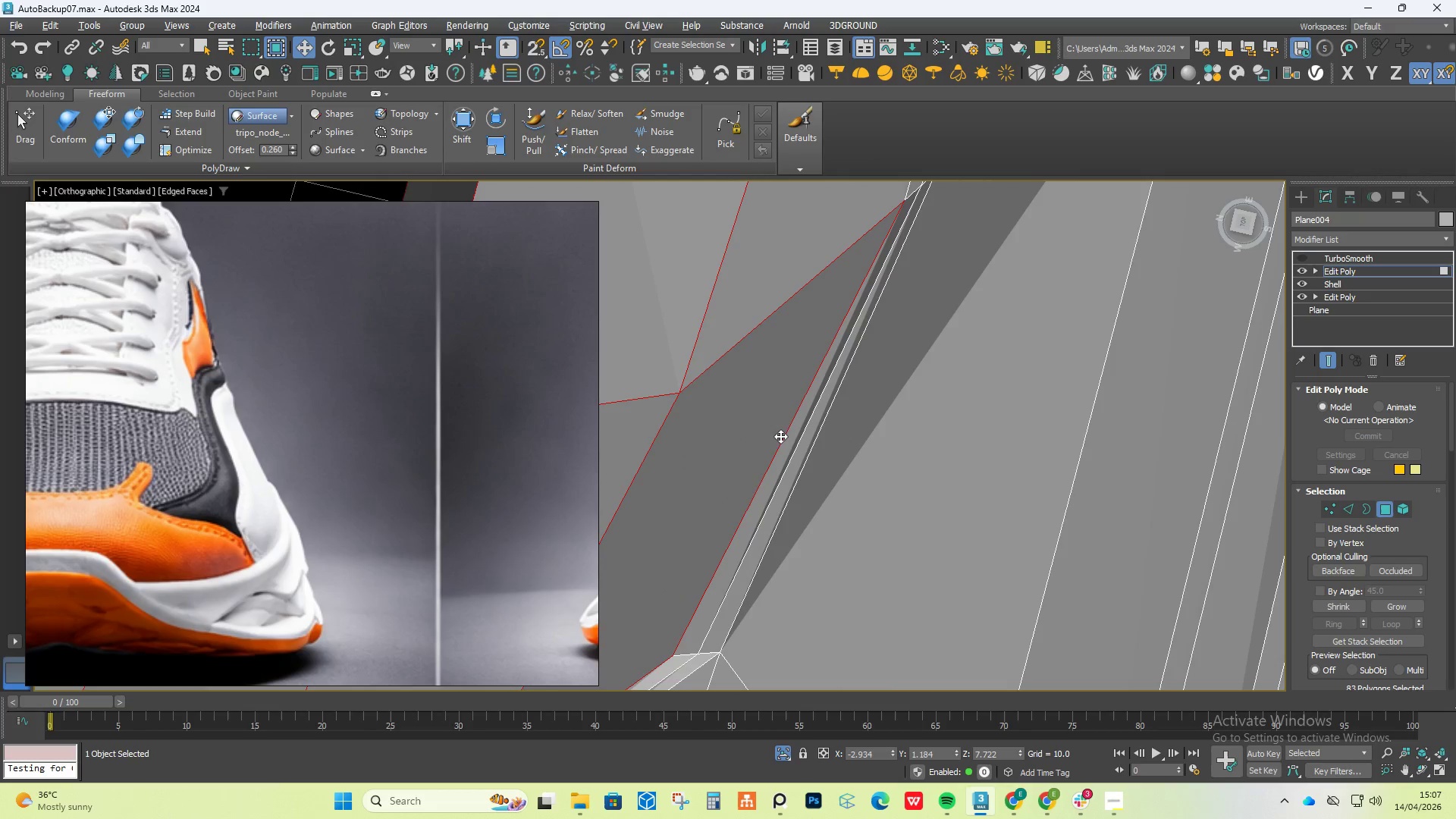 
left_click([778, 435])
 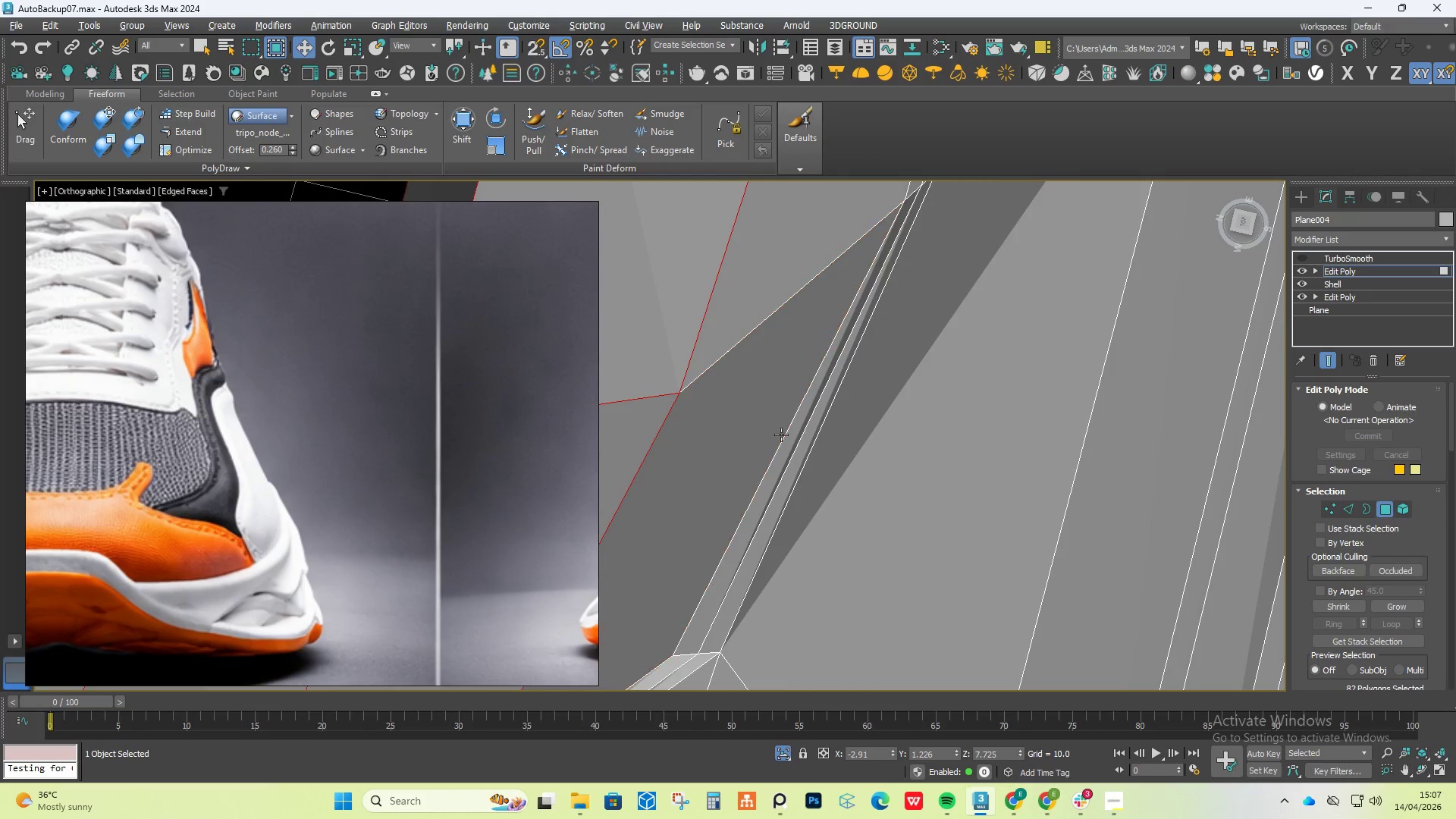 
hold_key(key=AltLeft, duration=1.22)
left_click([769, 420])
 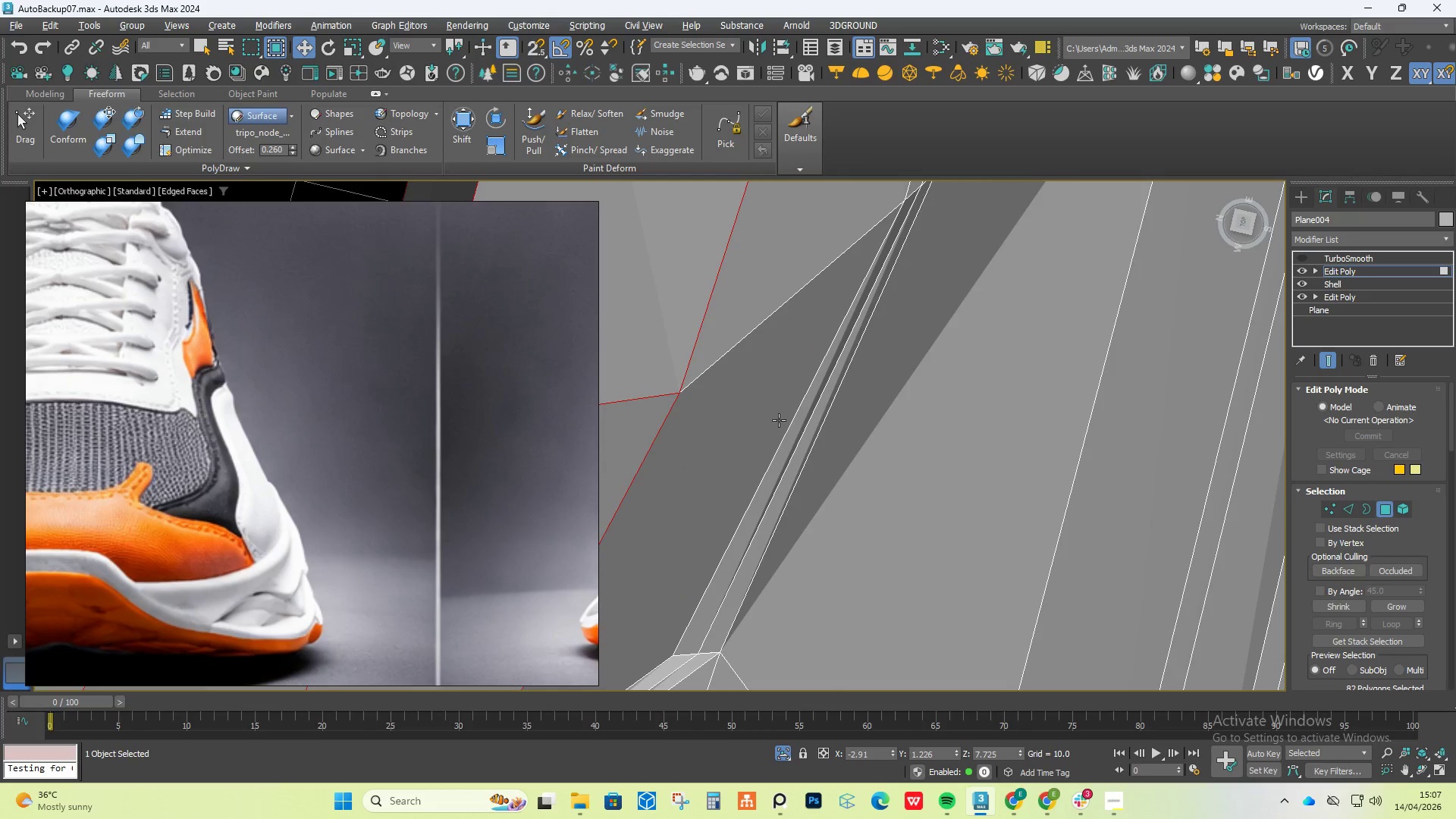 
hold_key(key=AltLeft, duration=0.72)
left_click([790, 435])
 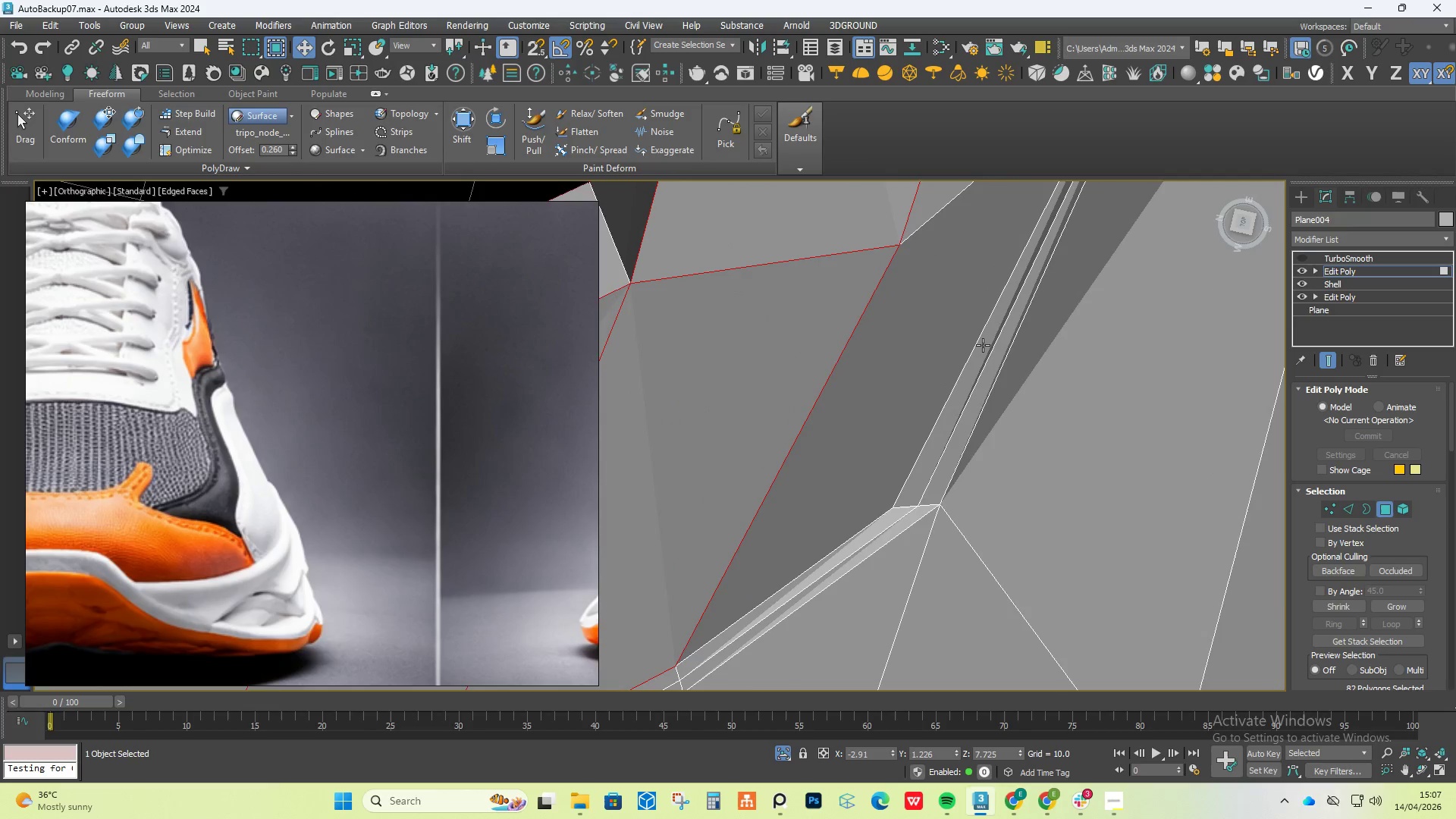 
hold_key(key=AltLeft, duration=1.27)
 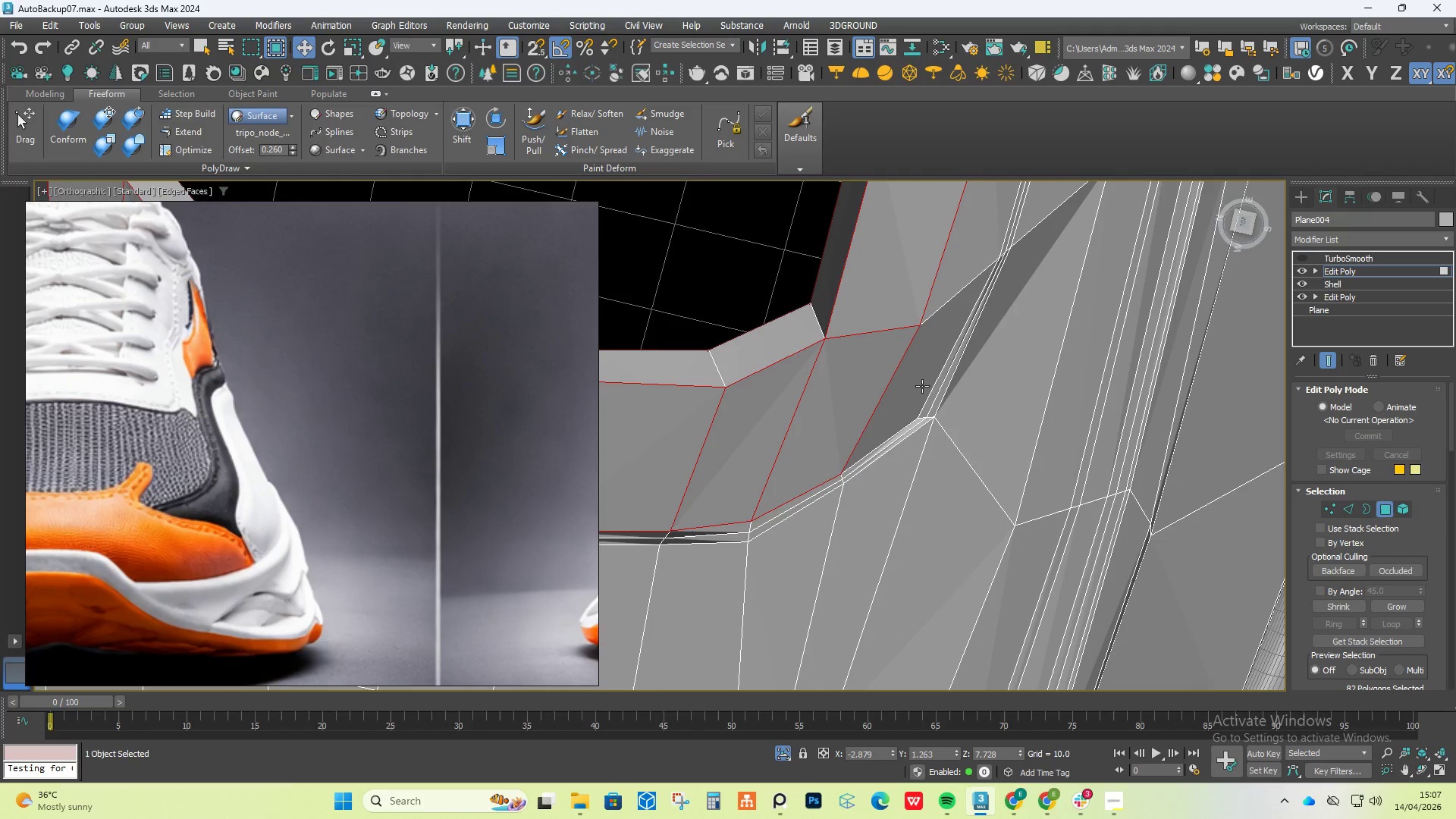 
scroll: coordinate [929, 373], scroll_direction: down, amount: 3.0
 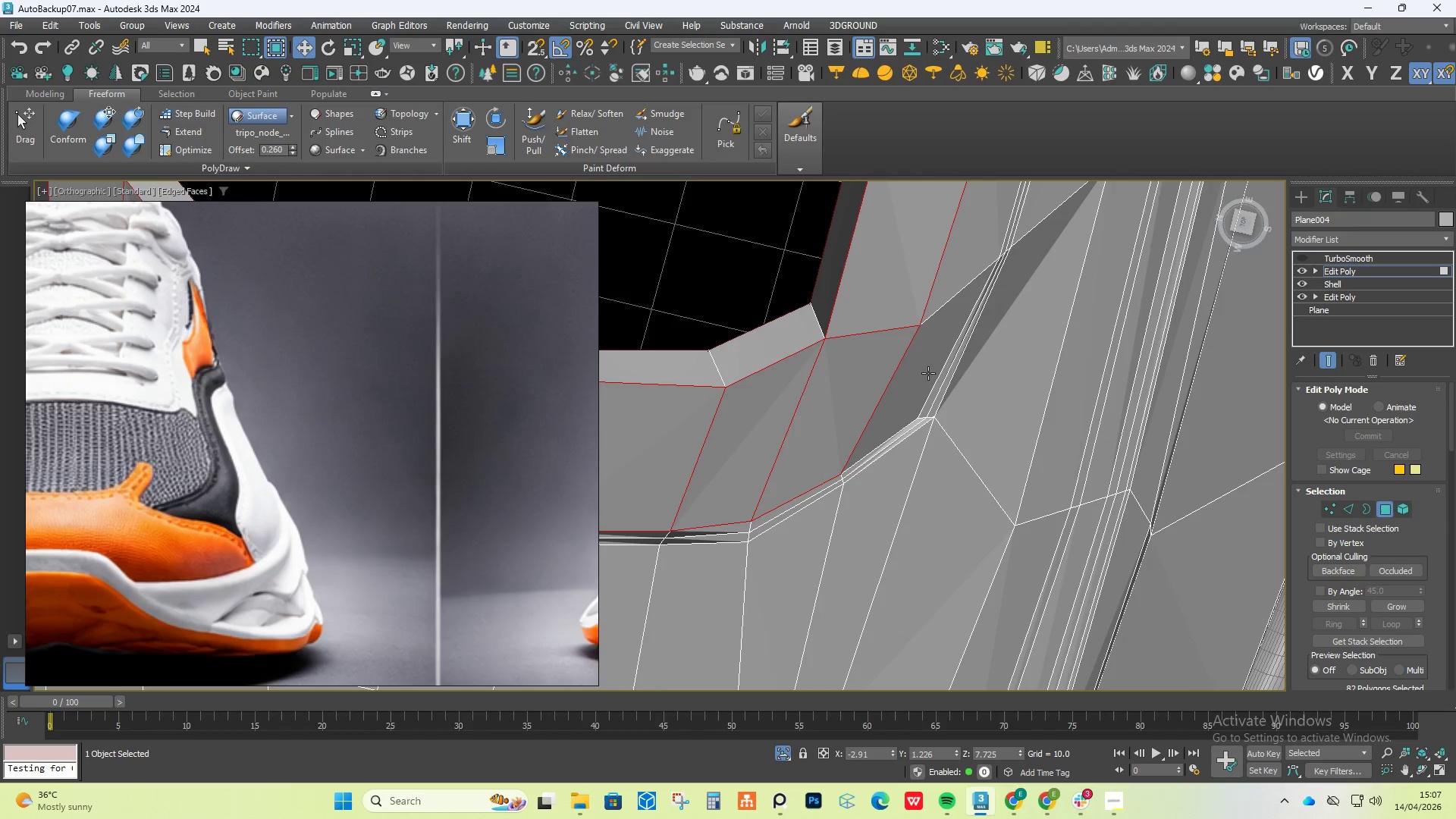 
left_click([924, 372])
 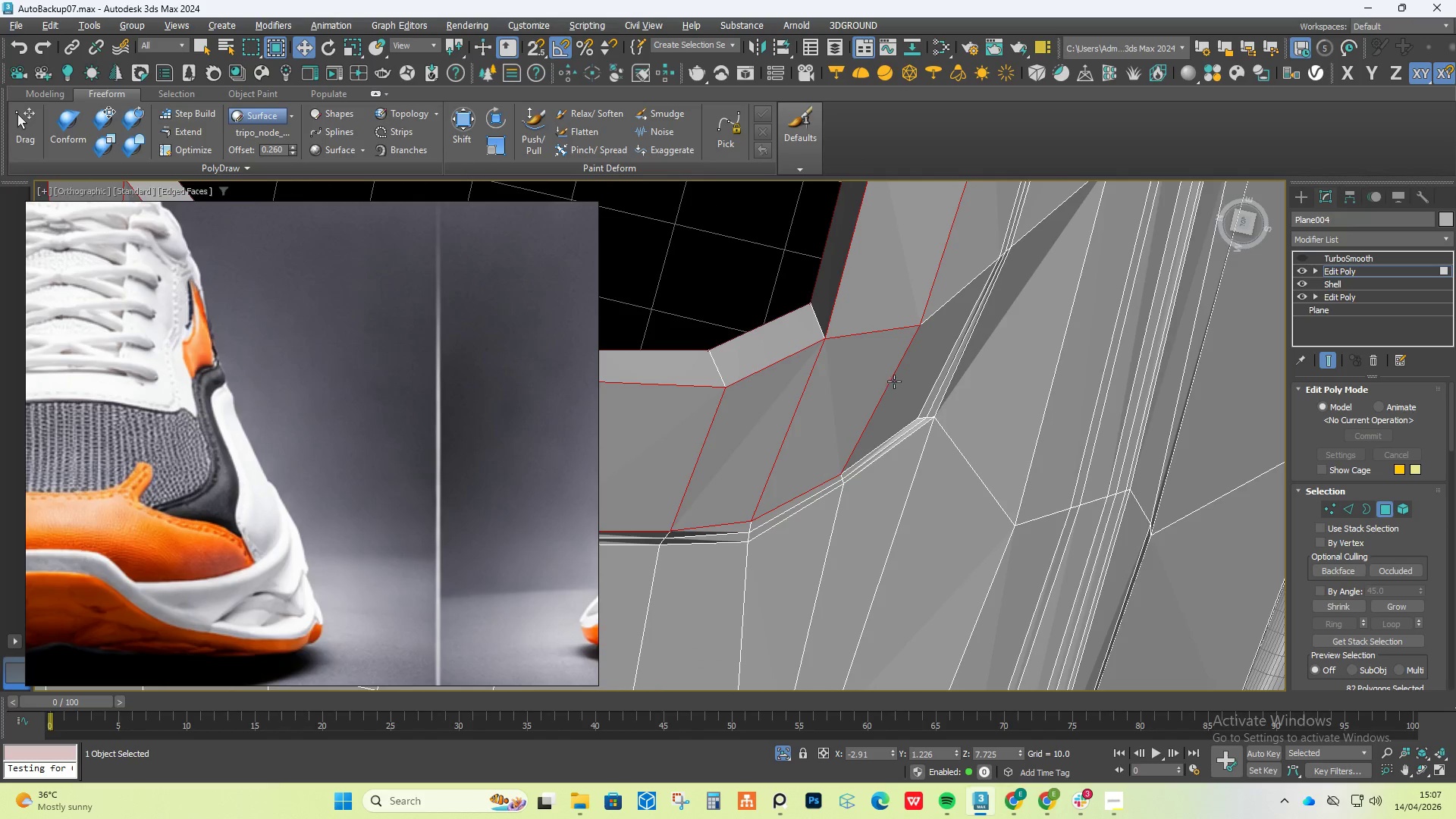 
double_click([893, 382])
 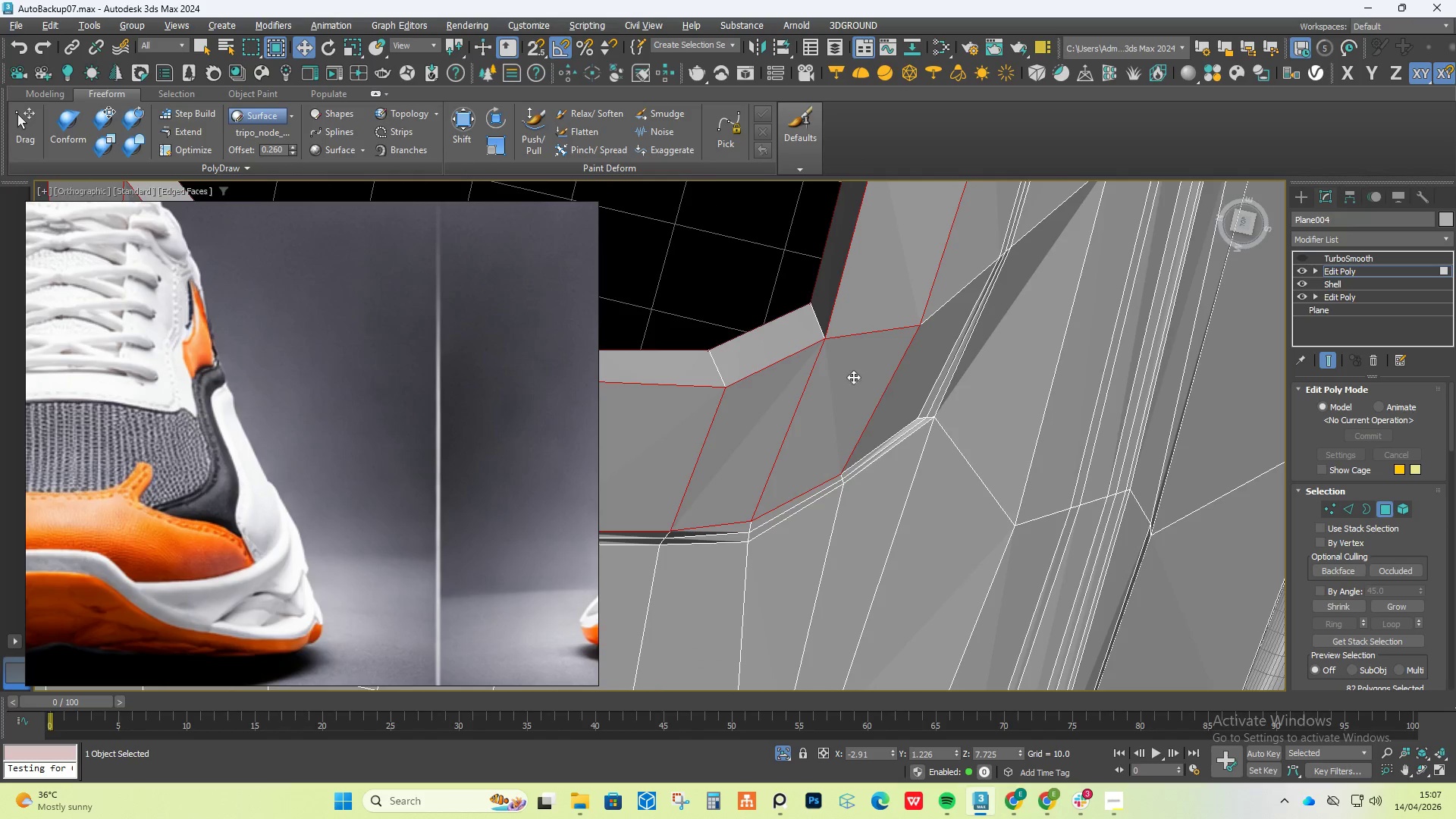 
triple_click([852, 377])
 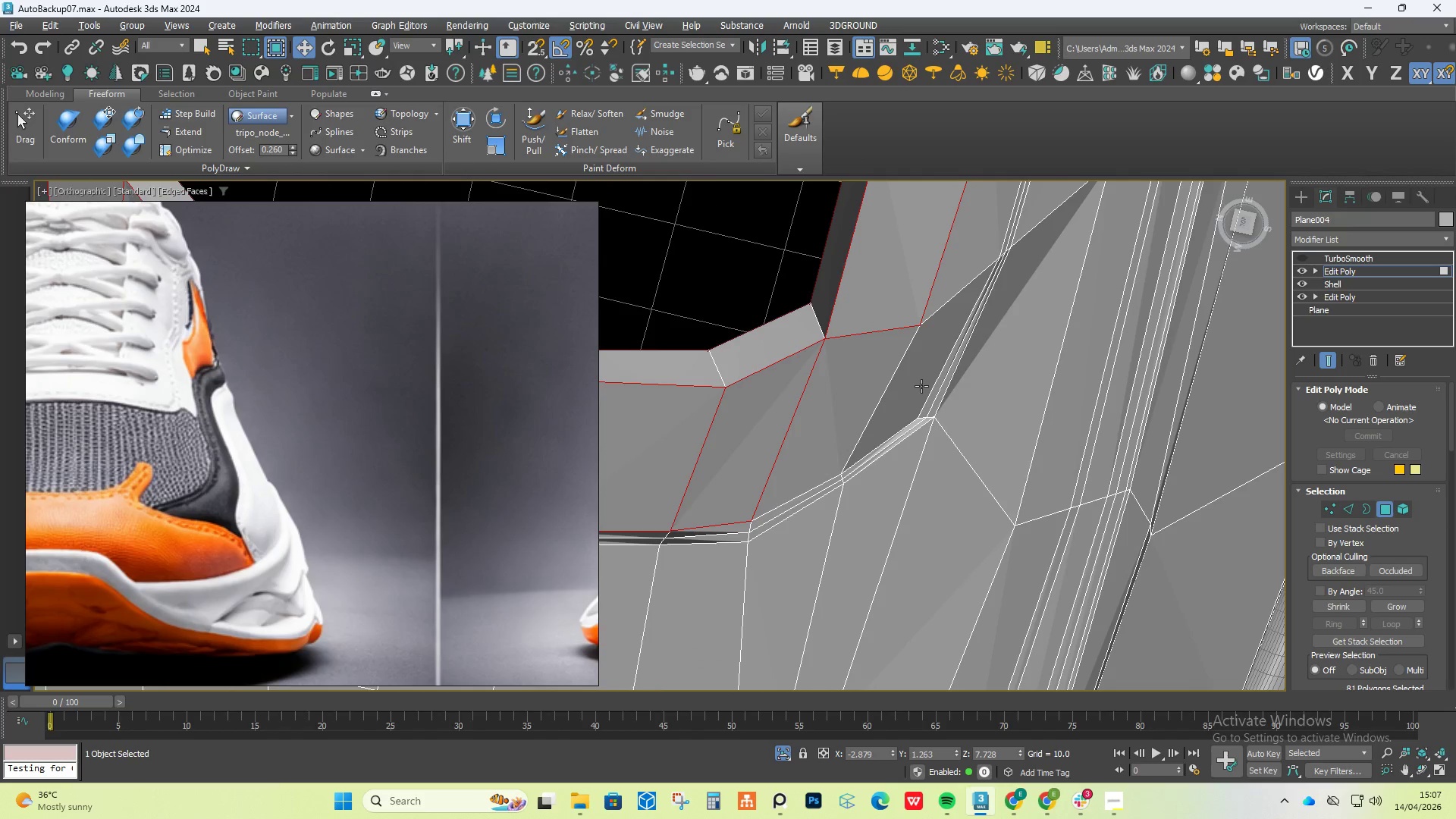 
key(Control+Z)
 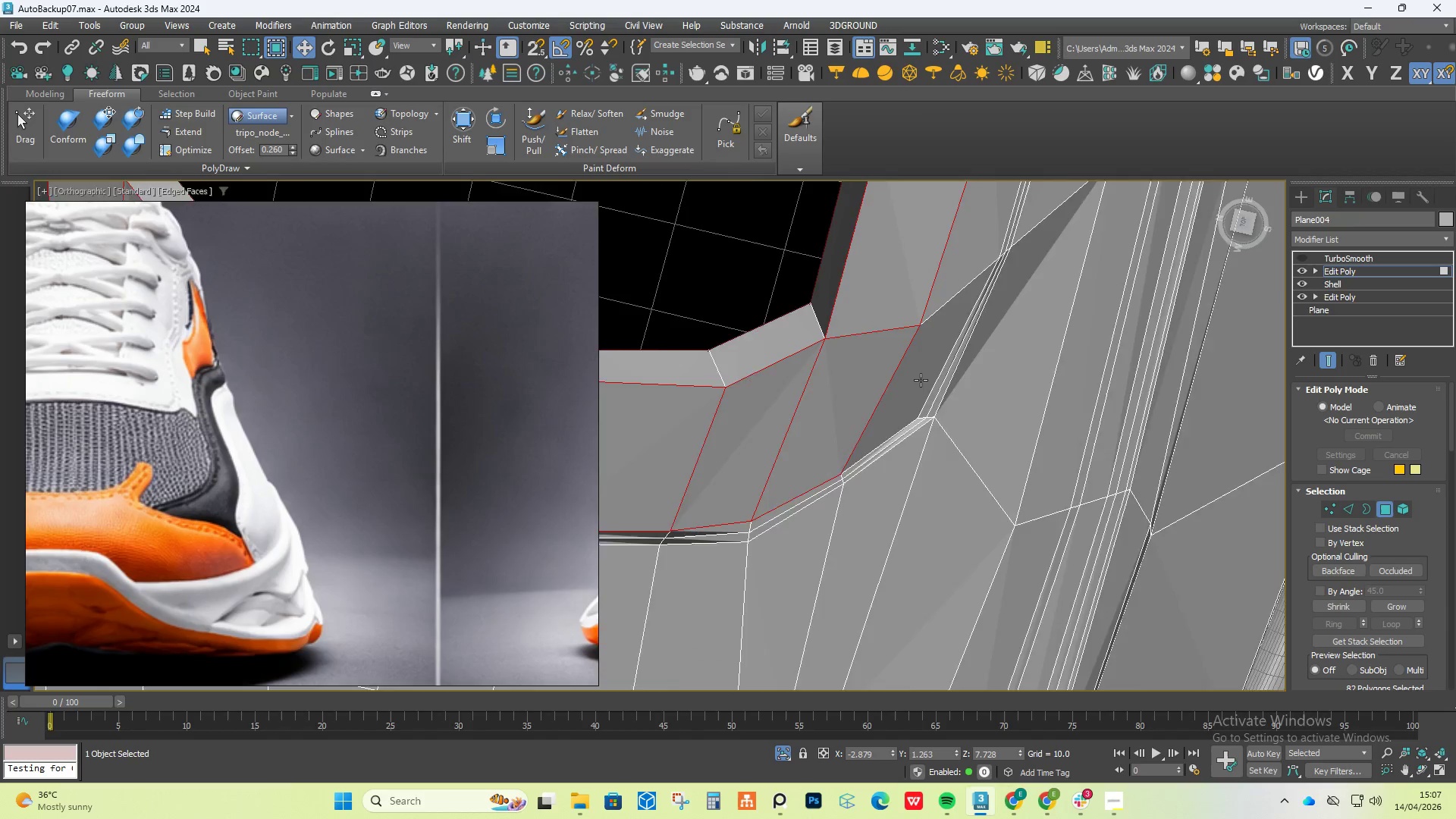 
scroll: coordinate [921, 380], scroll_direction: down, amount: 2.0
 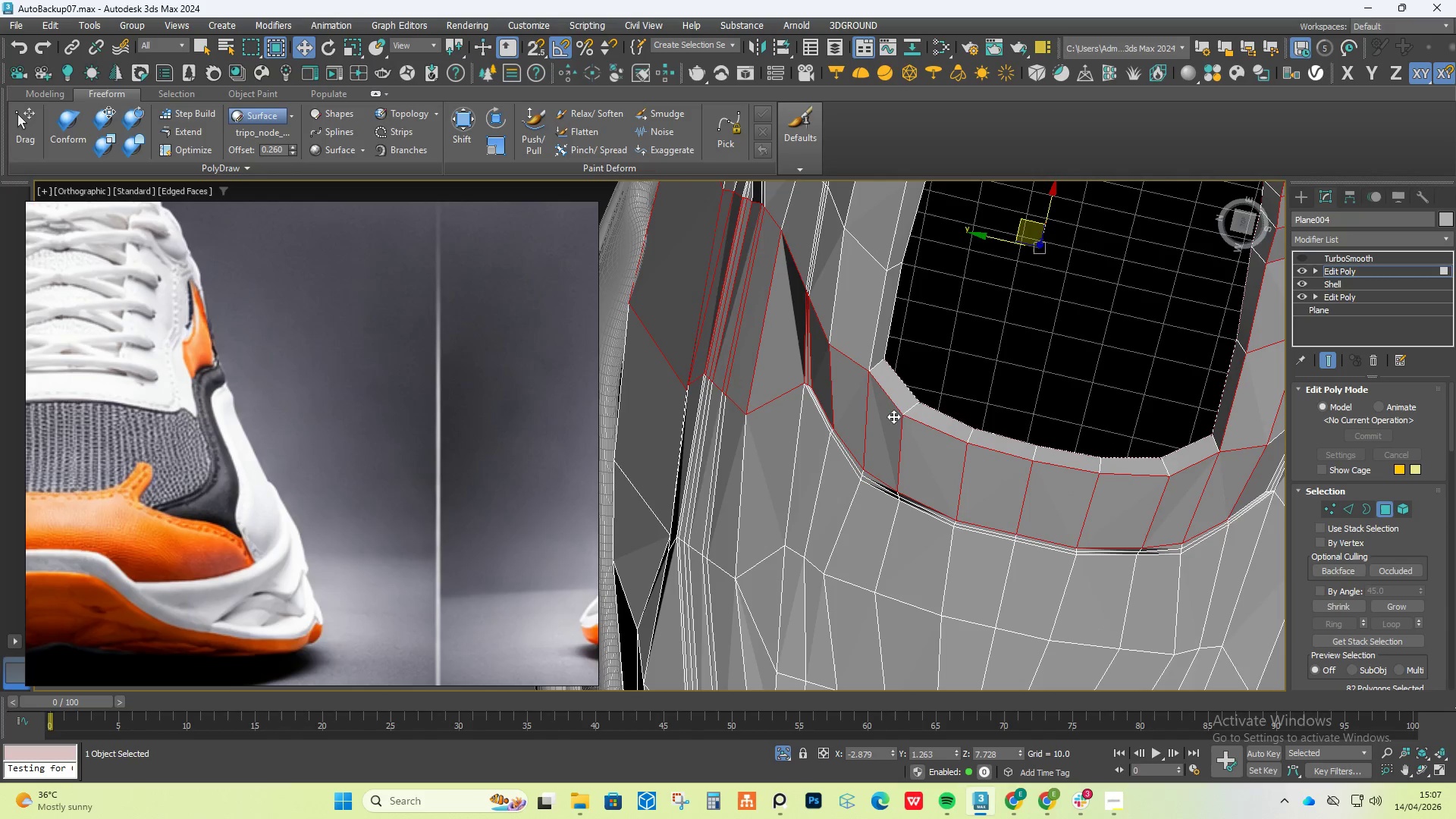 
hold_key(key=AltLeft, duration=1.5)
 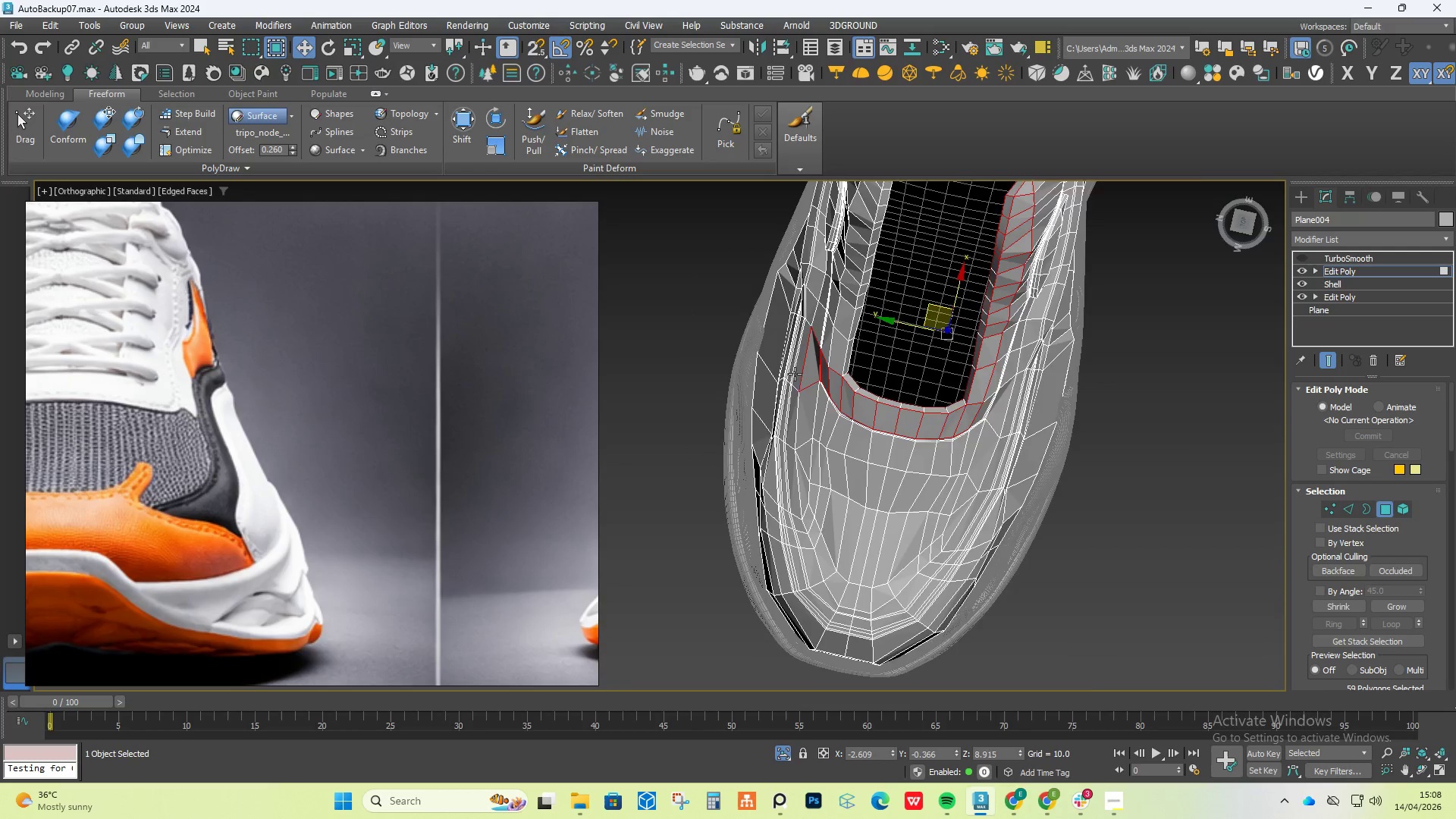 
scroll: coordinate [874, 406], scroll_direction: down, amount: 3.0
 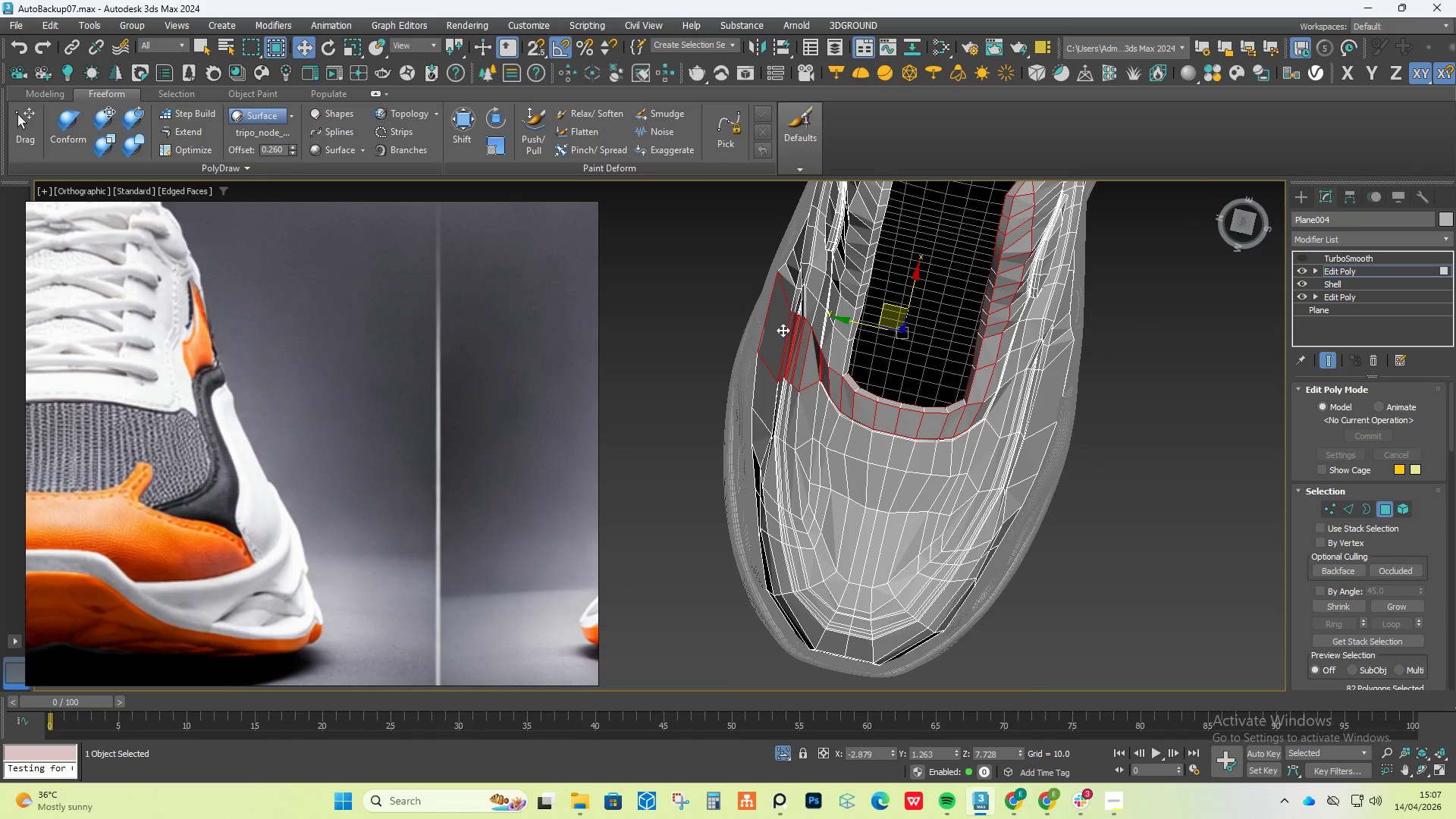 
left_click_drag(start_coordinate=[689, 248], to_coordinate=[815, 461])
 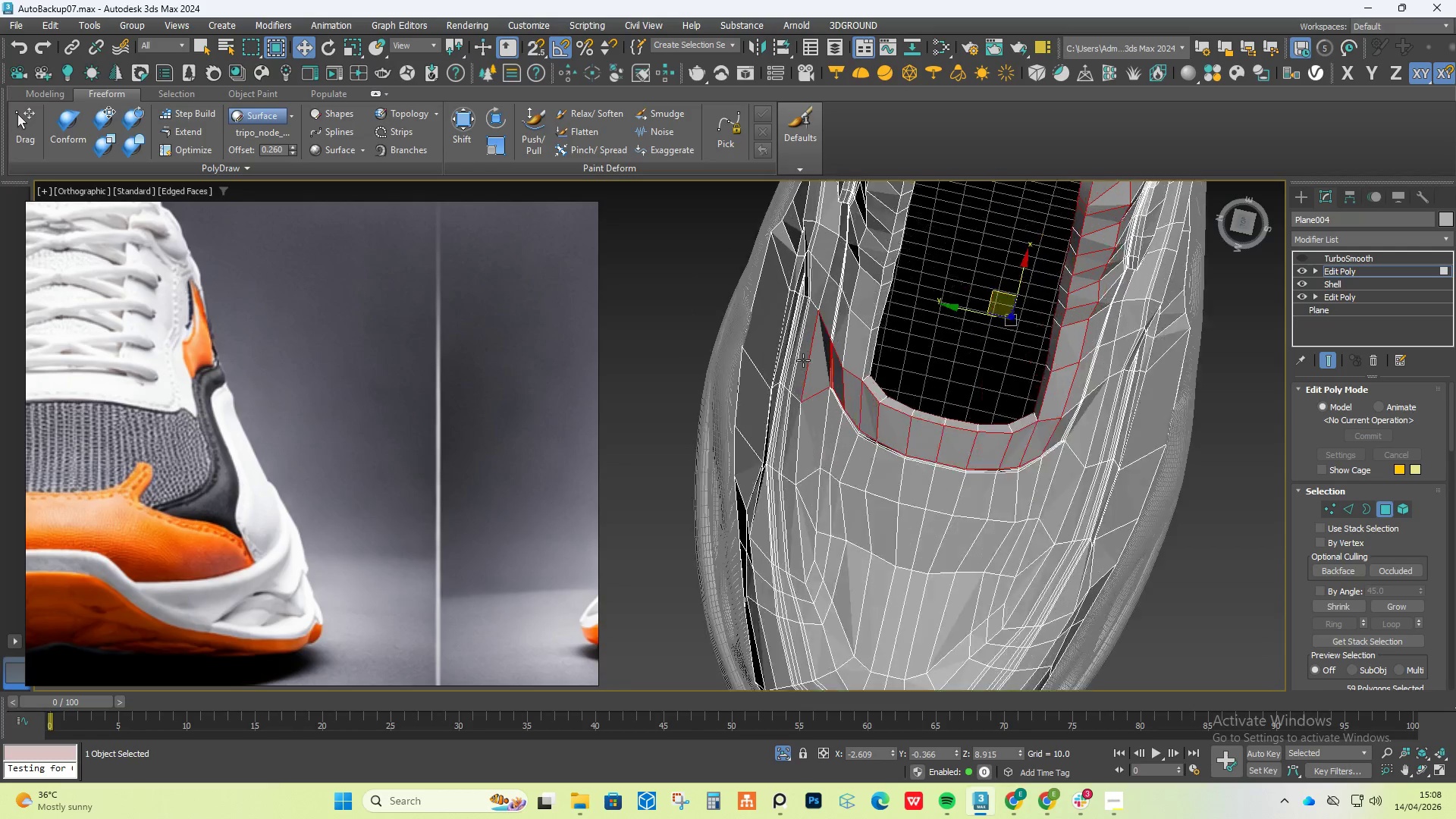 
hold_key(key=AltLeft, duration=0.52)
 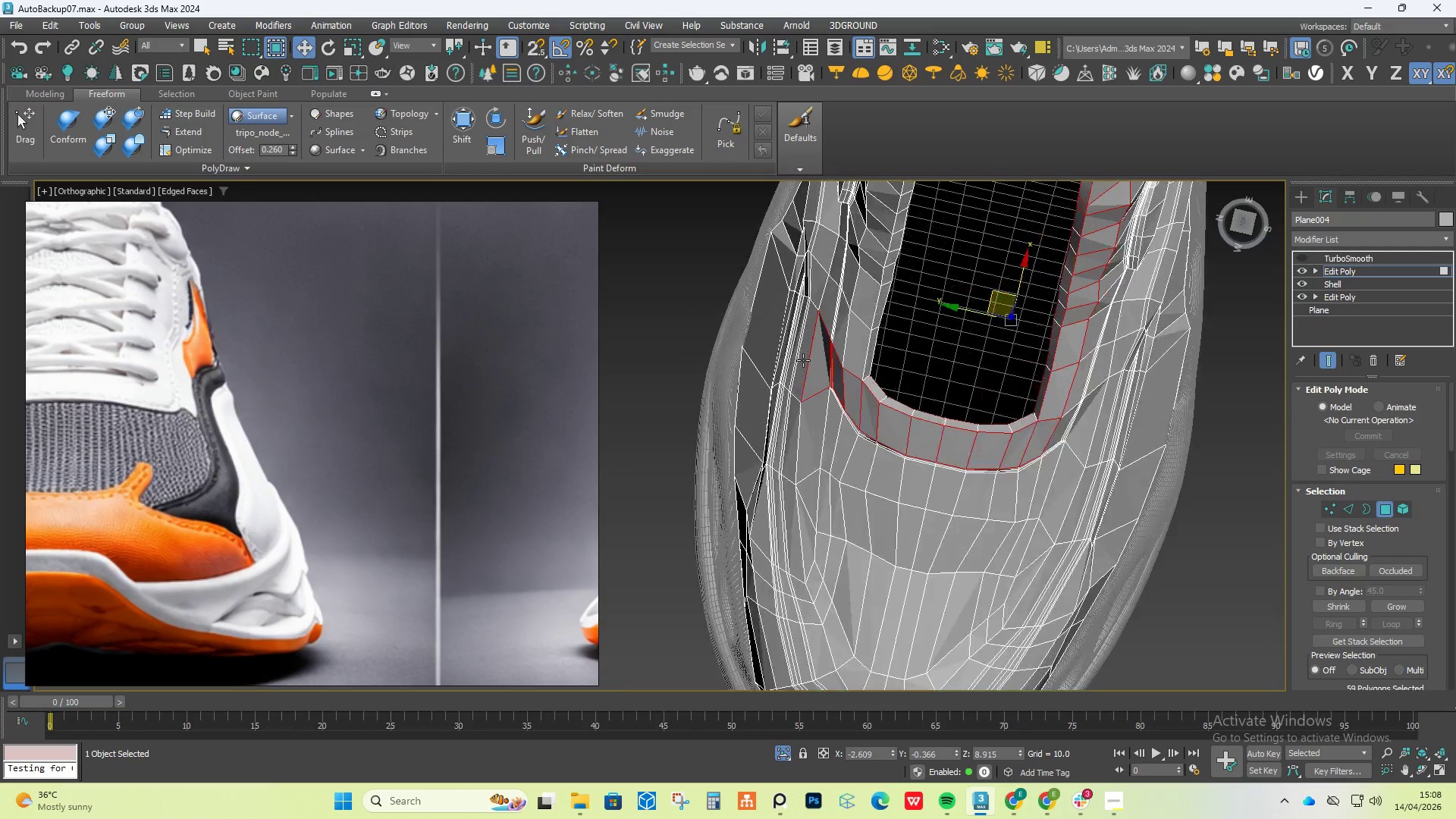 
hold_key(key=AltLeft, duration=1.08)
left_click([786, 355])
 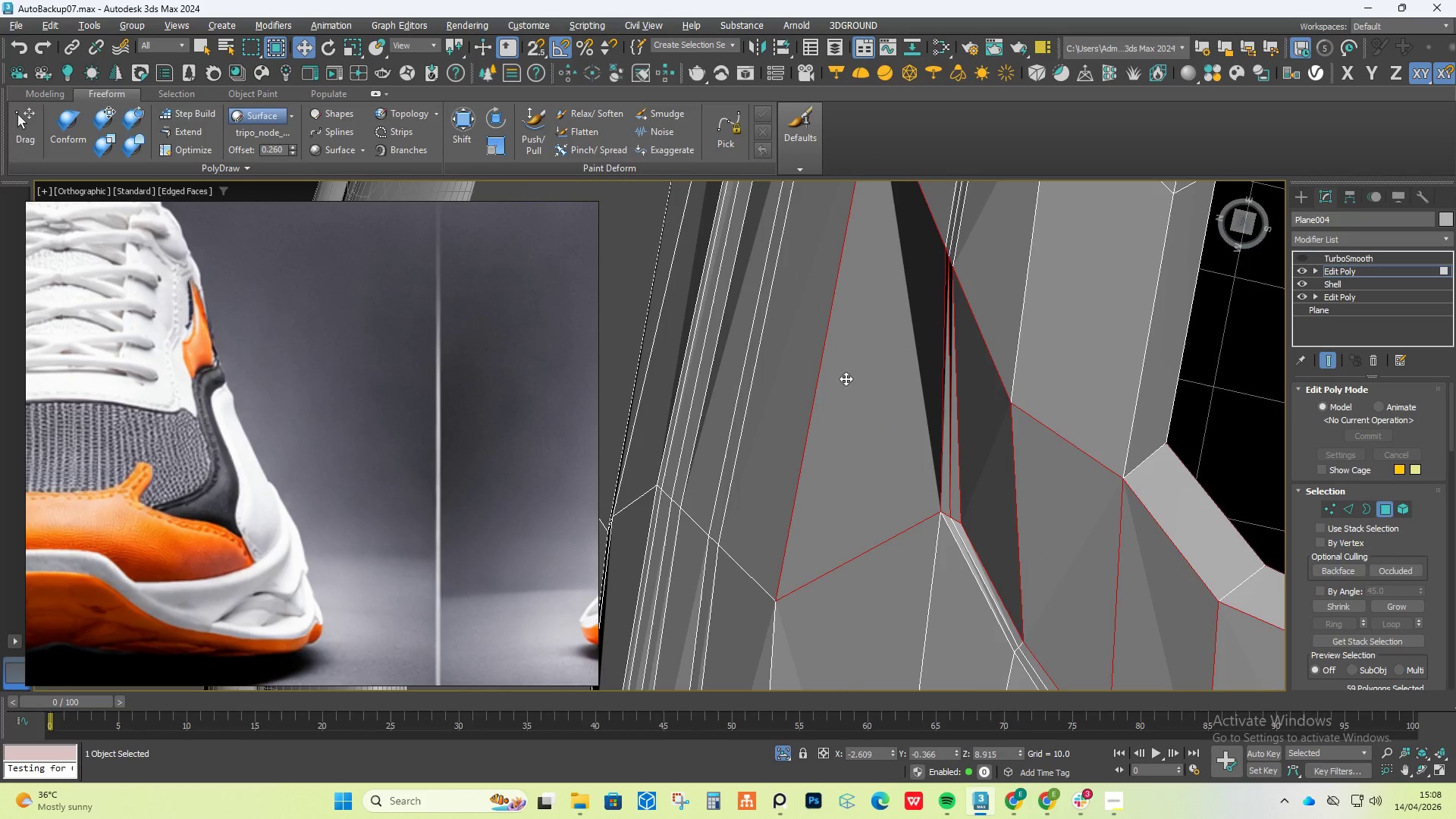 
scroll: coordinate [820, 356], scroll_direction: up, amount: 6.0
 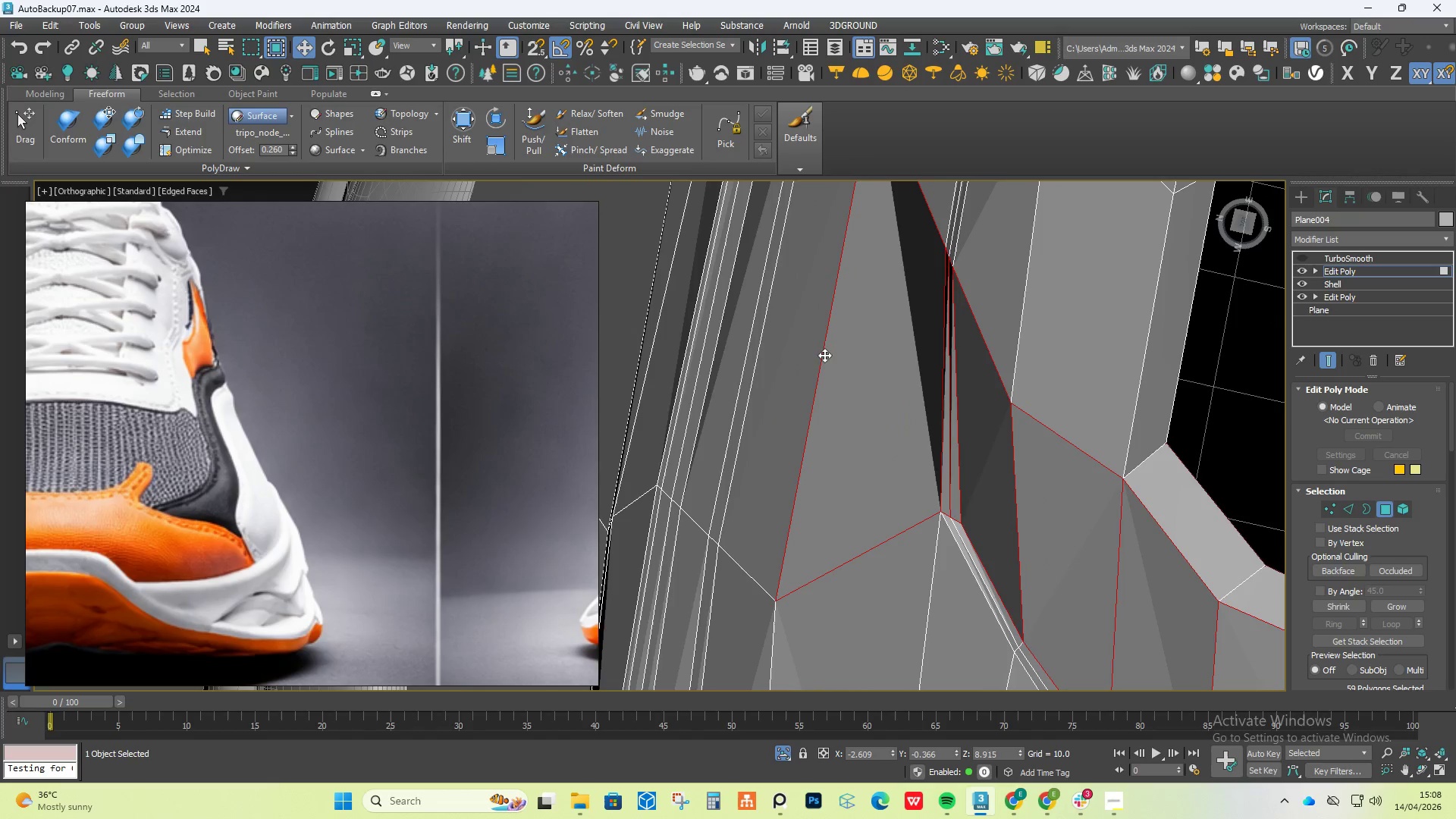 
double_click([854, 384])
 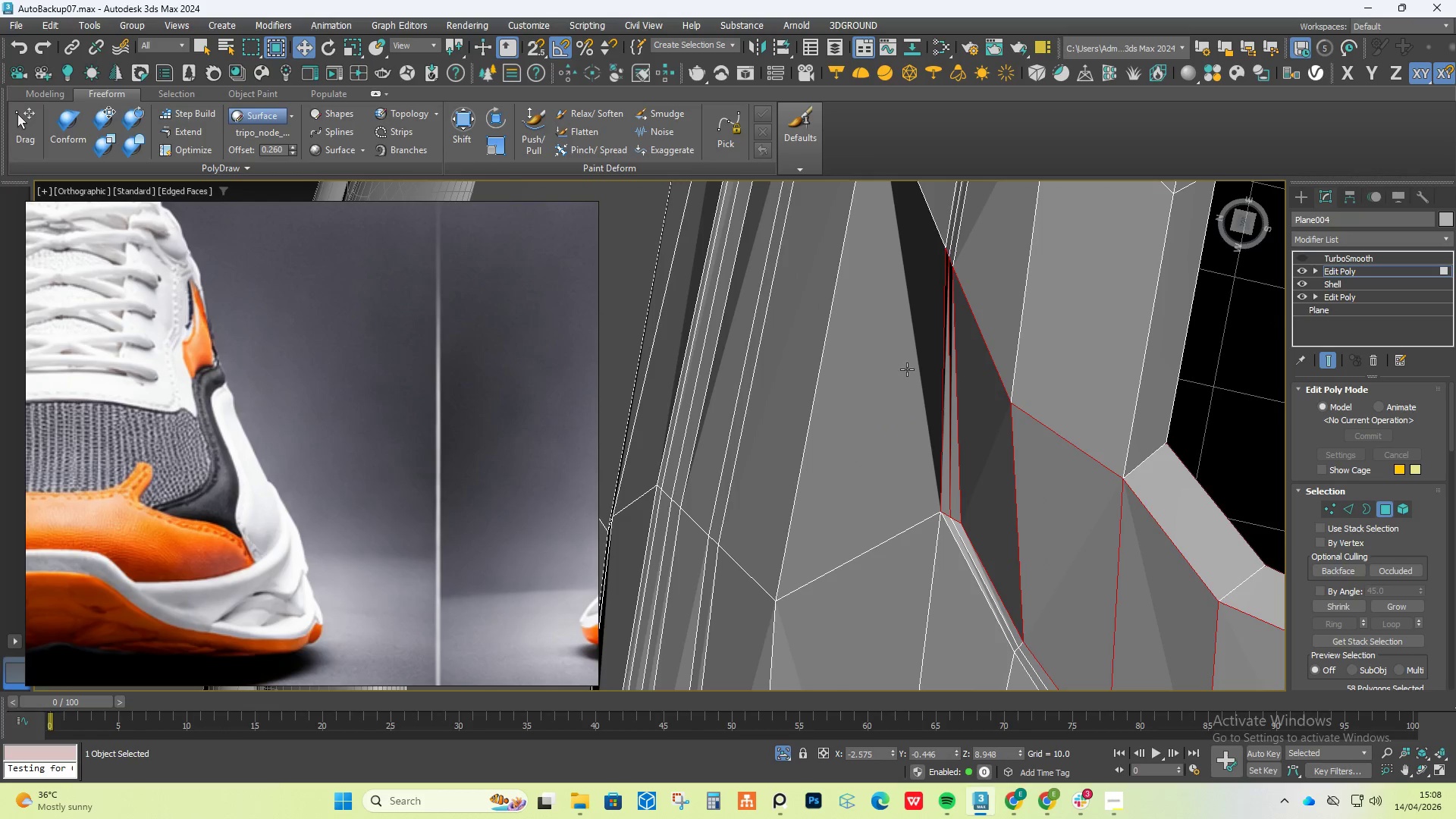 
hold_key(key=AltLeft, duration=1.36)
 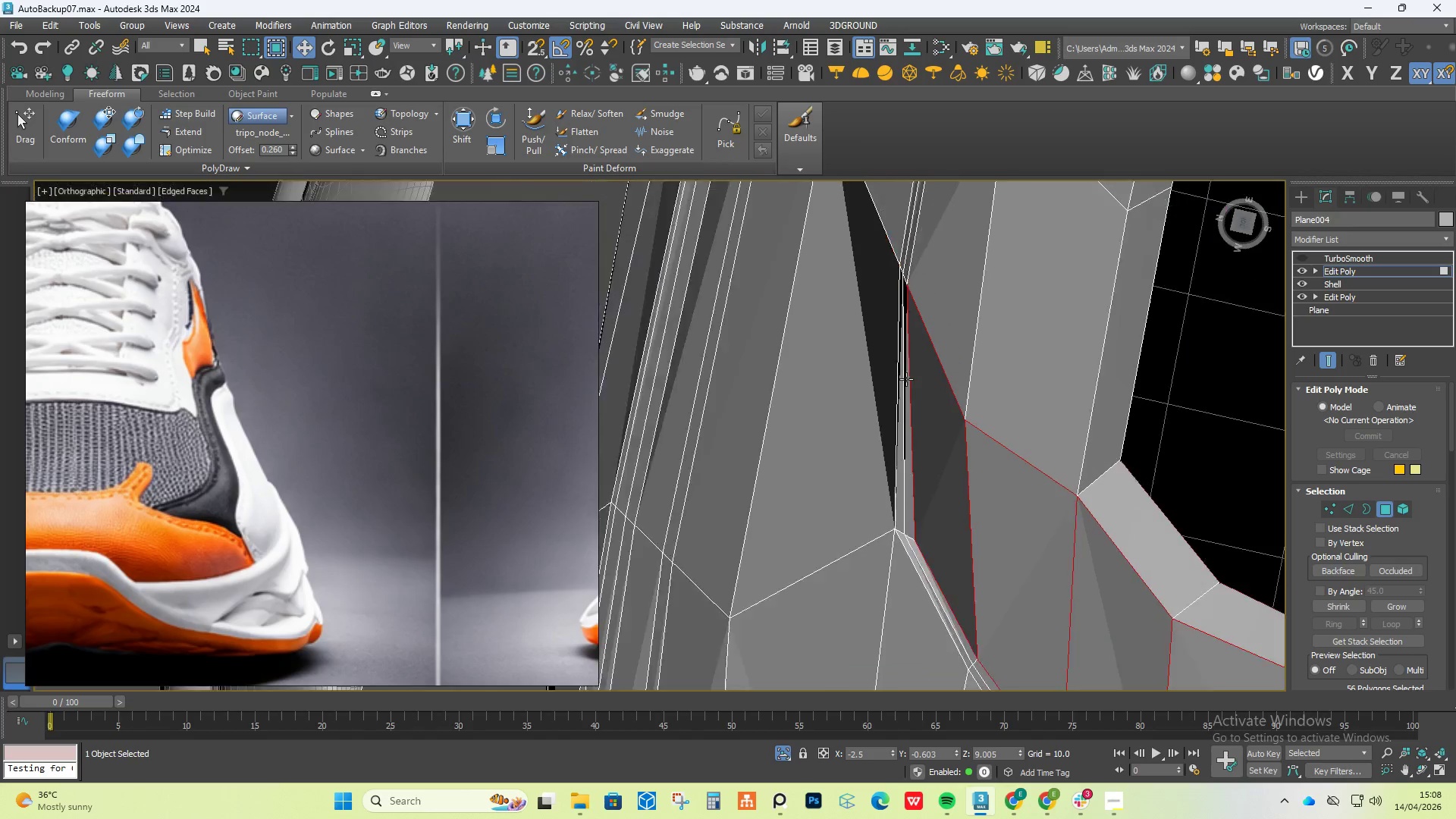 
scroll: coordinate [947, 360], scroll_direction: up, amount: 4.0
 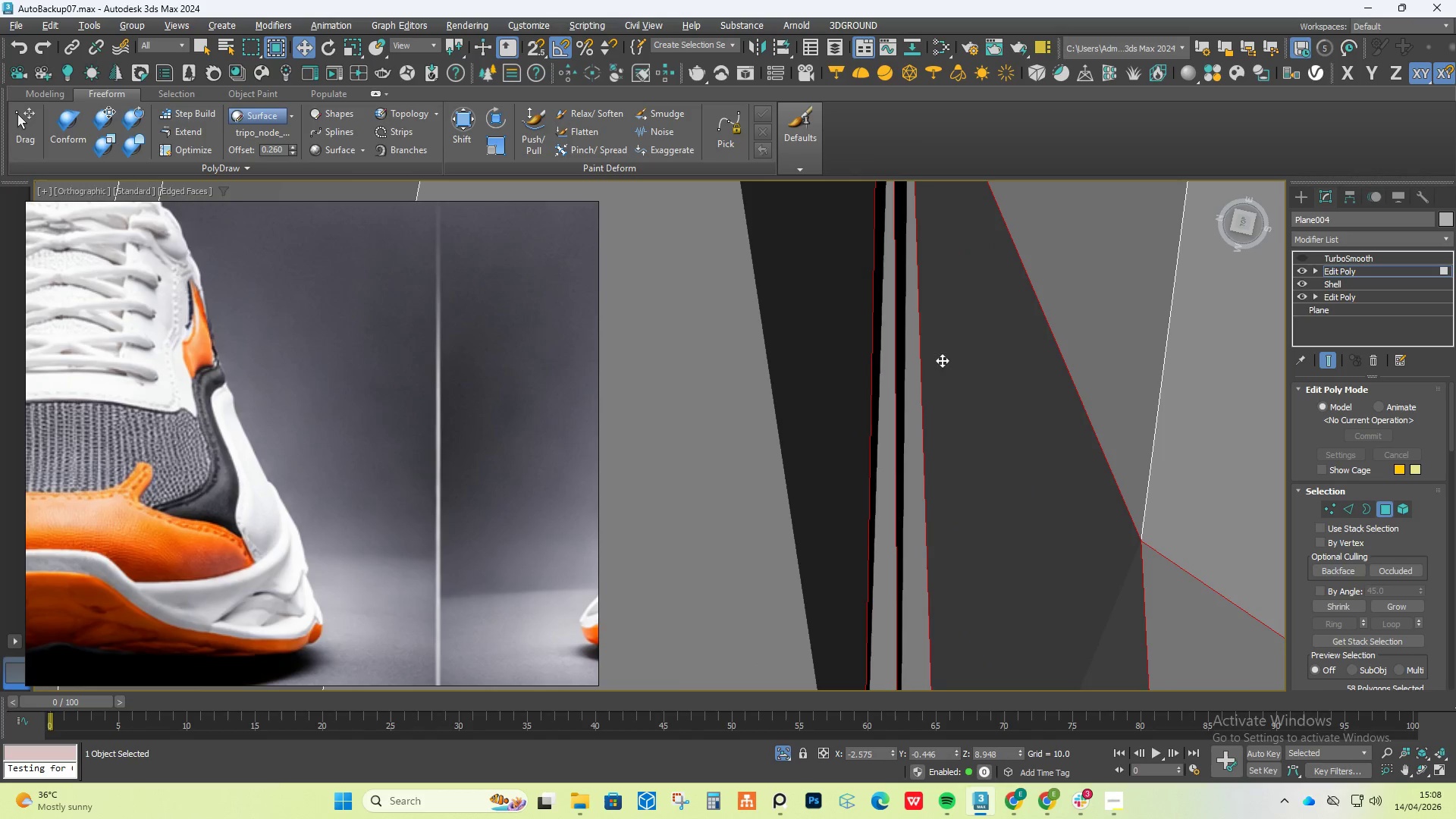 
left_click([873, 373])
 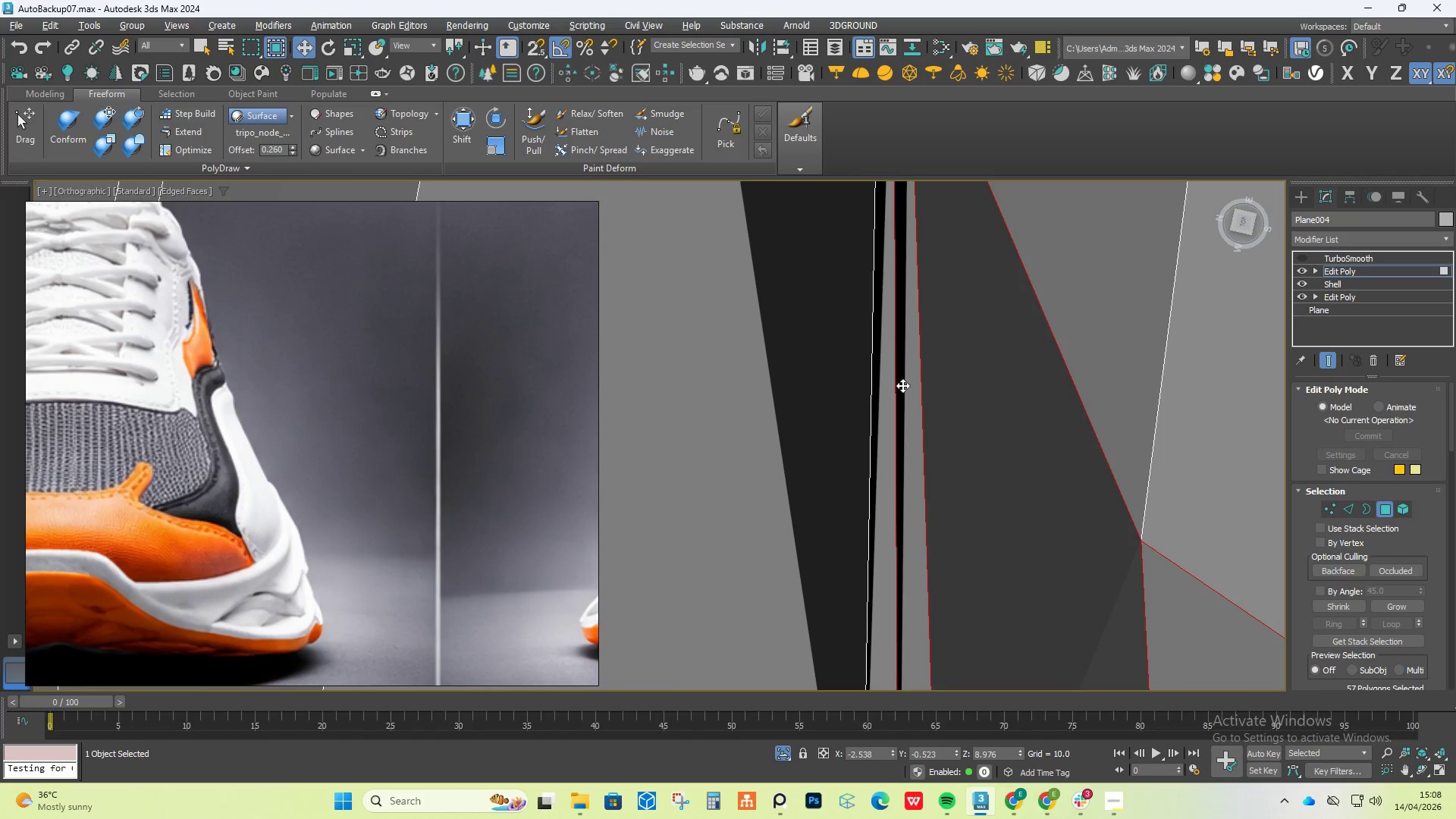 
left_click([902, 385])
 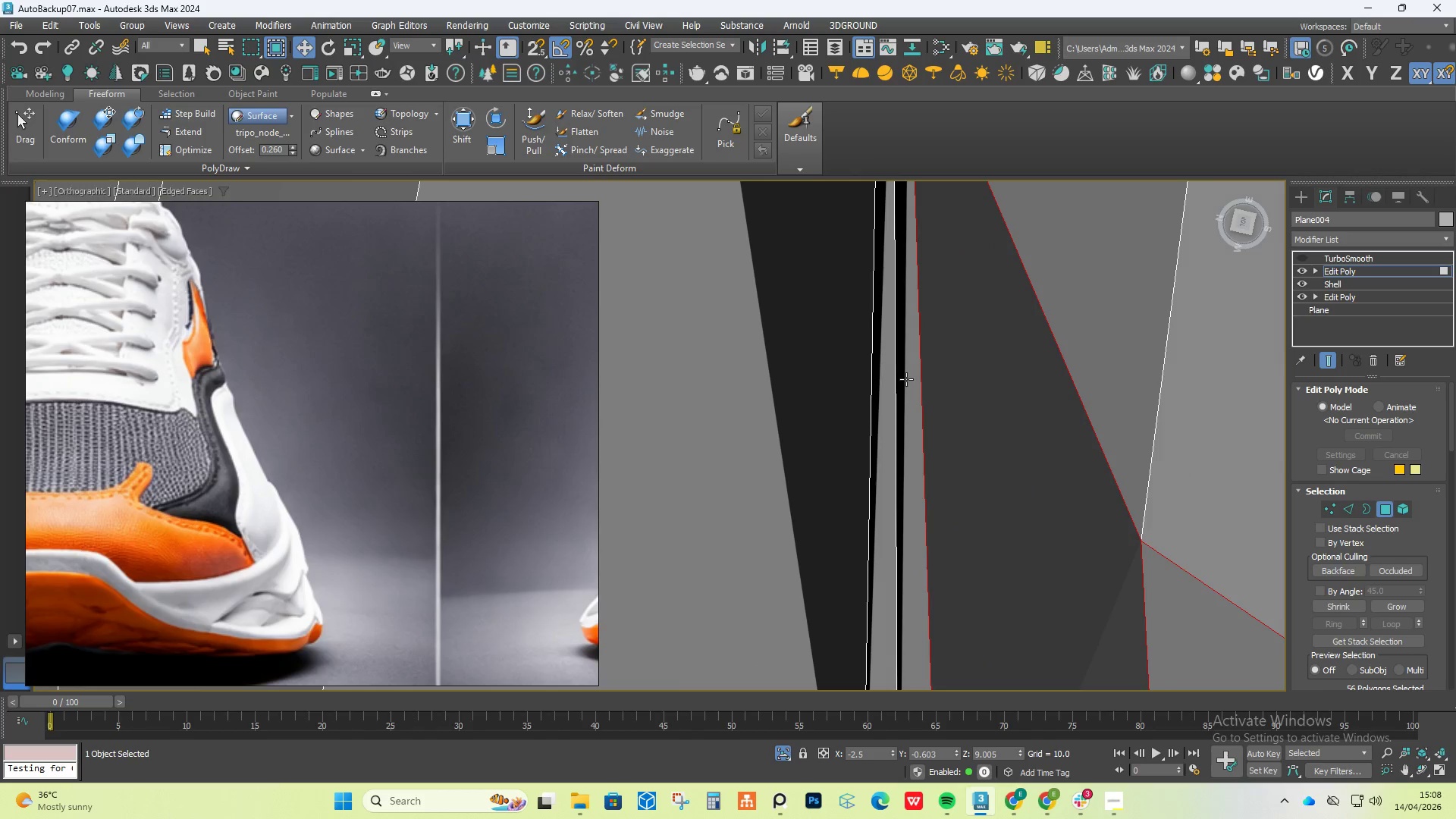 
scroll: coordinate [906, 379], scroll_direction: down, amount: 5.0
 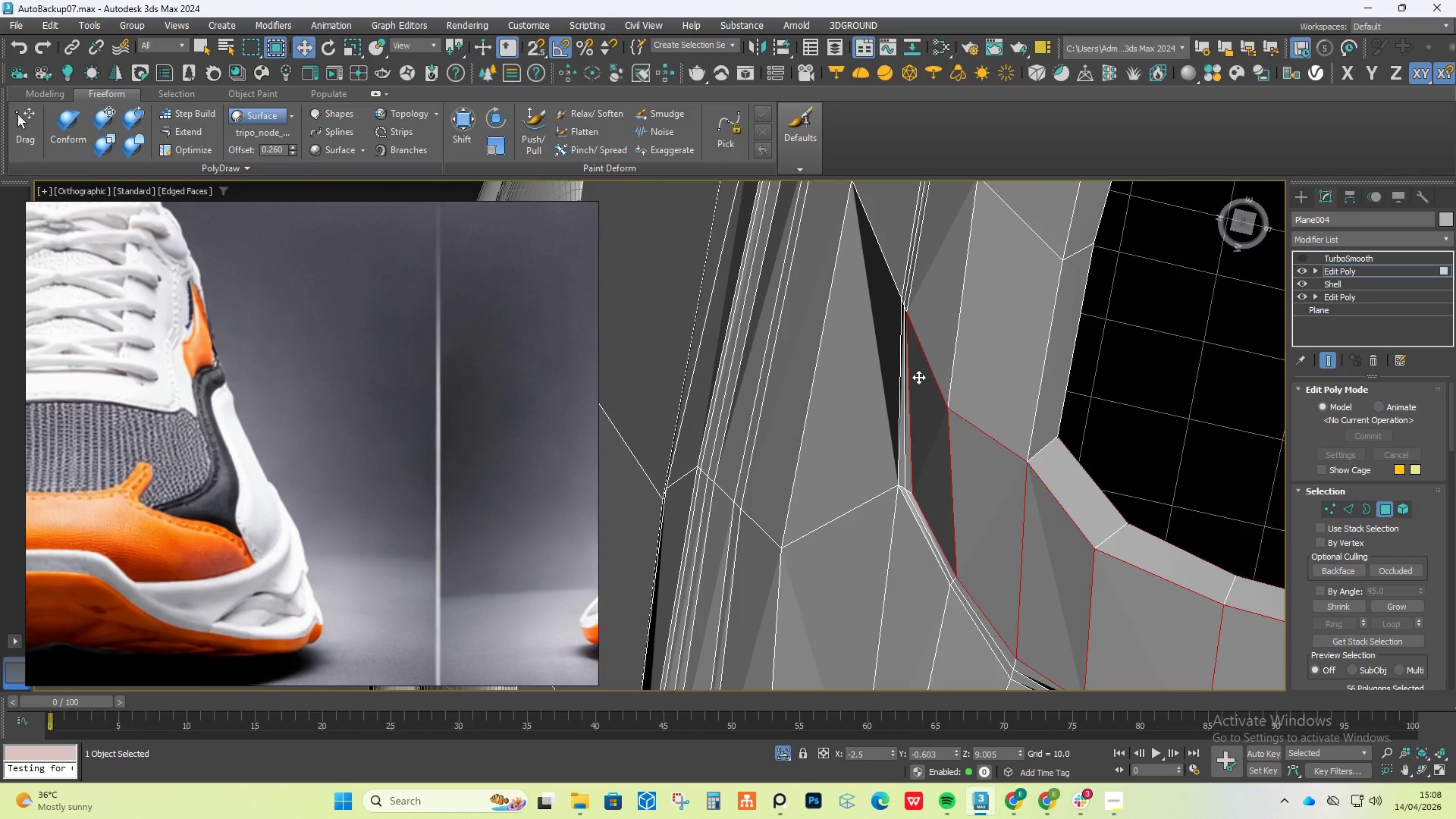 
hold_key(key=AltLeft, duration=0.98)
scroll: coordinate [1025, 338], scroll_direction: down, amount: 4.0
 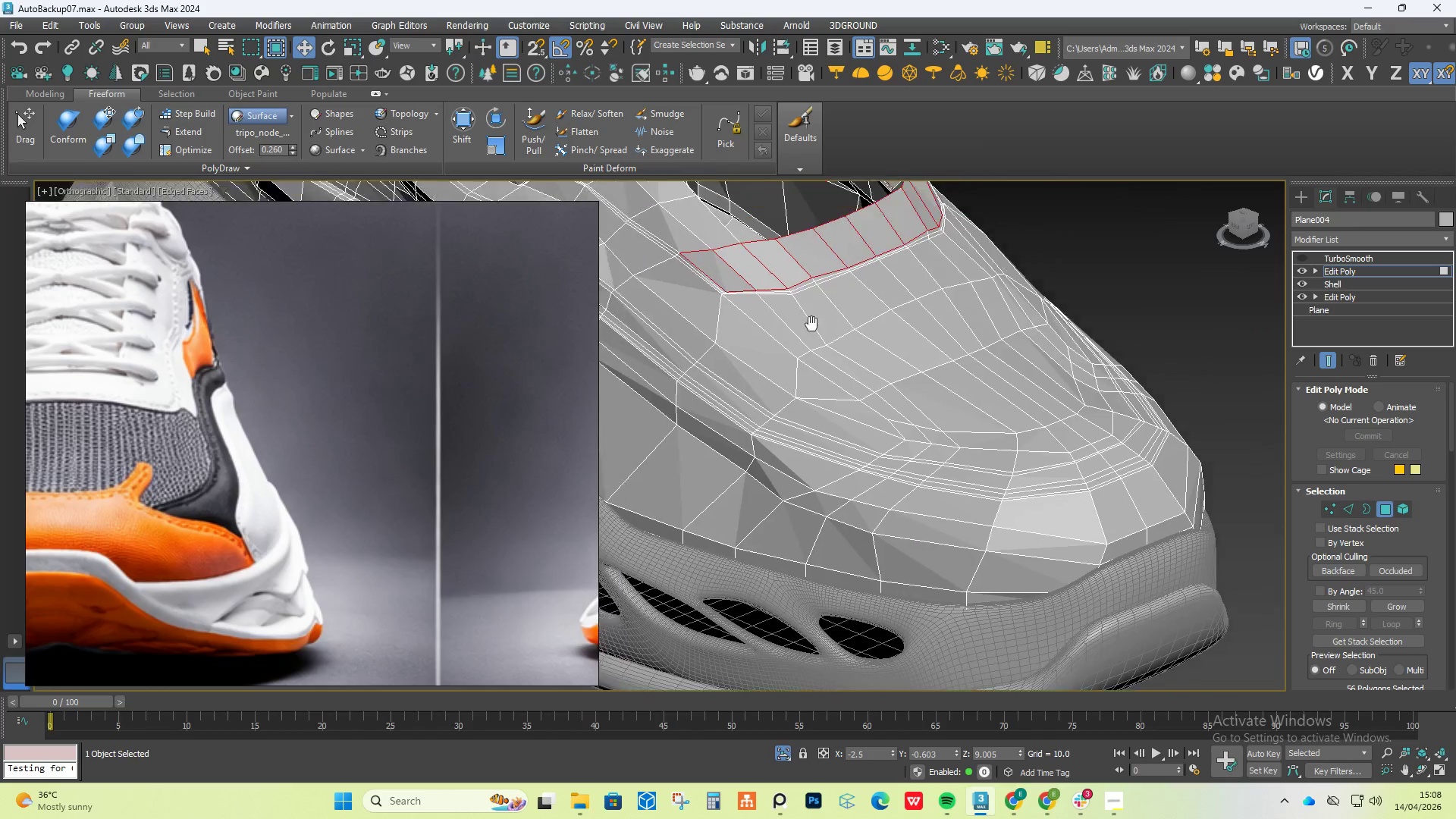 
hold_key(key=AltLeft, duration=1.52)
 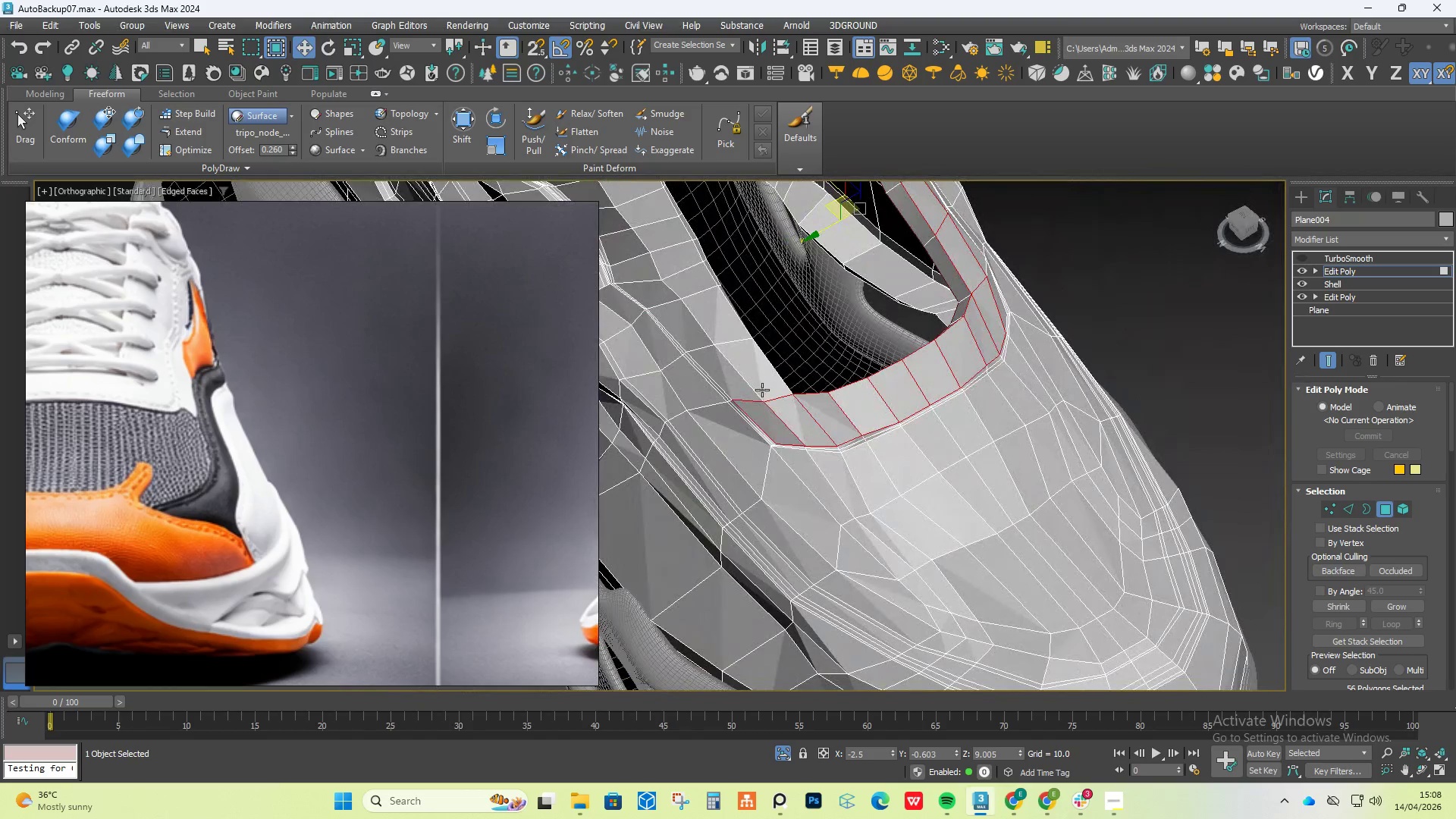 
key(Alt+AltLeft)
 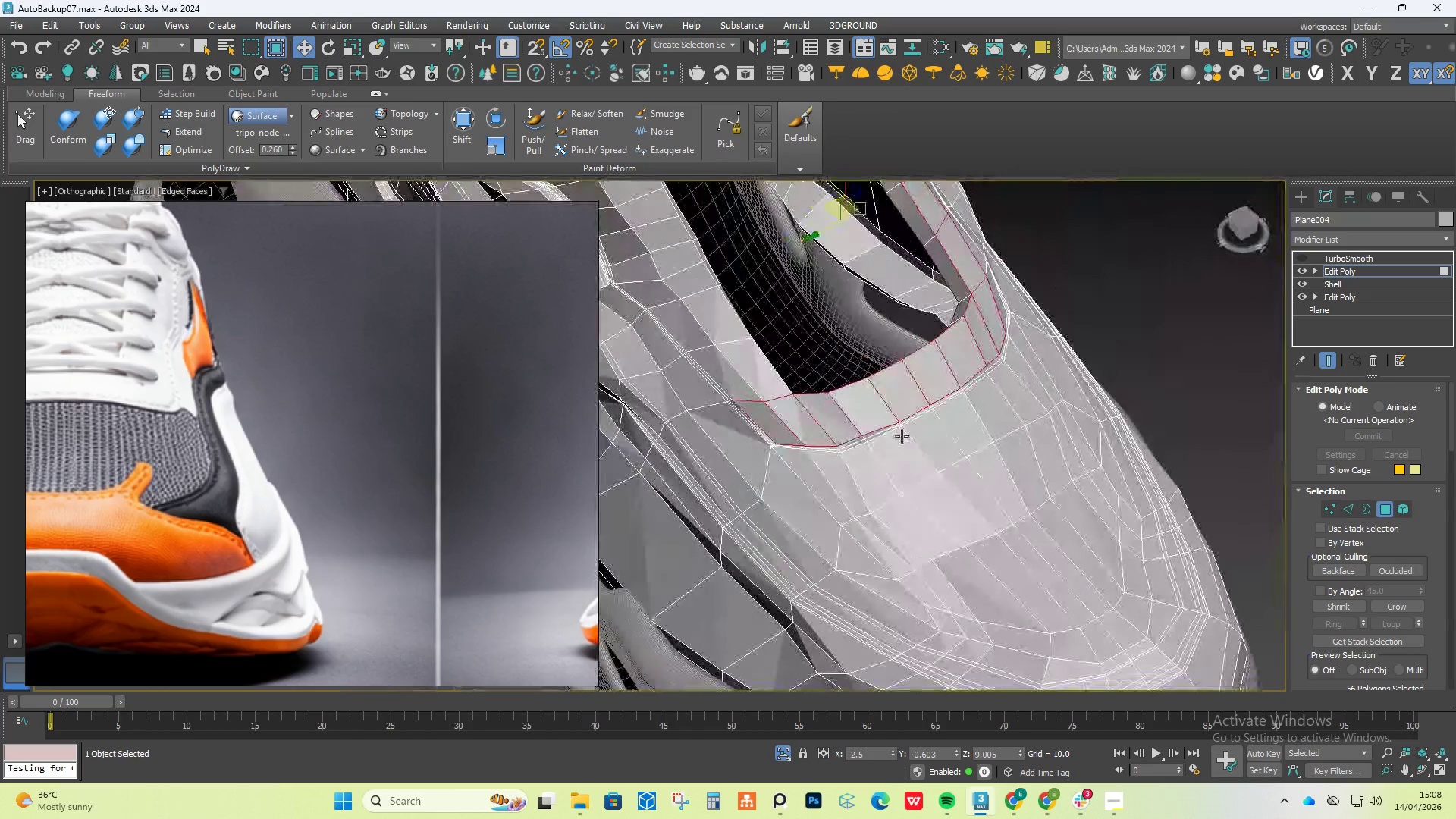 
key(Alt+AltLeft)
 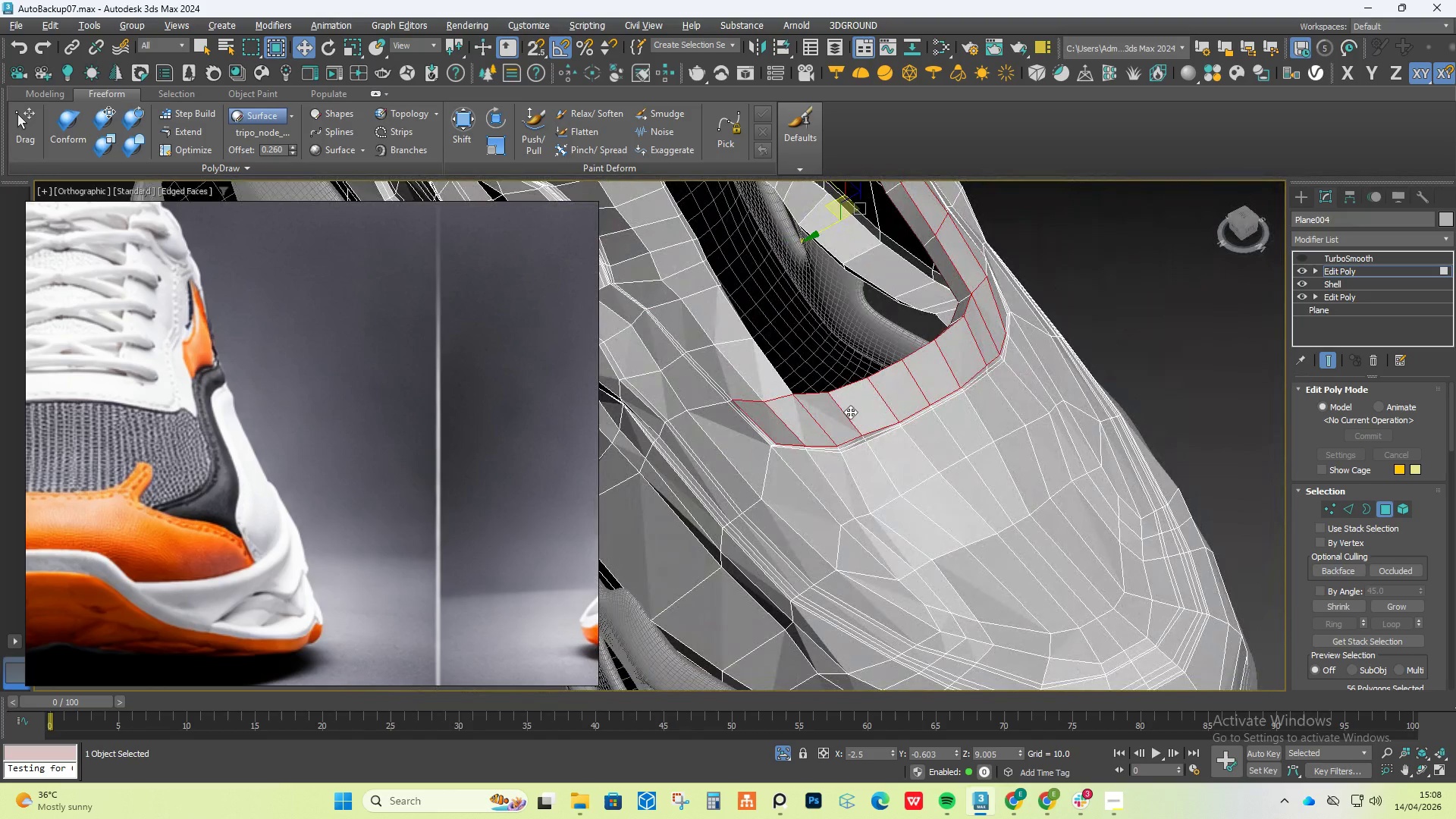 
key(Alt+AltLeft)
 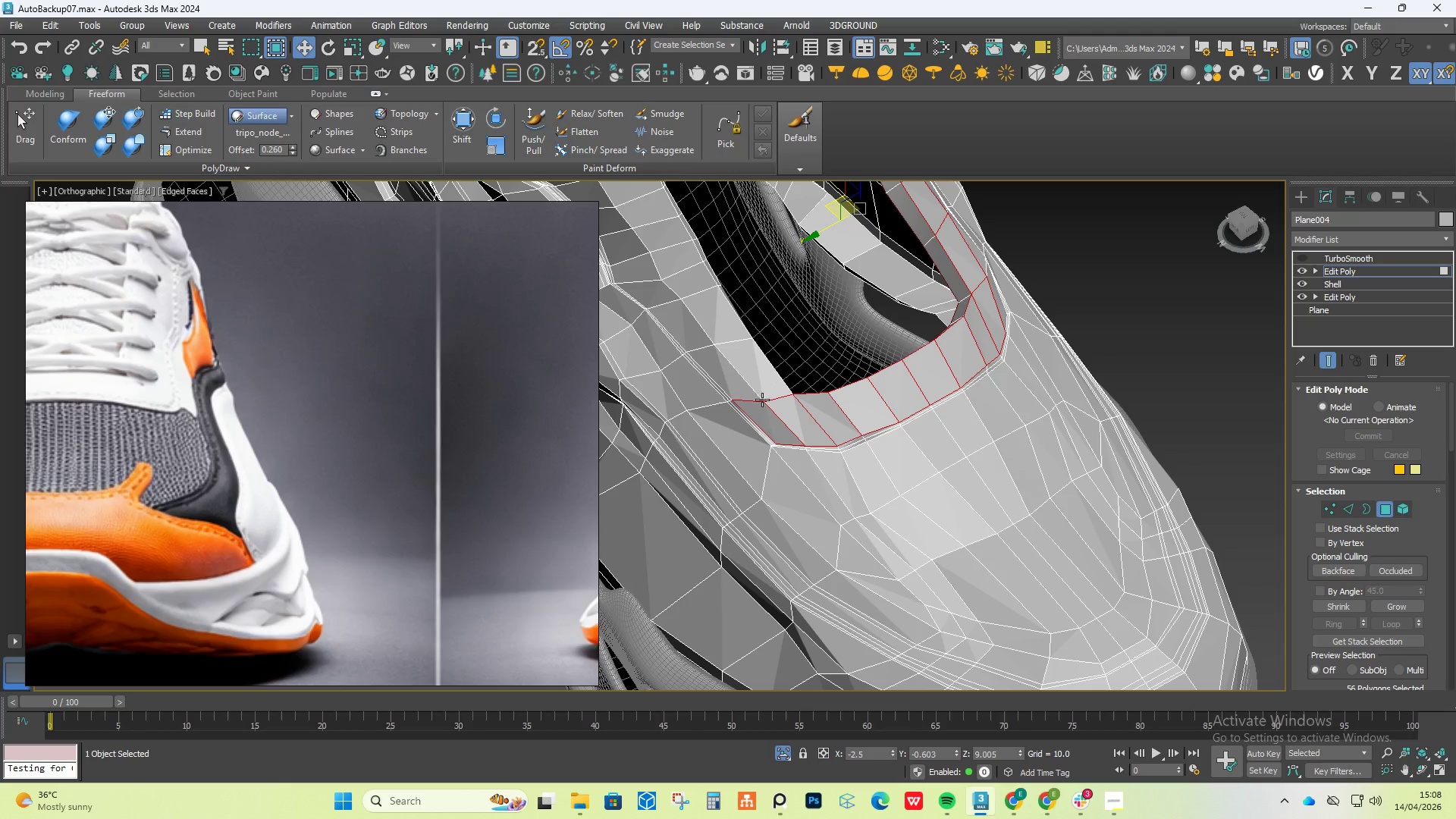 
hold_key(key=AltLeft, duration=0.73)
left_click([768, 390])
 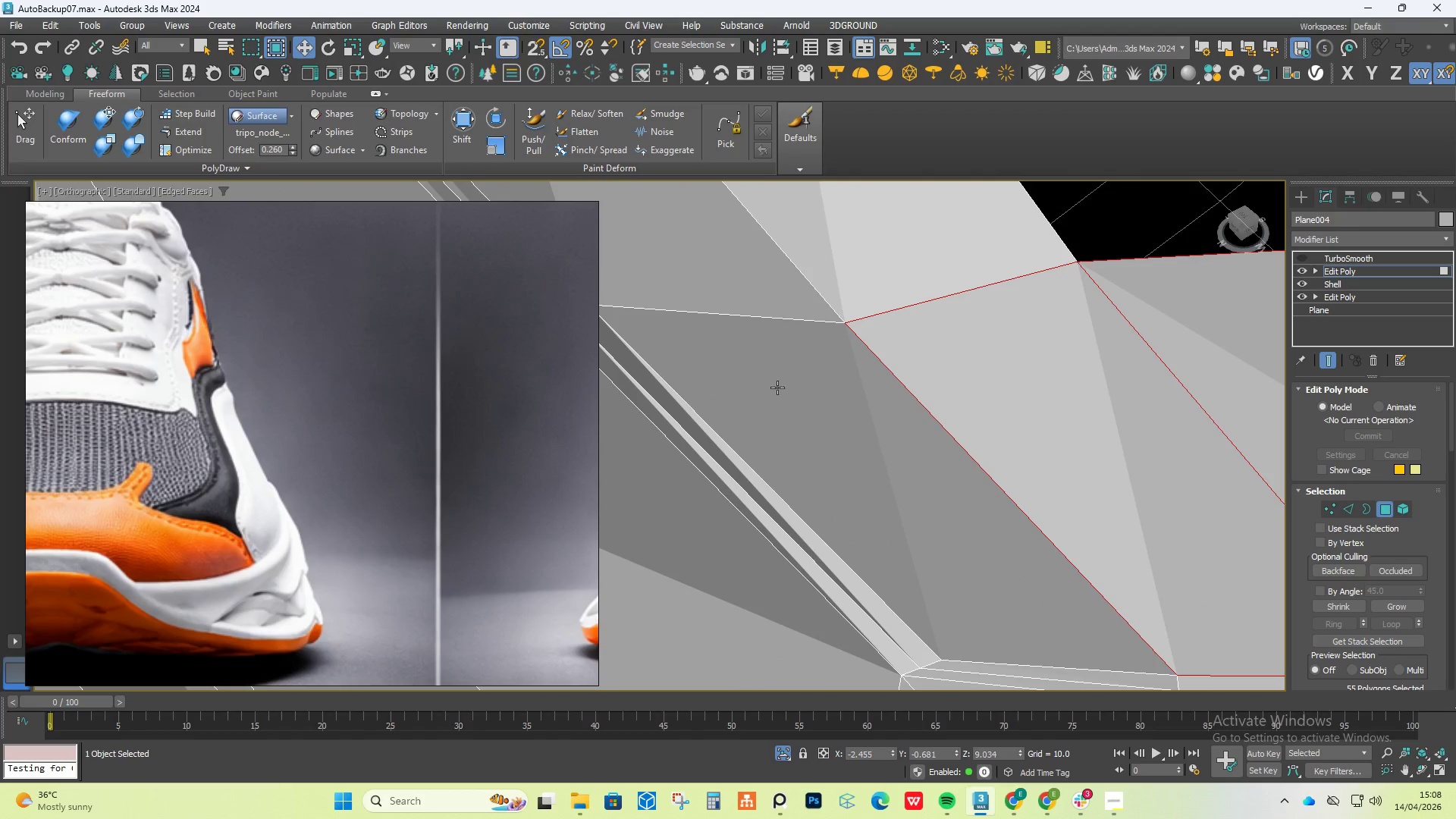 
scroll: coordinate [753, 413], scroll_direction: up, amount: 6.0
 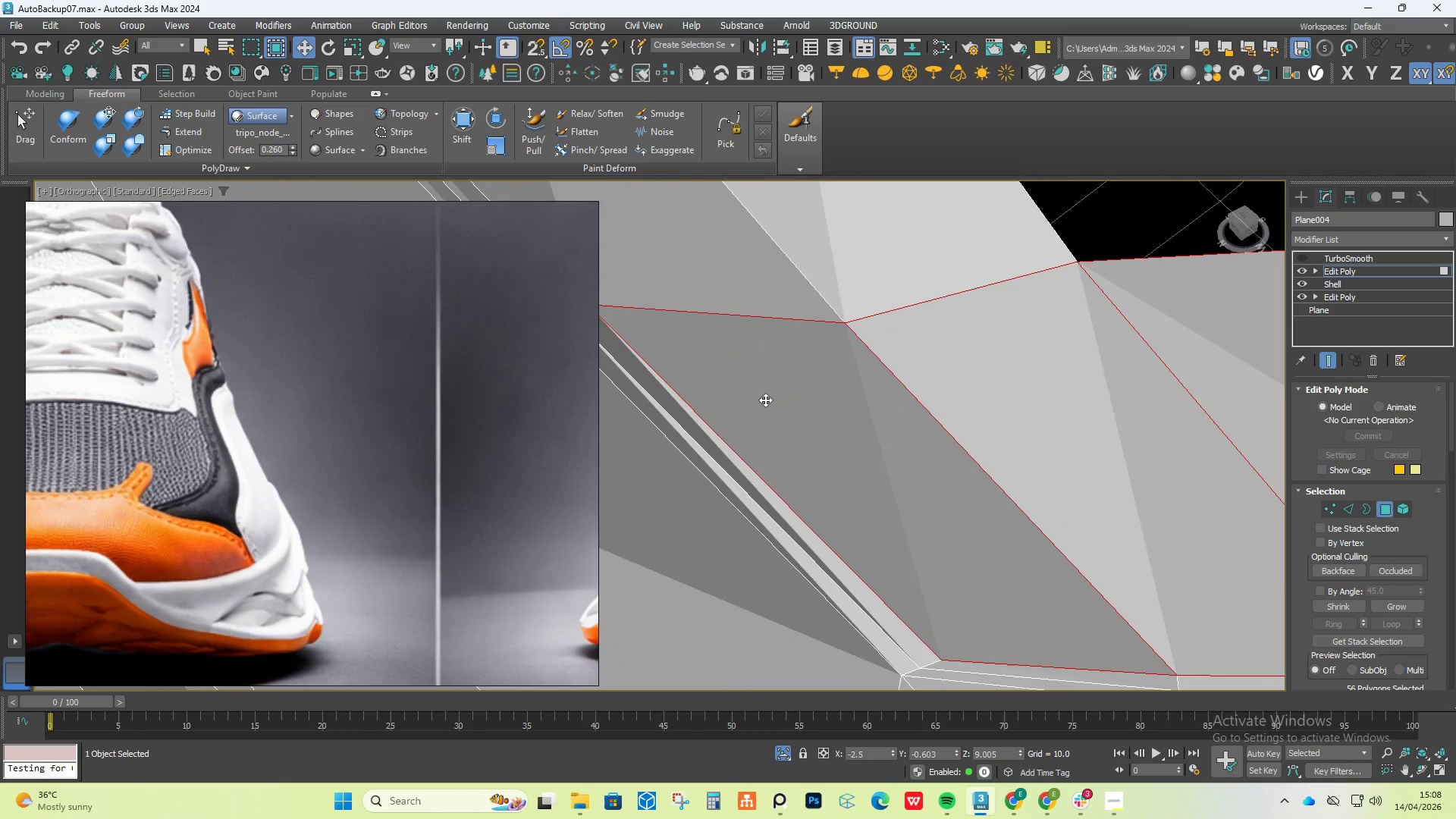 
hold_key(key=ControlLeft, duration=0.34)
scroll: coordinate [795, 381], scroll_direction: down, amount: 4.0
 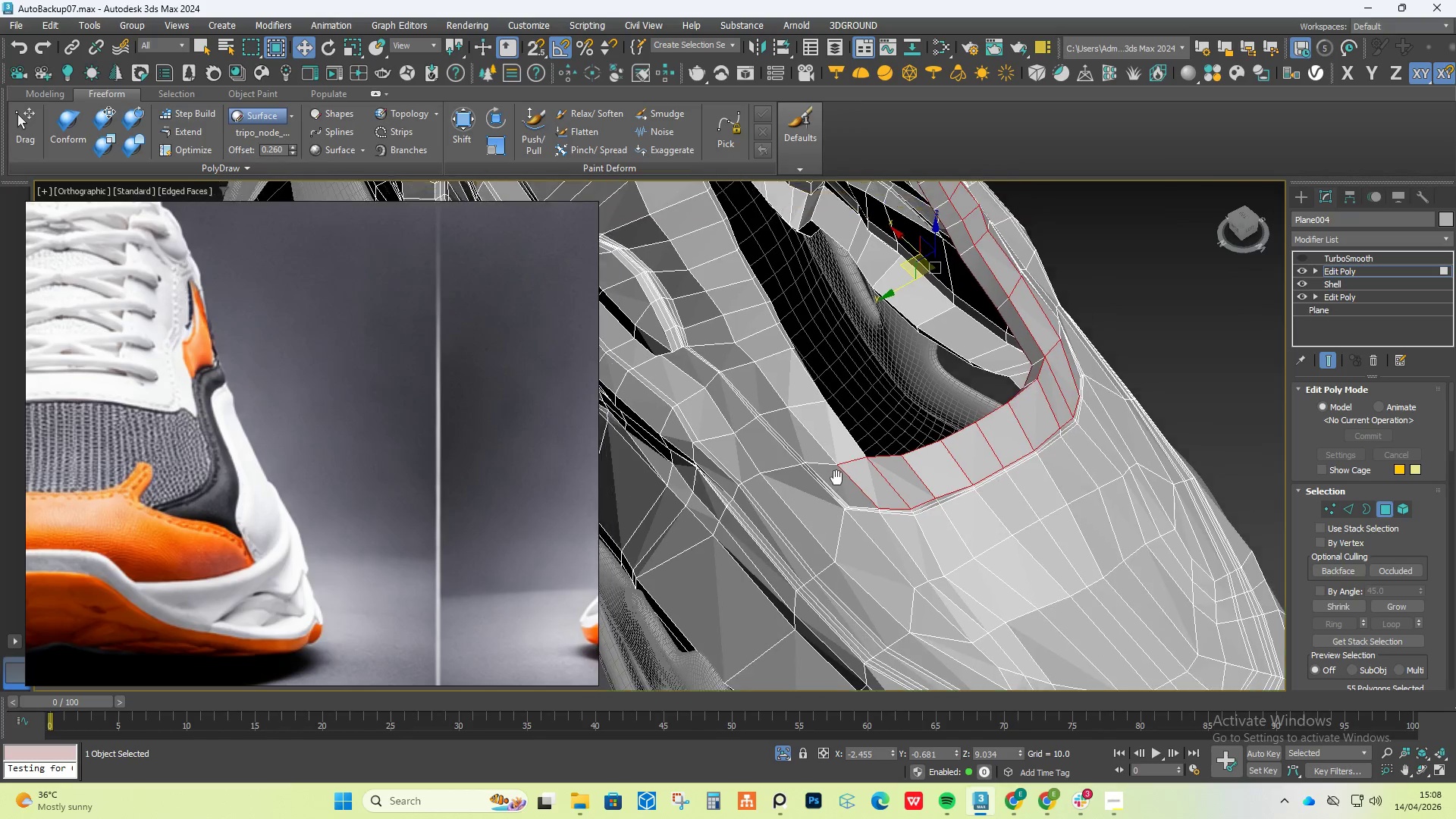 
key(Control+Z)
 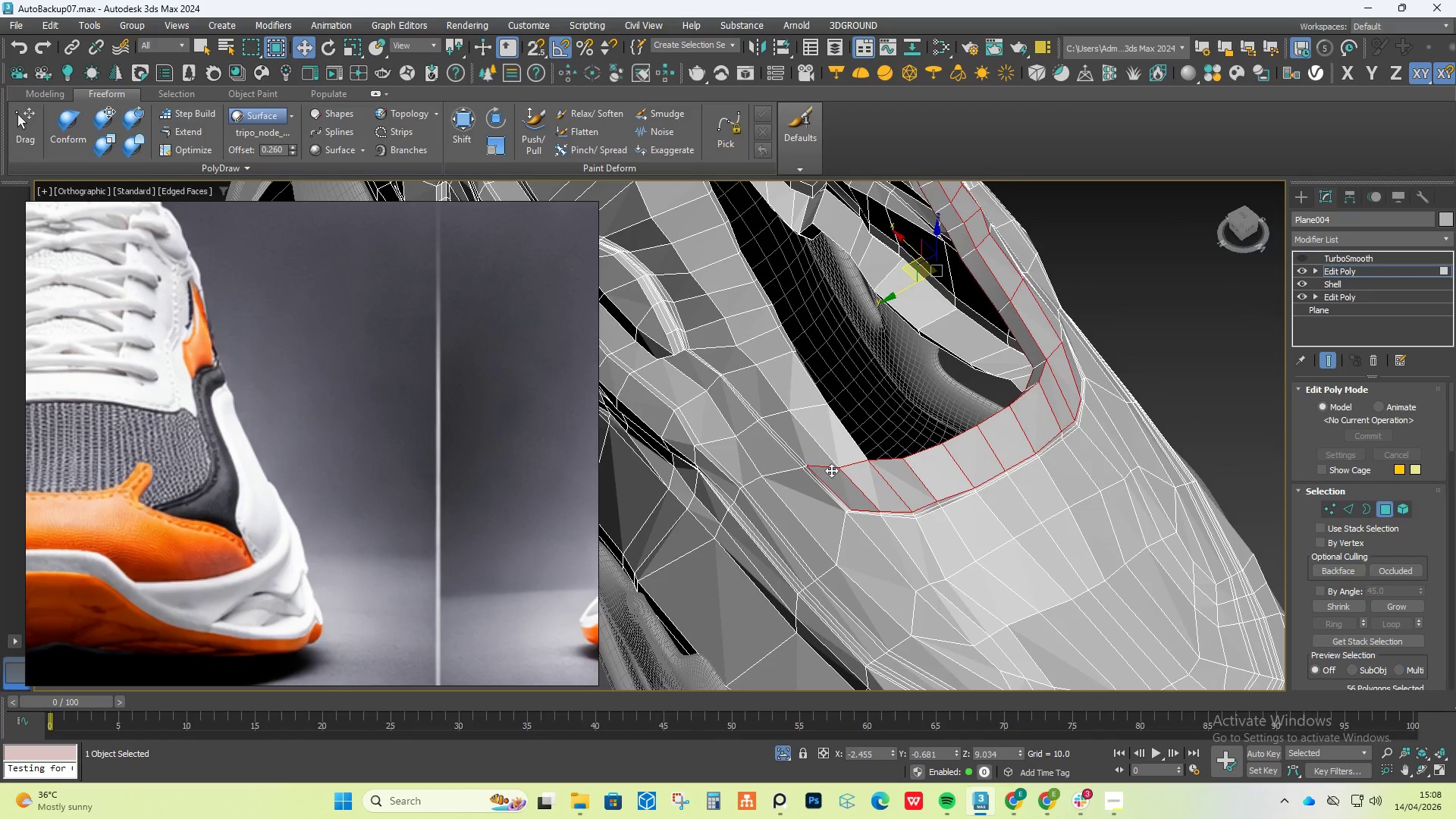 
hold_key(key=ControlLeft, duration=1.24)
left_click([783, 431])
 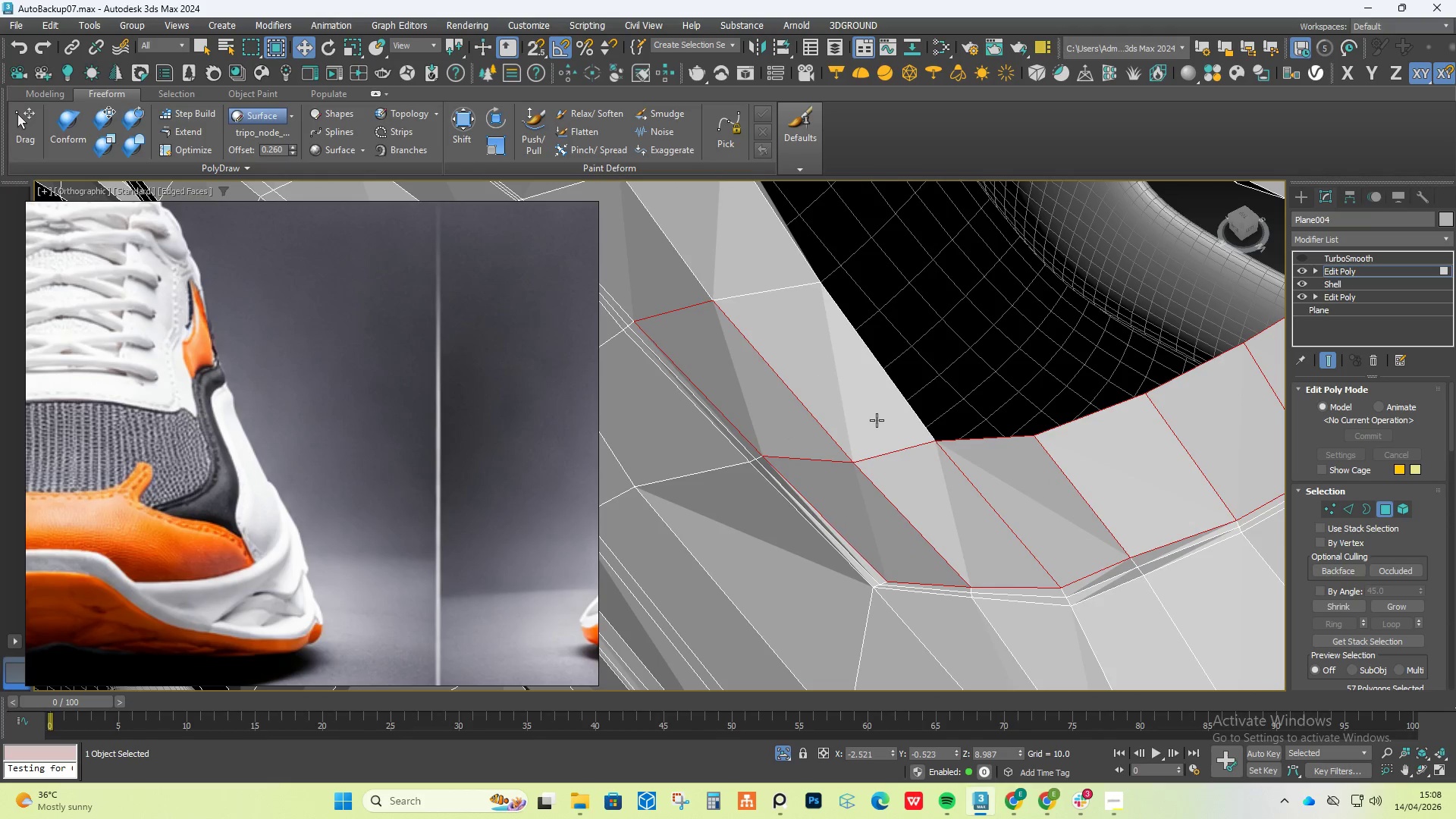 
scroll: coordinate [831, 470], scroll_direction: up, amount: 3.0
 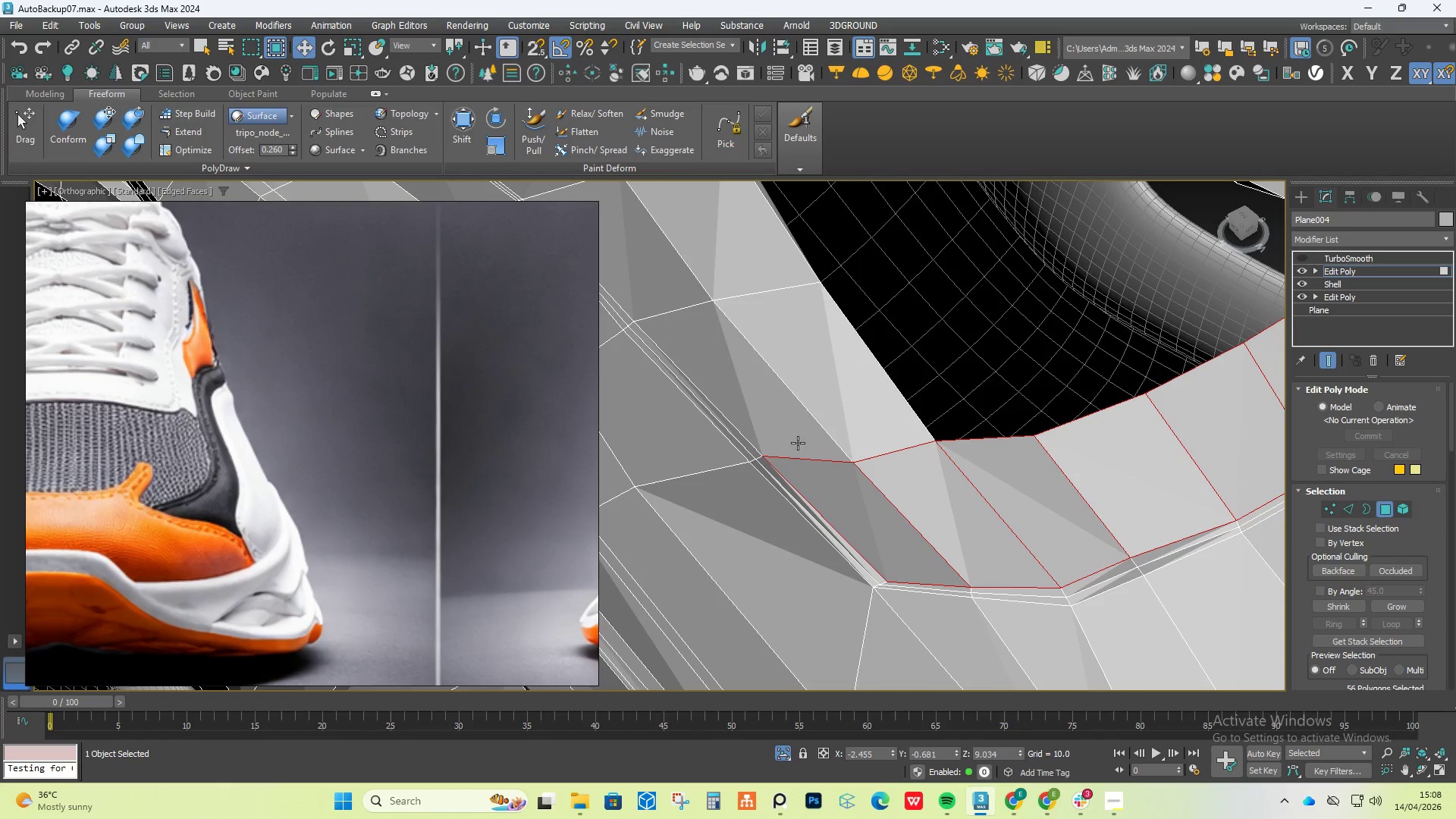 
left_click([877, 420])
 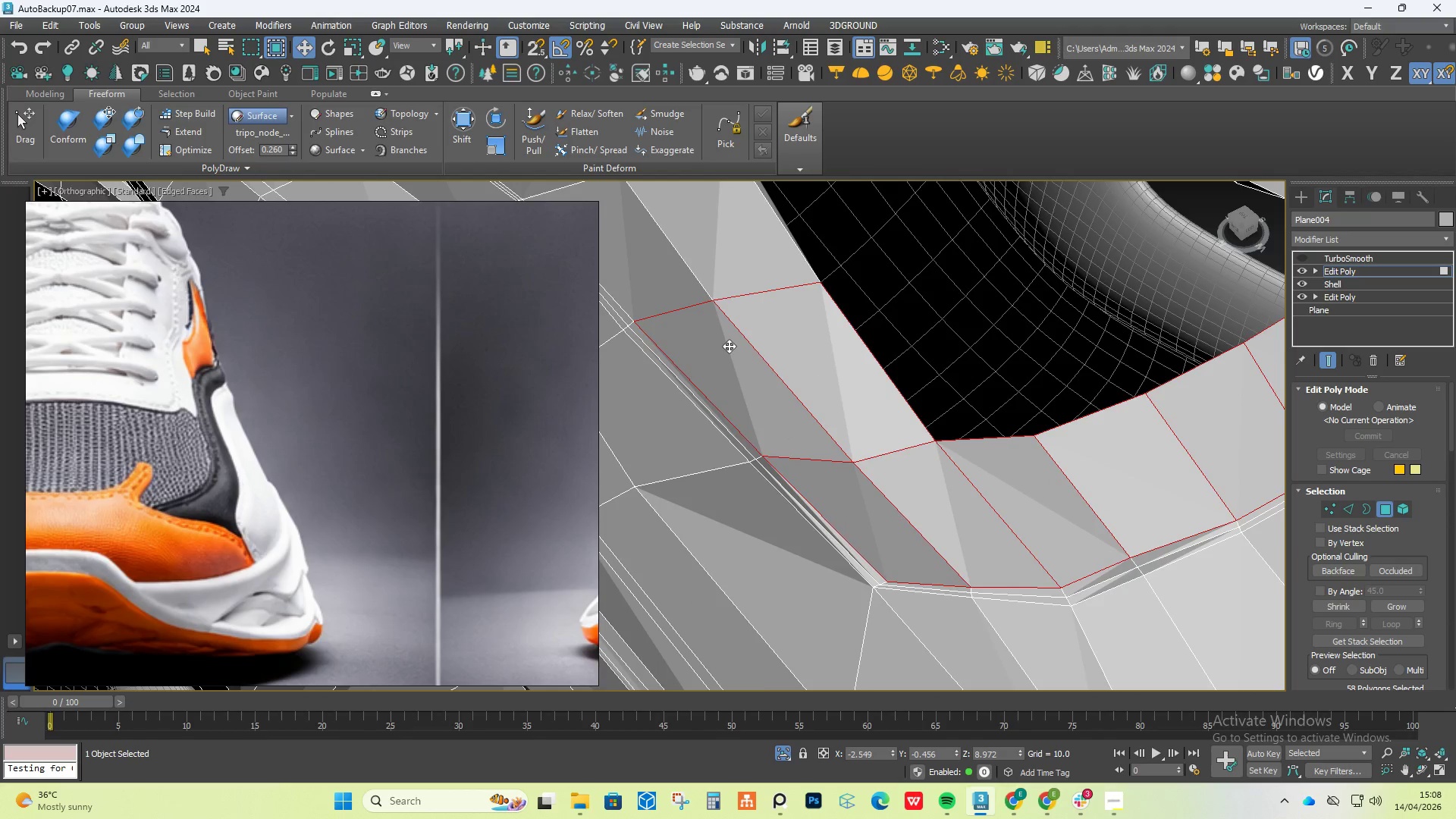 
hold_key(key=AltLeft, duration=0.41)
 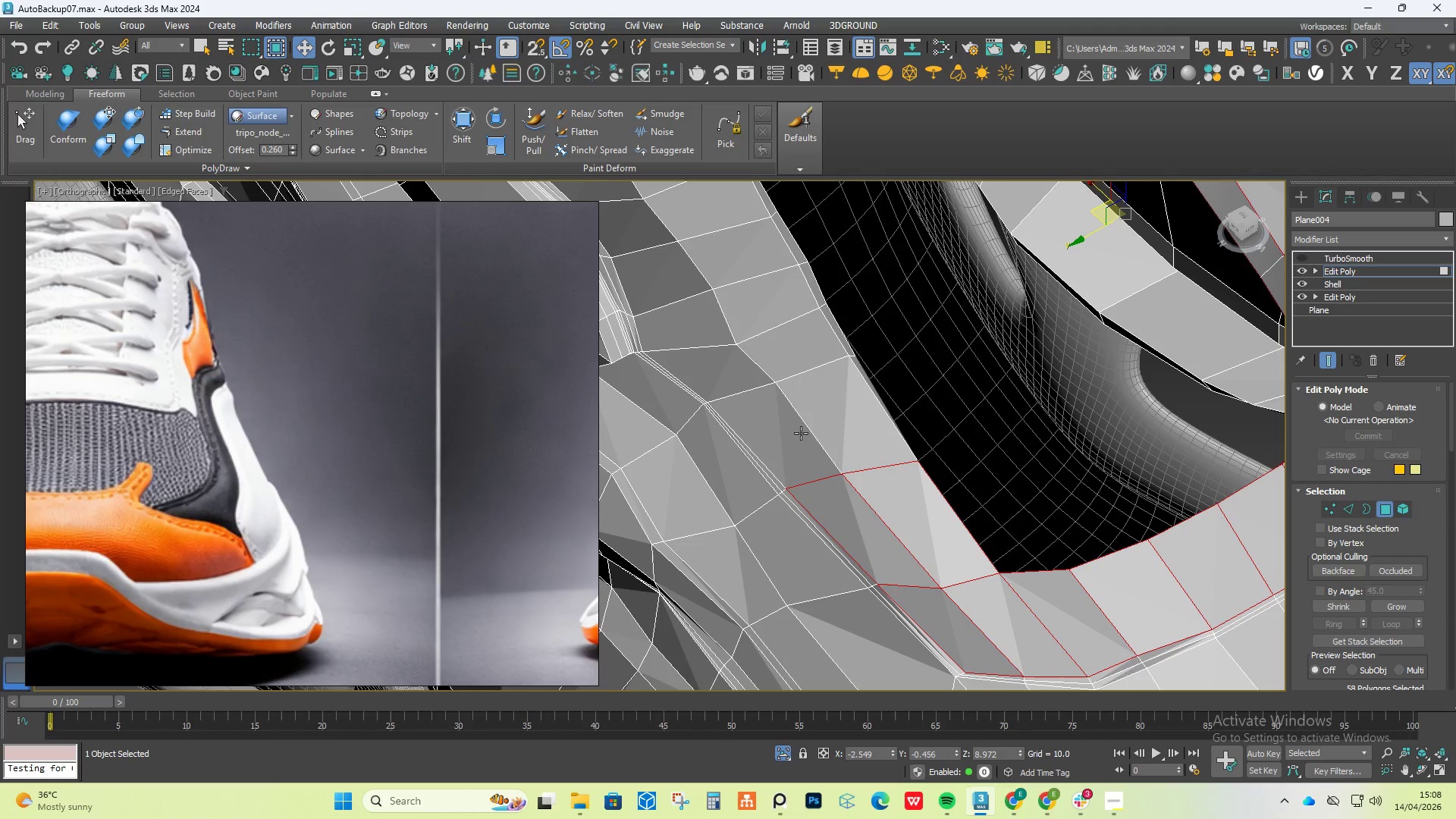 
scroll: coordinate [729, 346], scroll_direction: down, amount: 1.0
 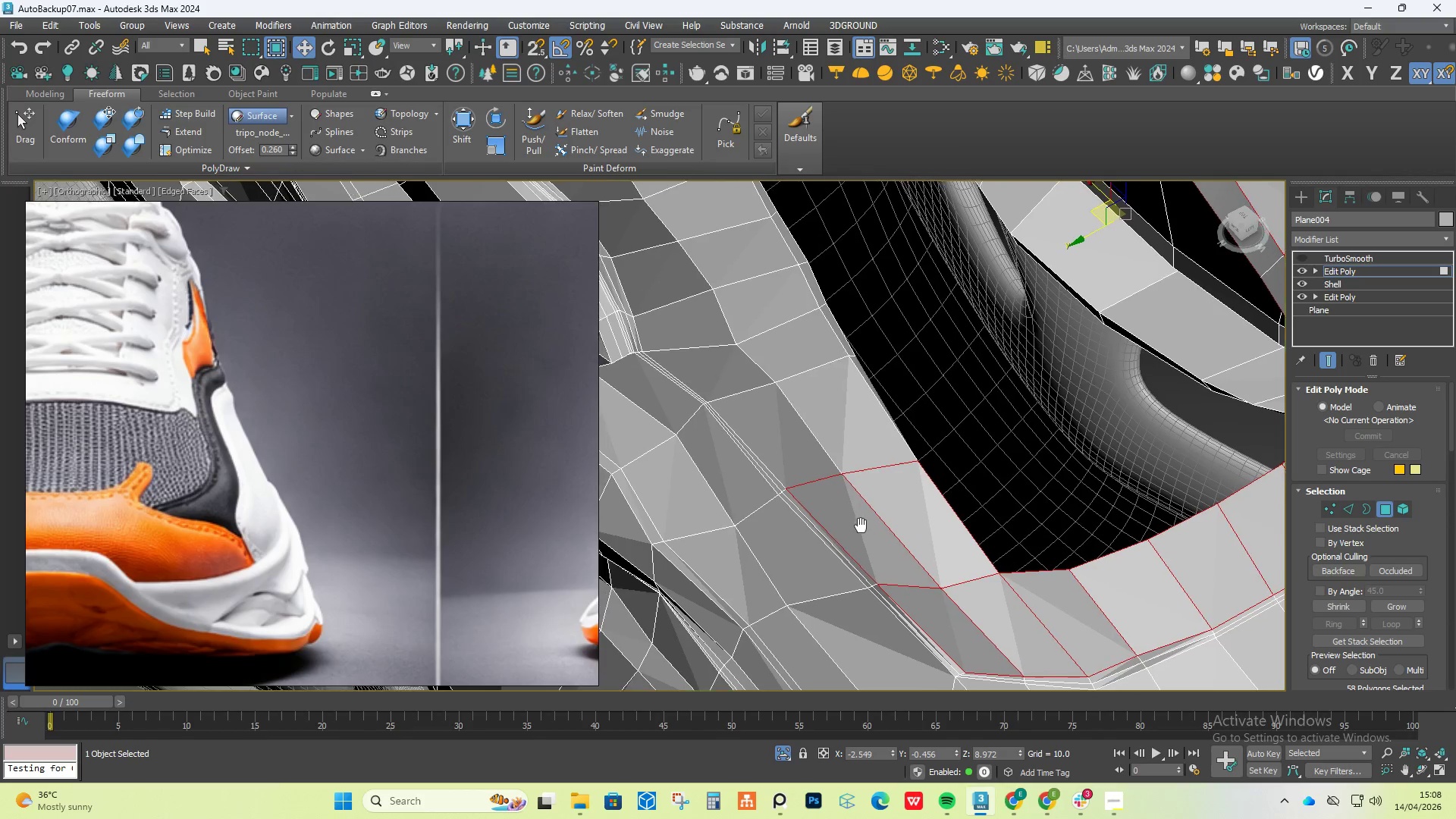 
hold_key(key=ControlLeft, duration=1.5)
double_click([801, 433])
 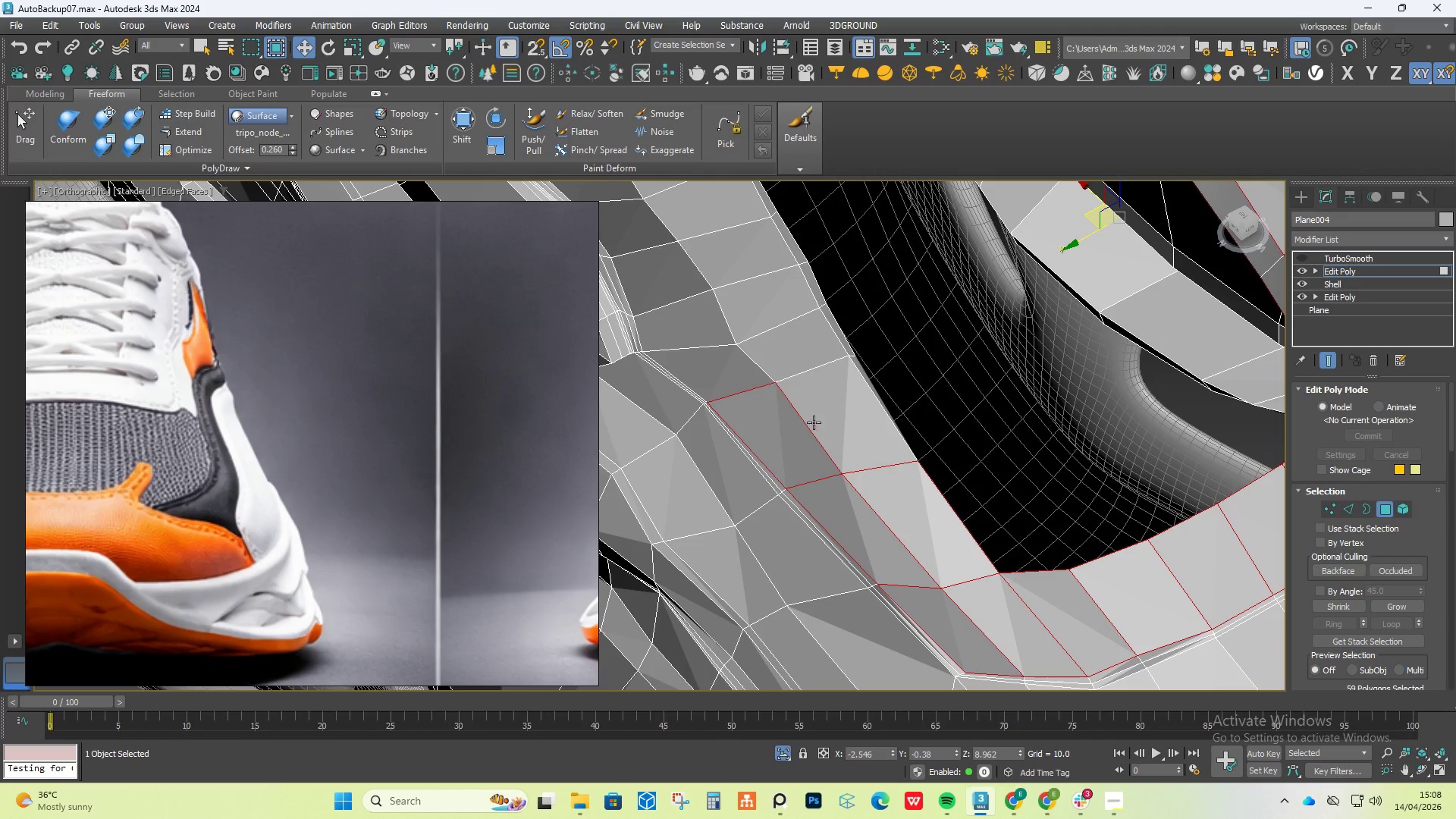 
left_click([823, 420])
 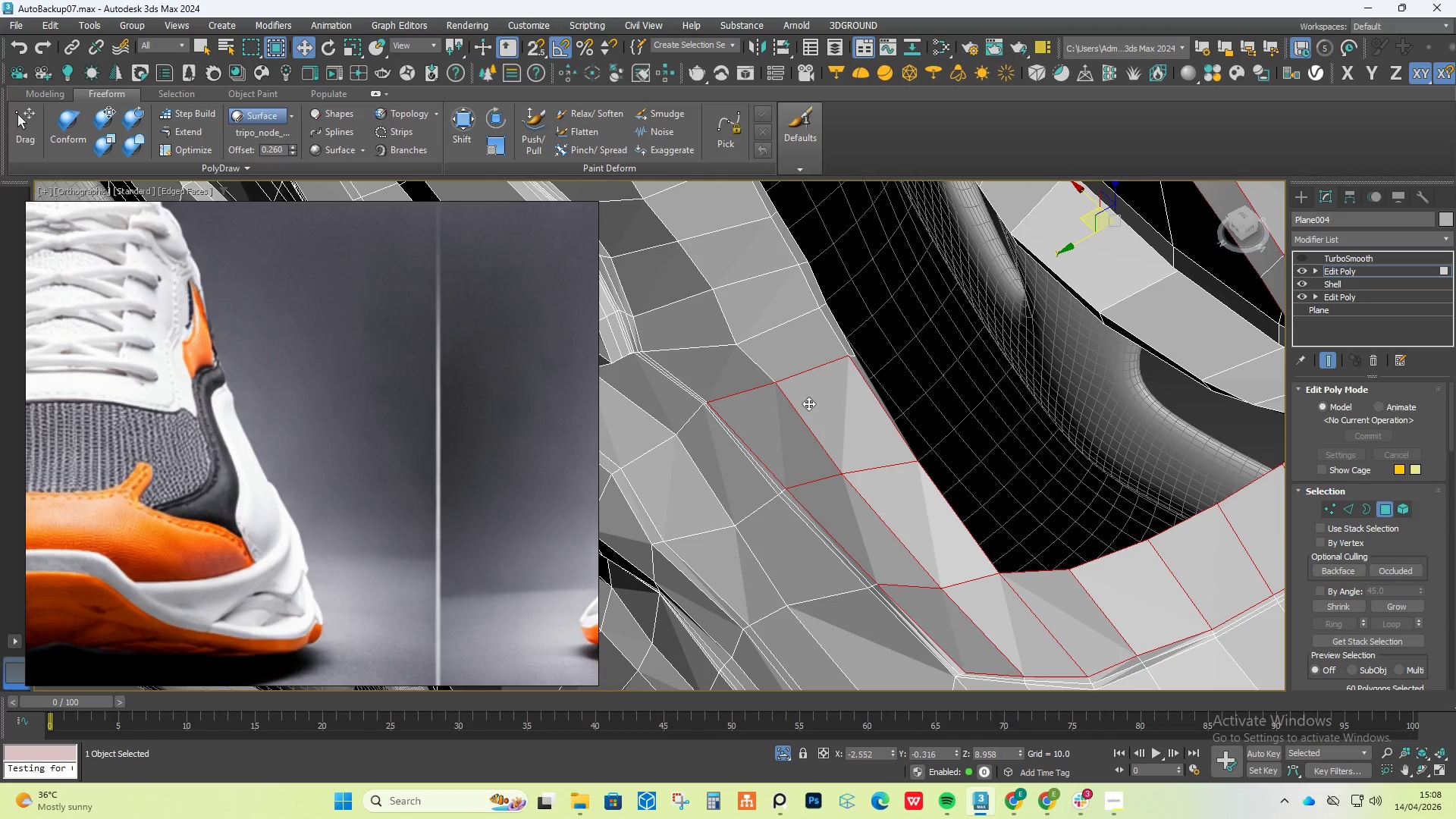 
left_click([786, 360])
 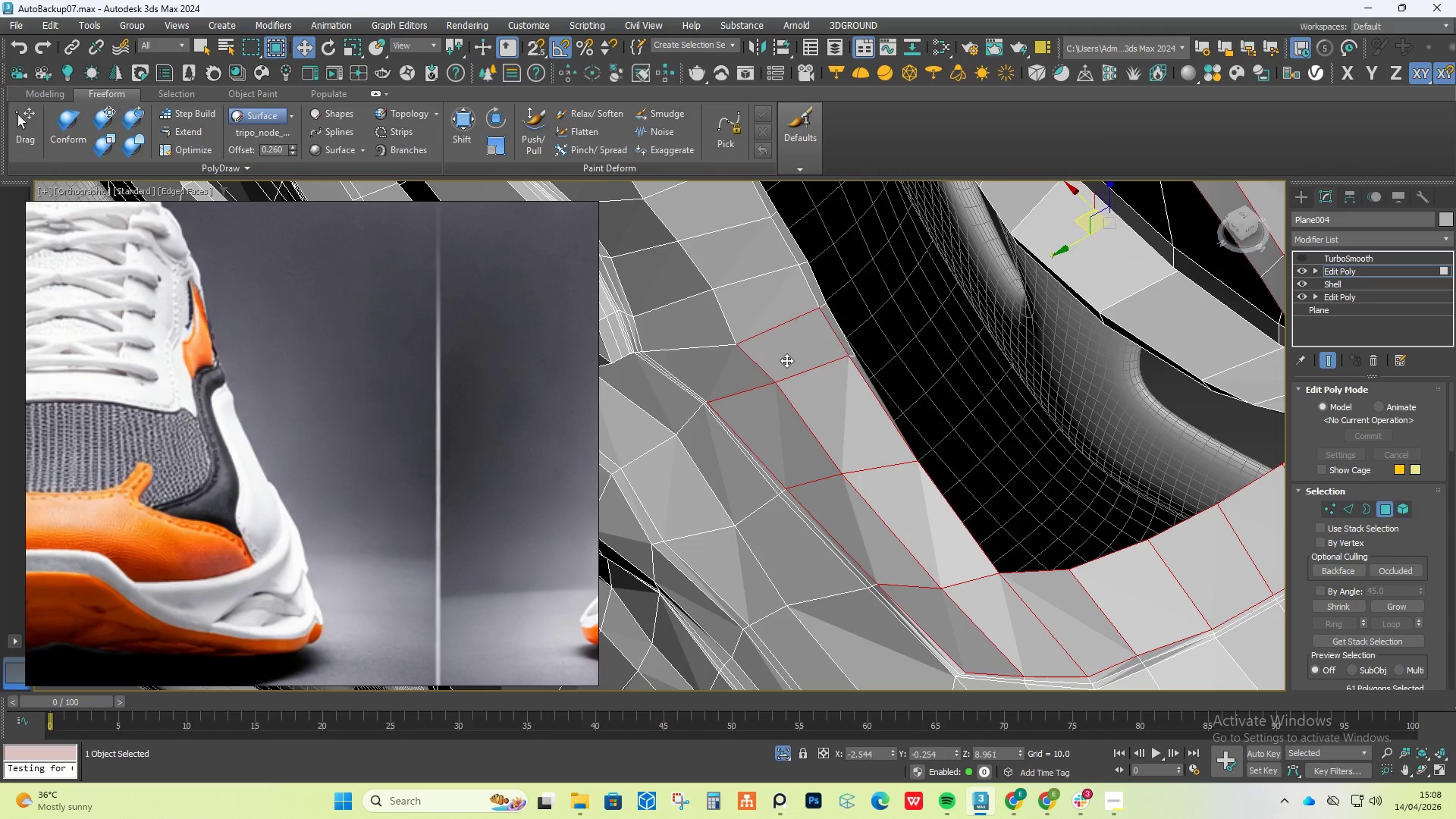 
hold_key(key=ControlLeft, duration=1.3)
double_click([786, 360])
 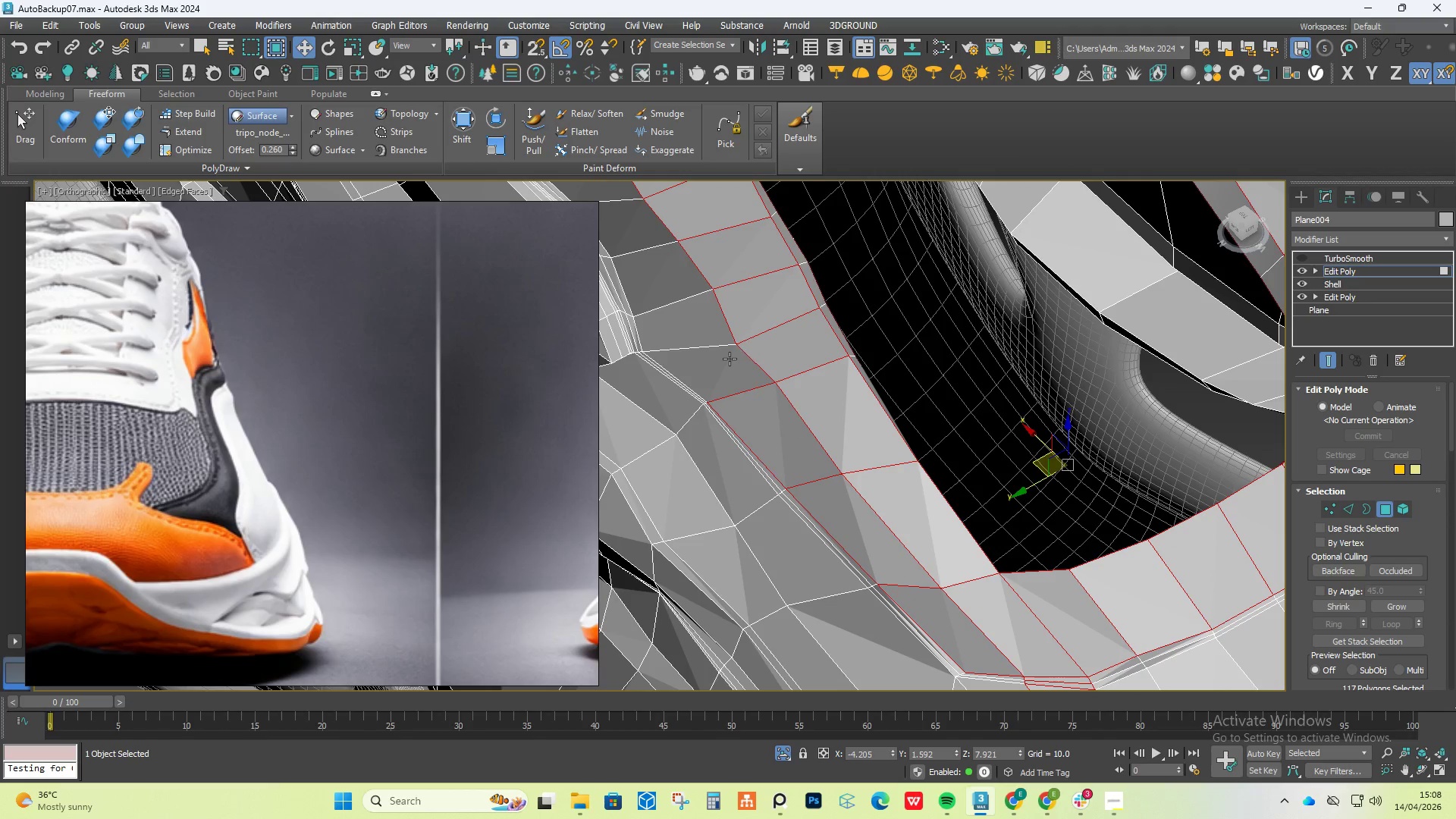 
left_click([726, 360])
 